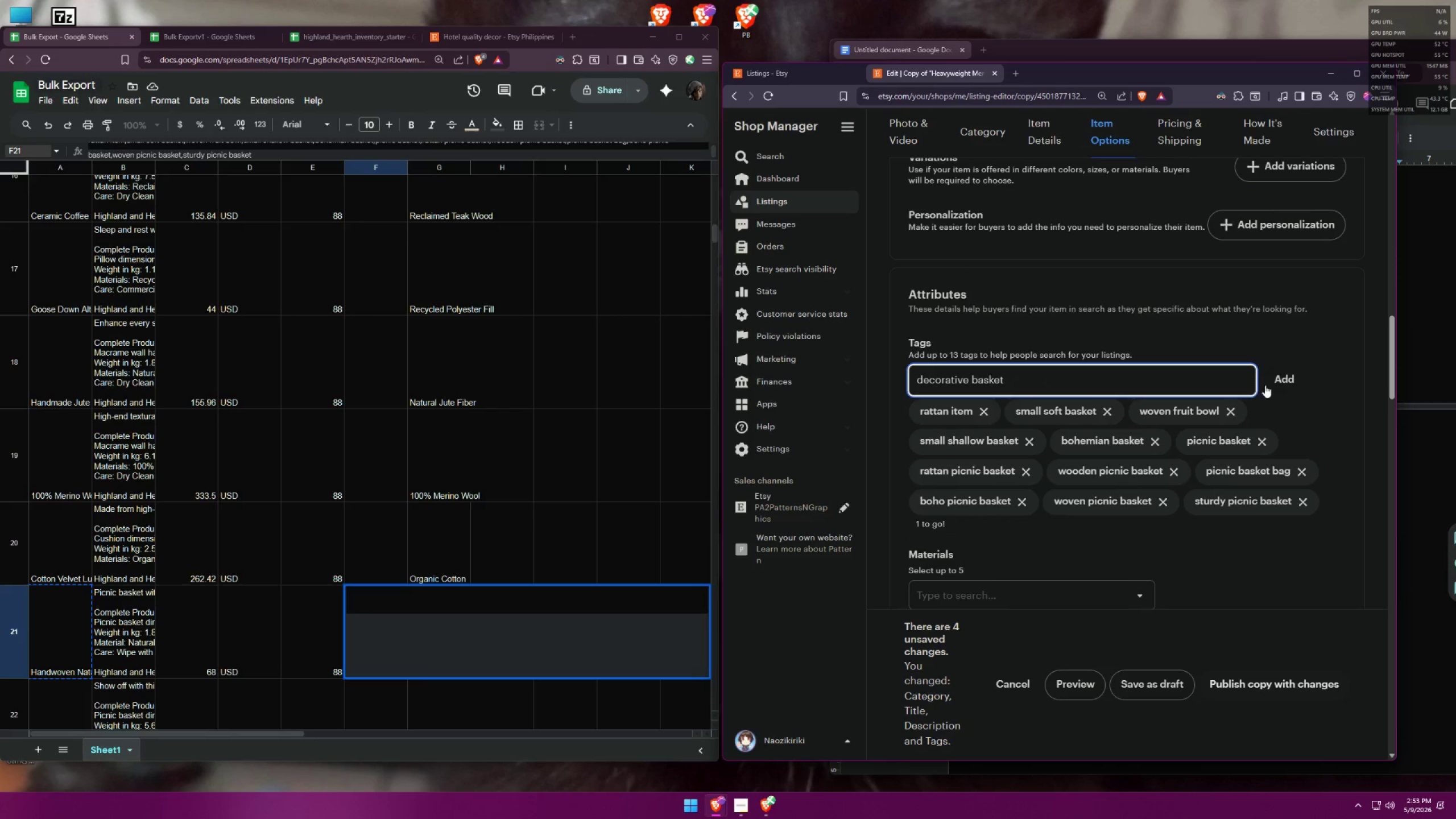 
scroll: coordinate [1271, 395], scroll_direction: up, amount: 17.0
 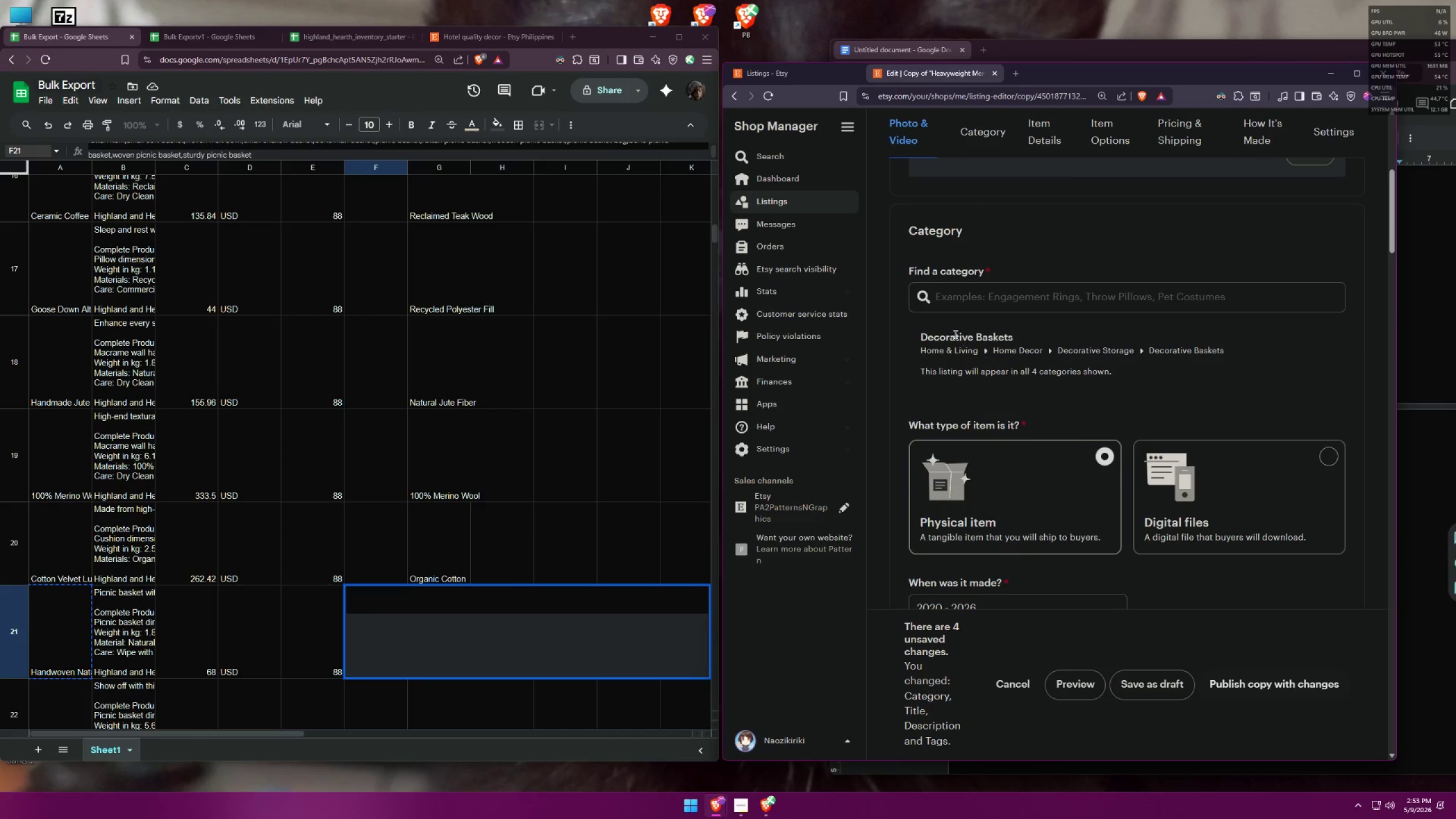 
left_click([1004, 377])
 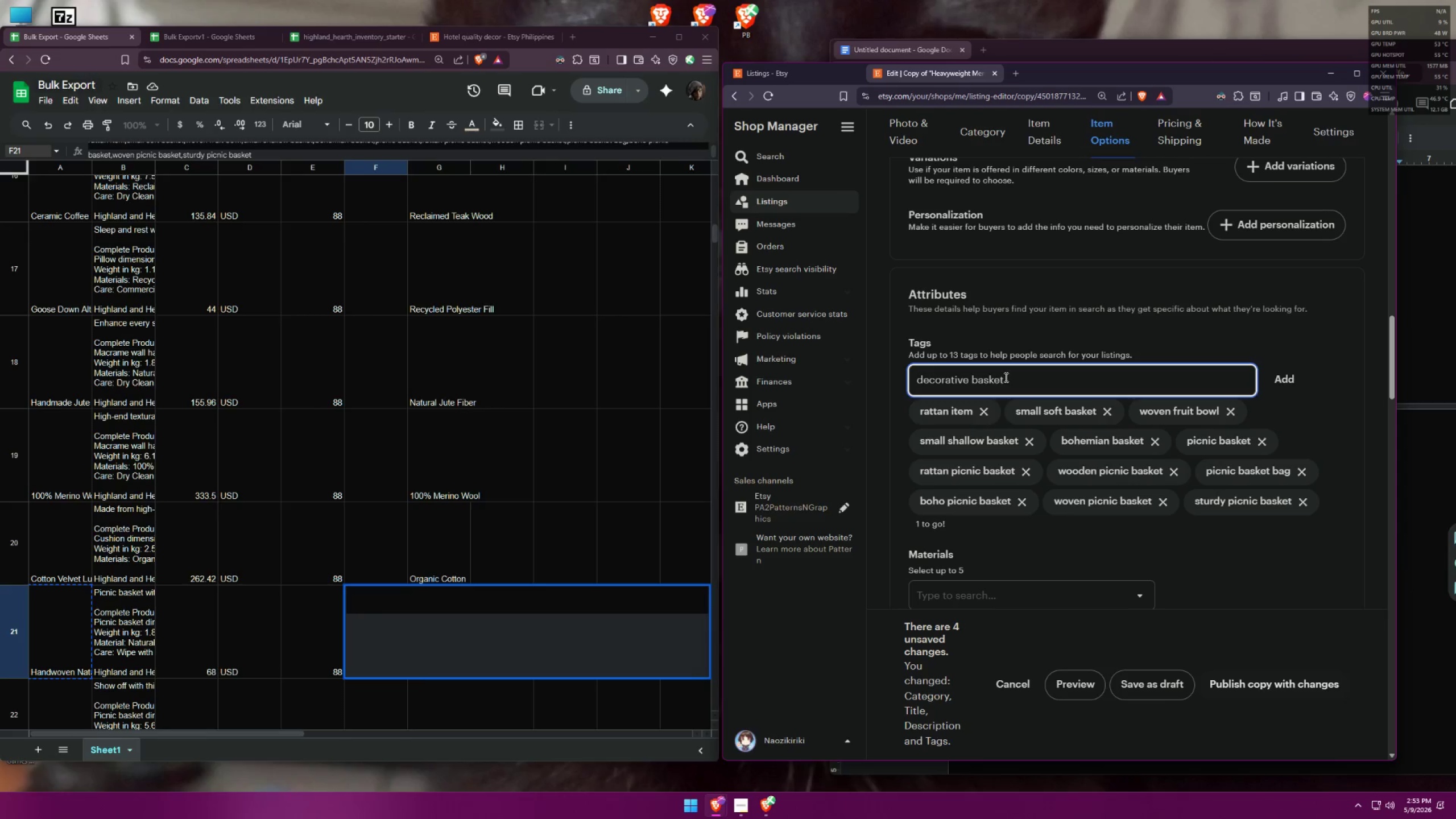 
scroll: coordinate [1155, 383], scroll_direction: down, amount: 26.0
 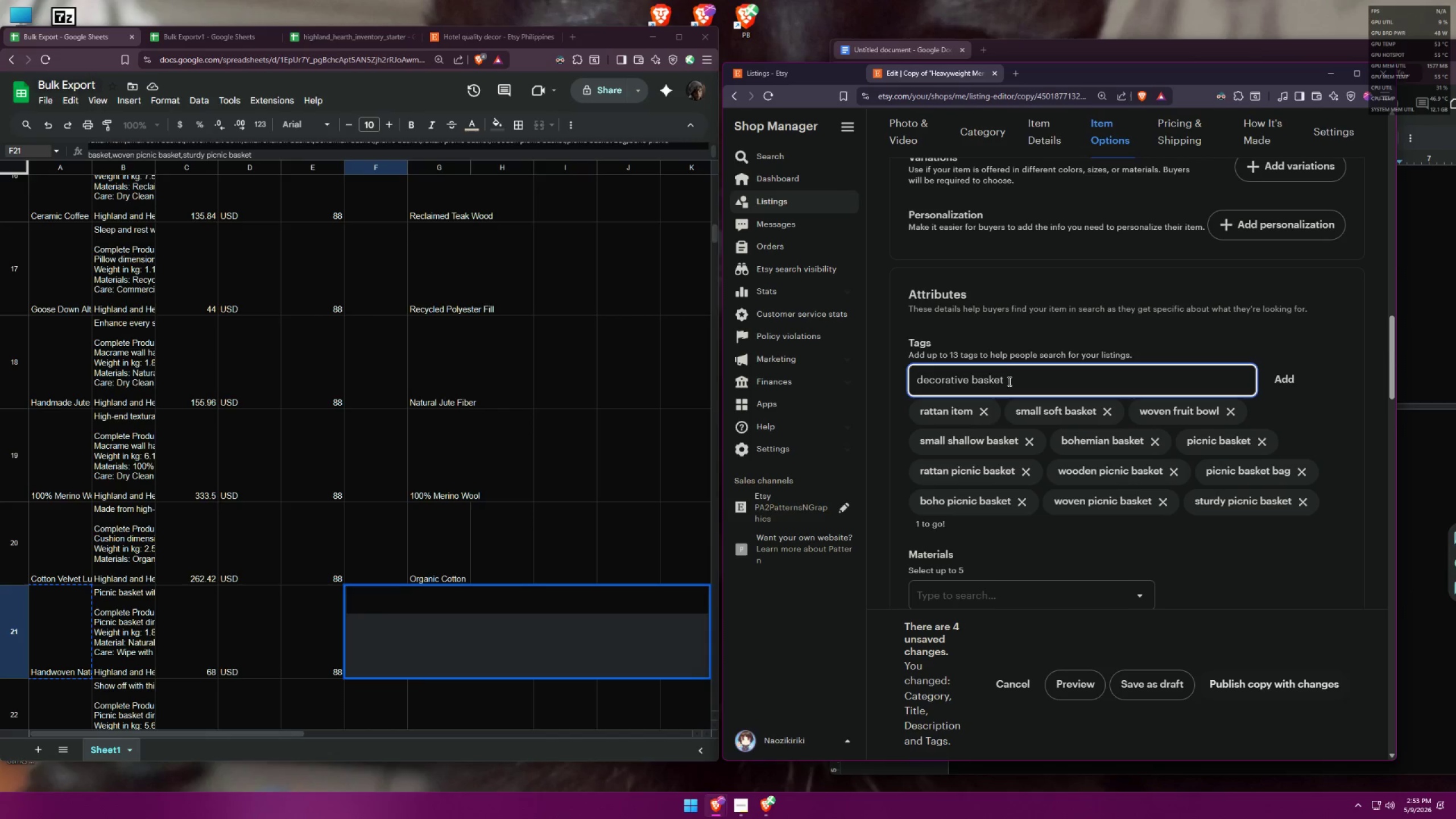 
key(S)
 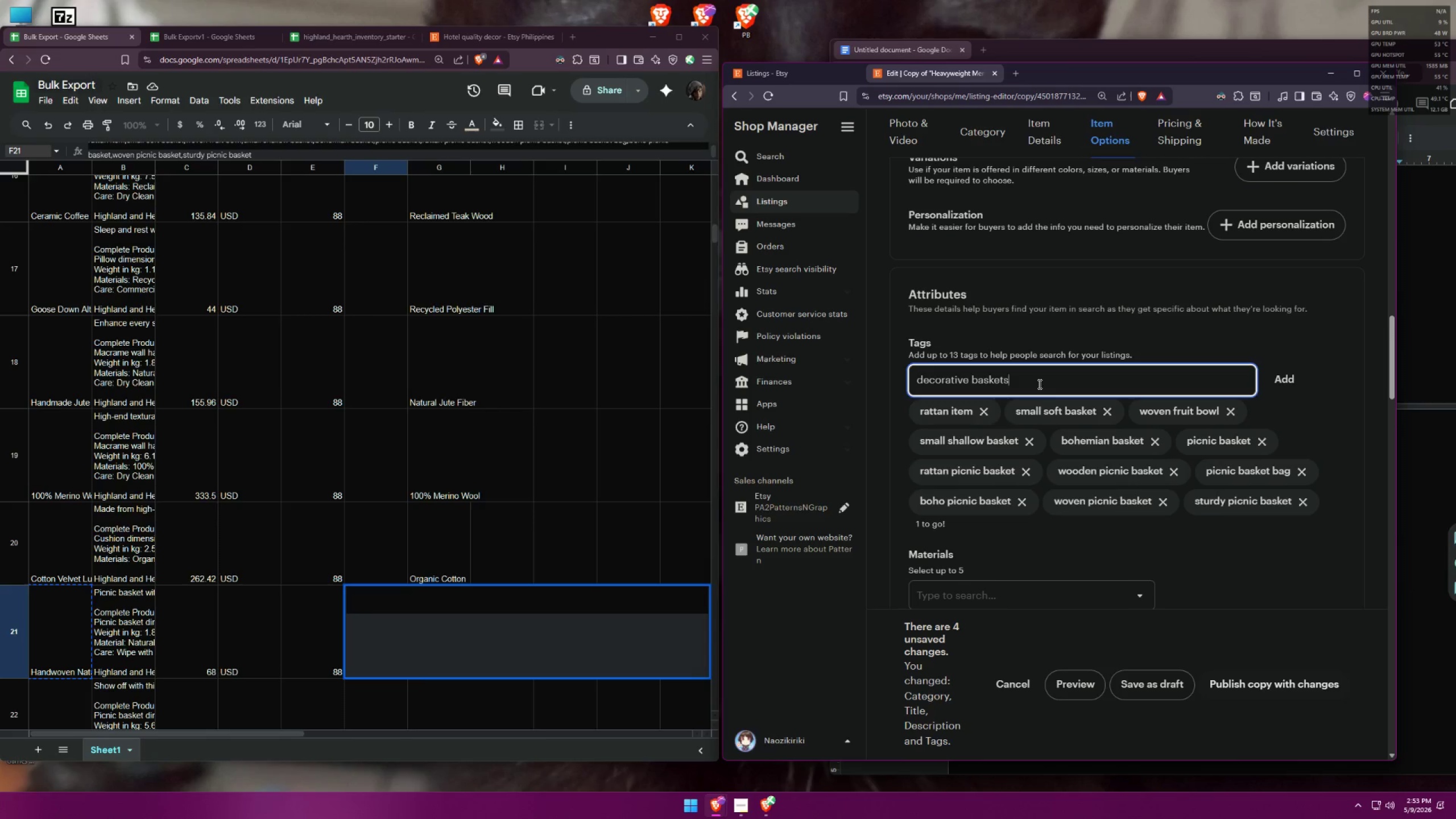 
left_click_drag(start_coordinate=[1028, 381], to_coordinate=[855, 371])
 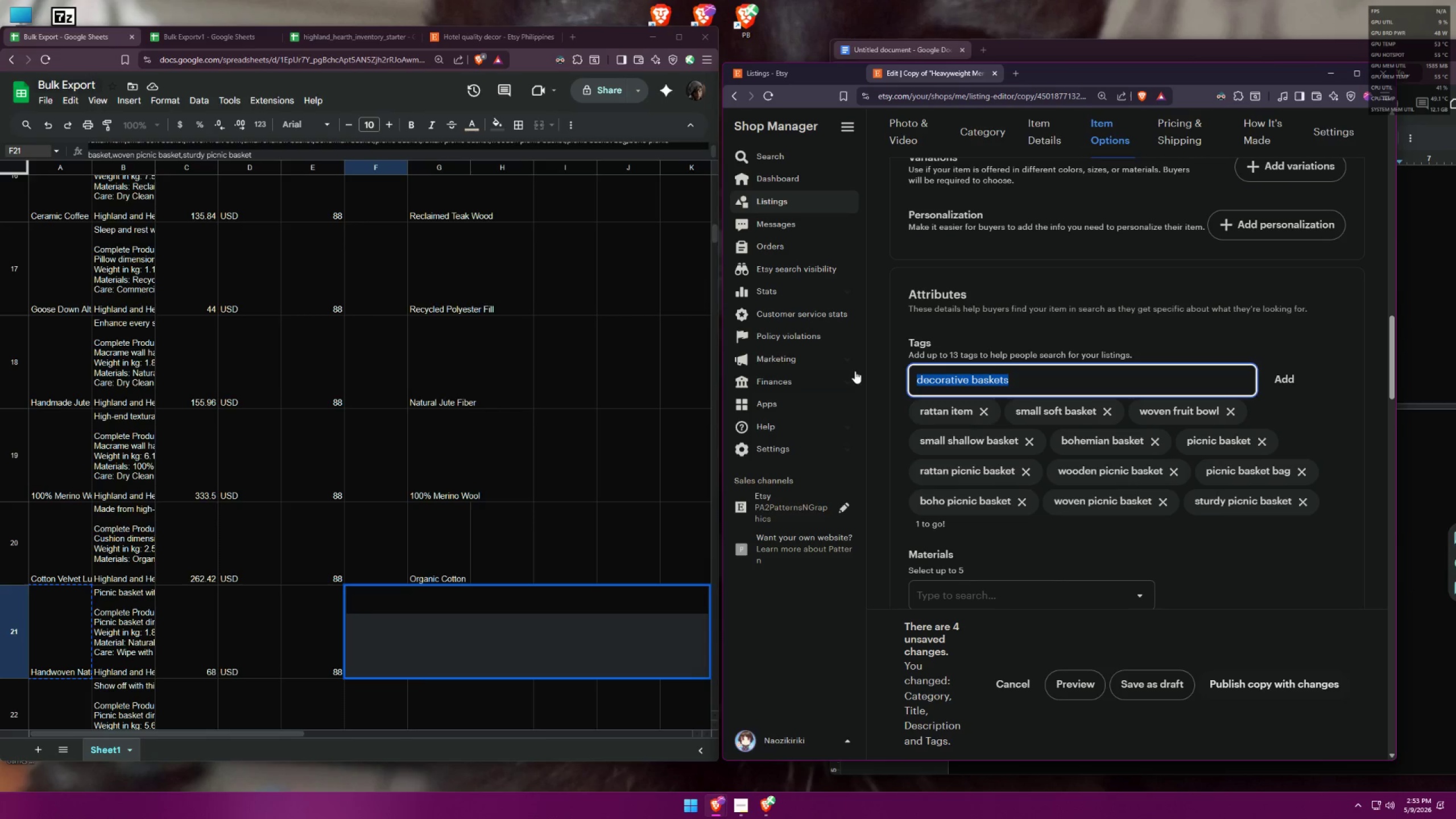 
key(Control+ControlLeft)
 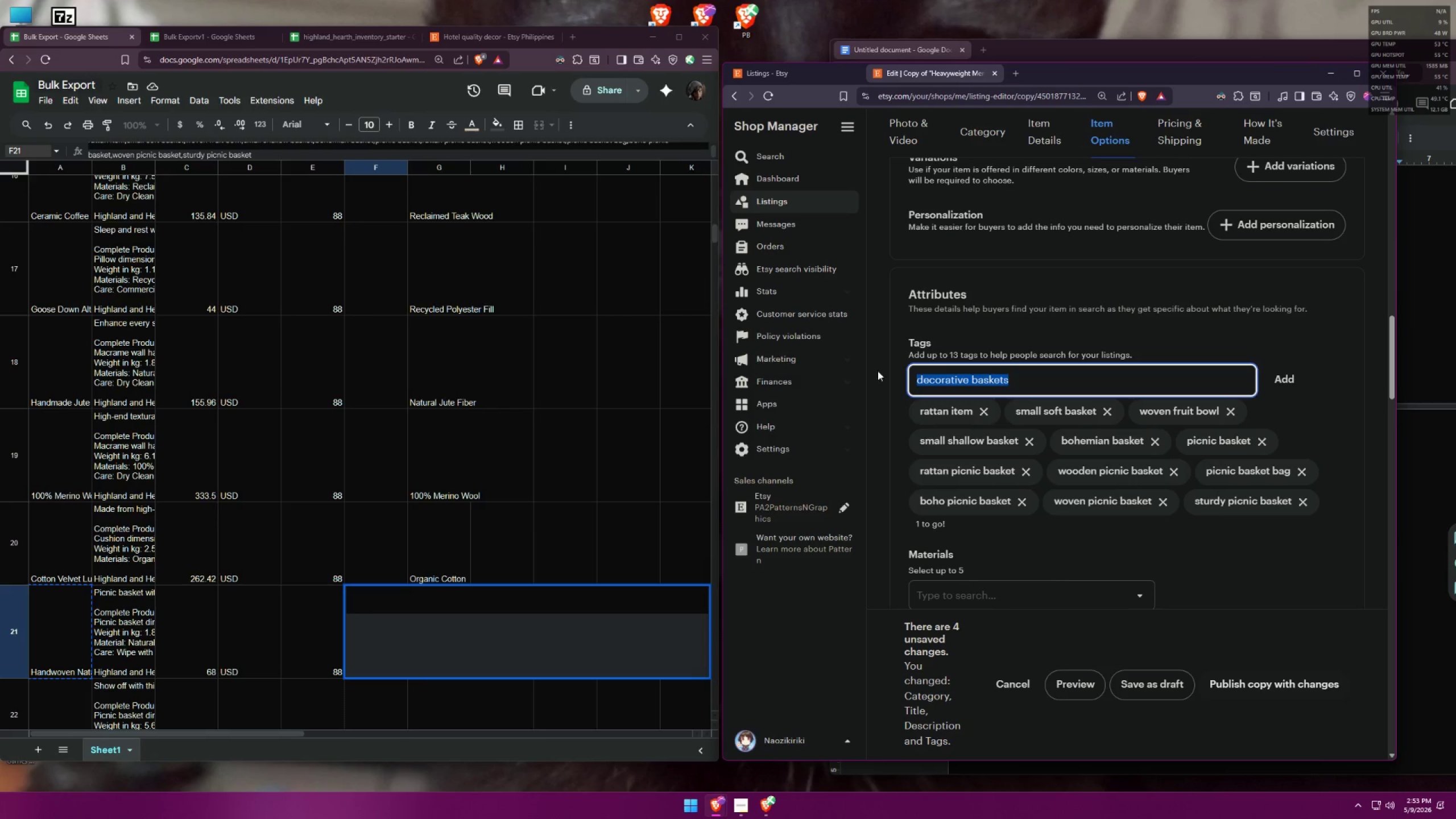 
key(Control+C)
 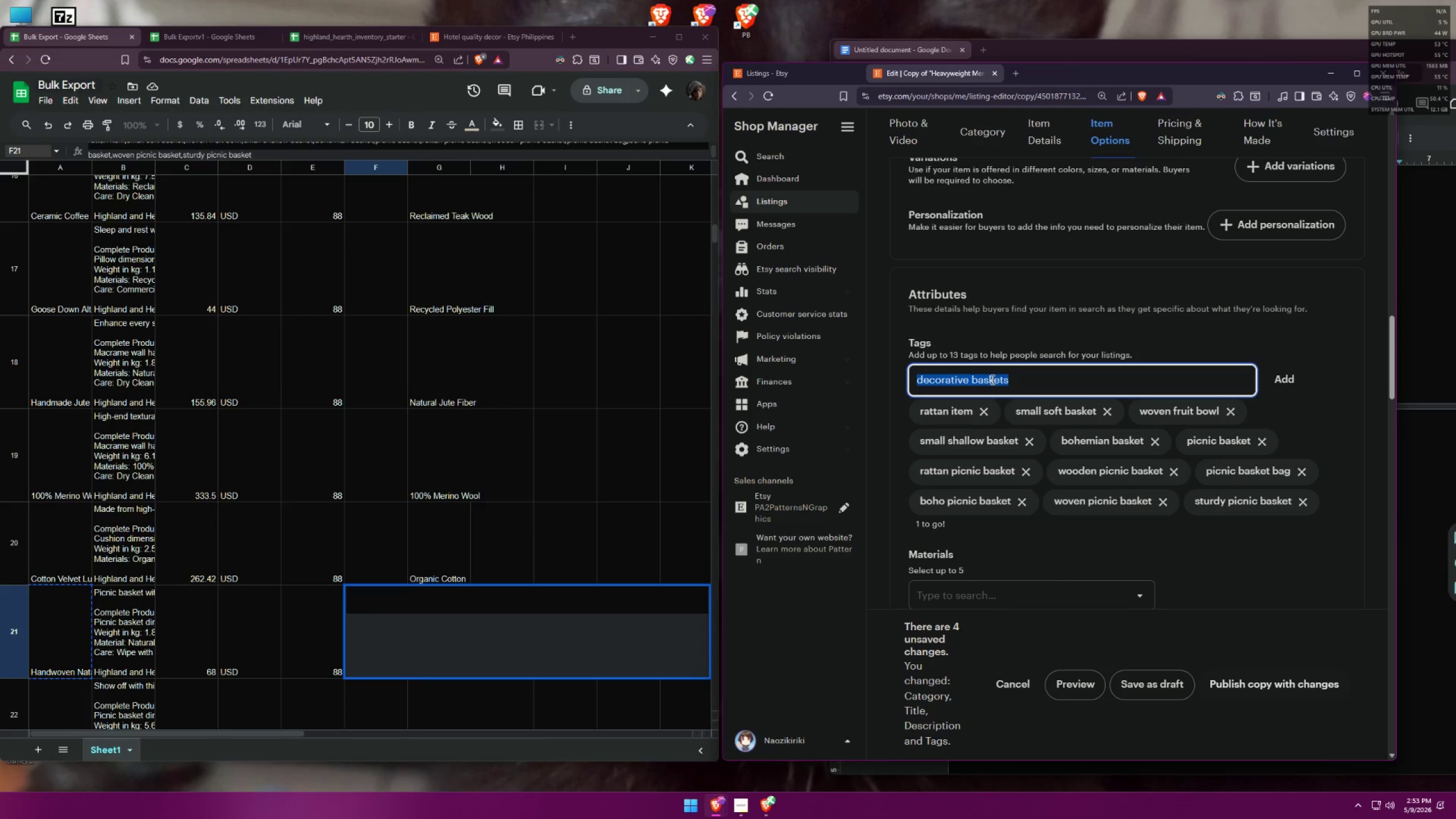 
key(Enter)
 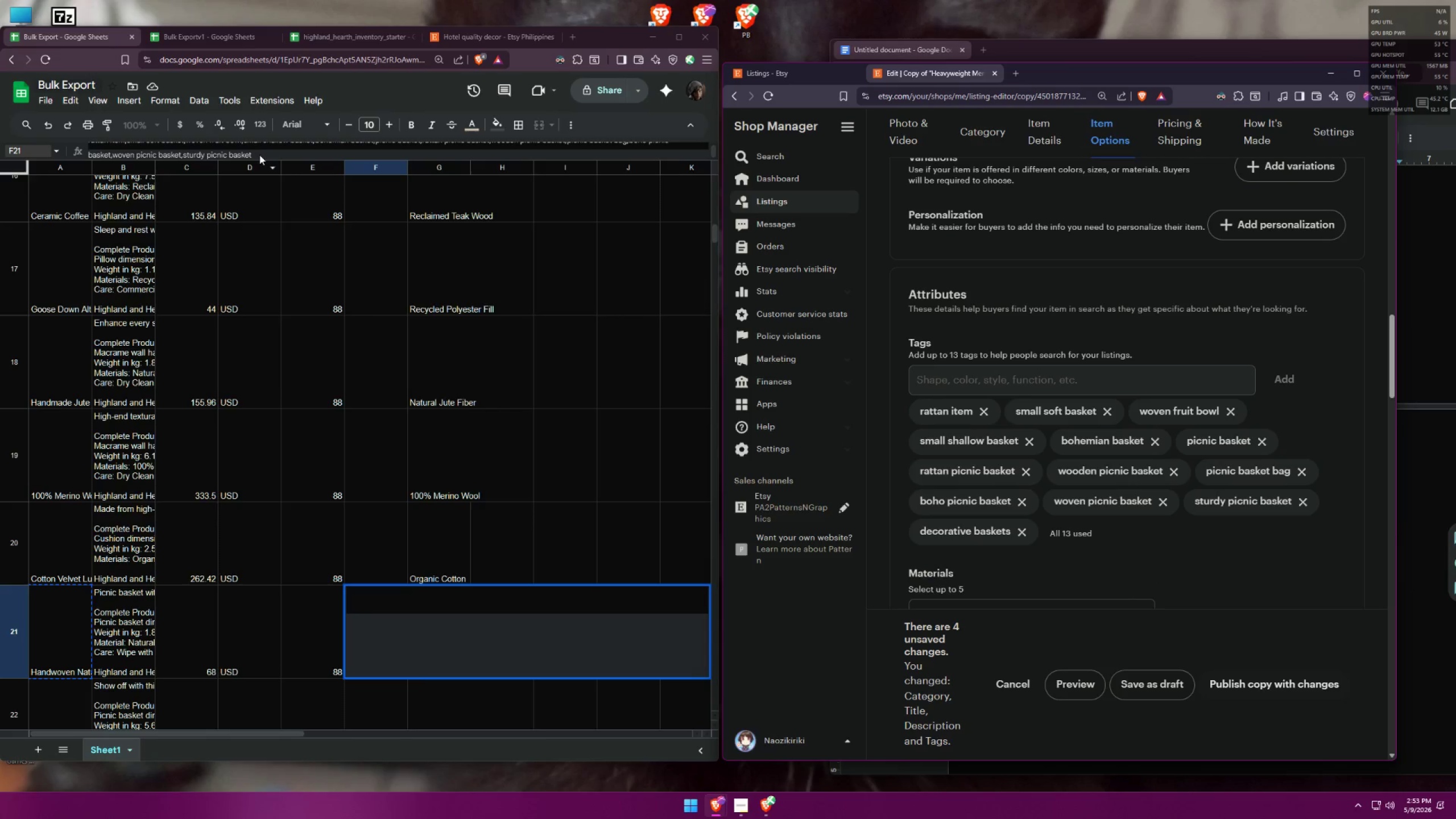 
left_click([251, 154])
 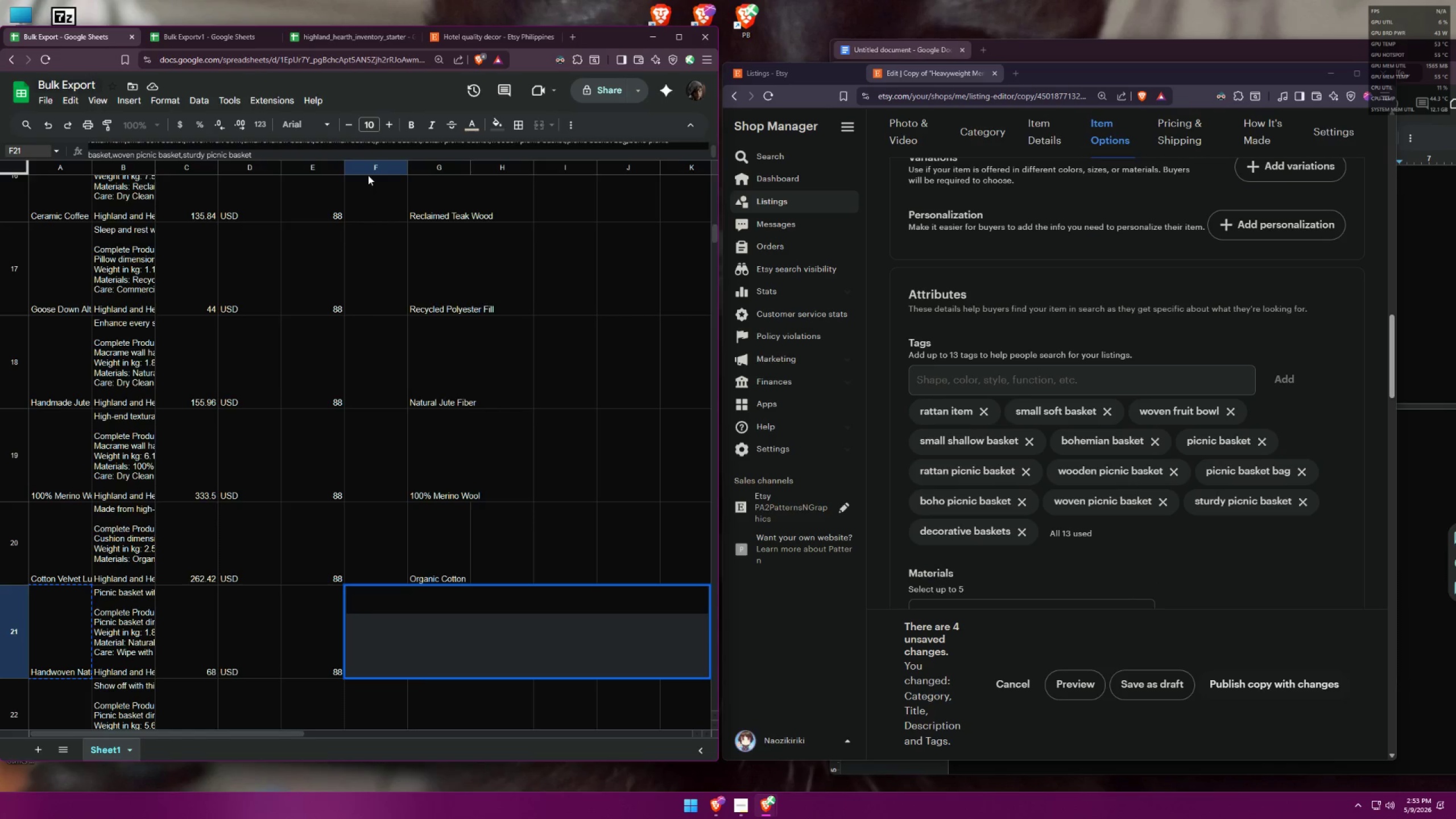 
key(Alt+AltRight)
 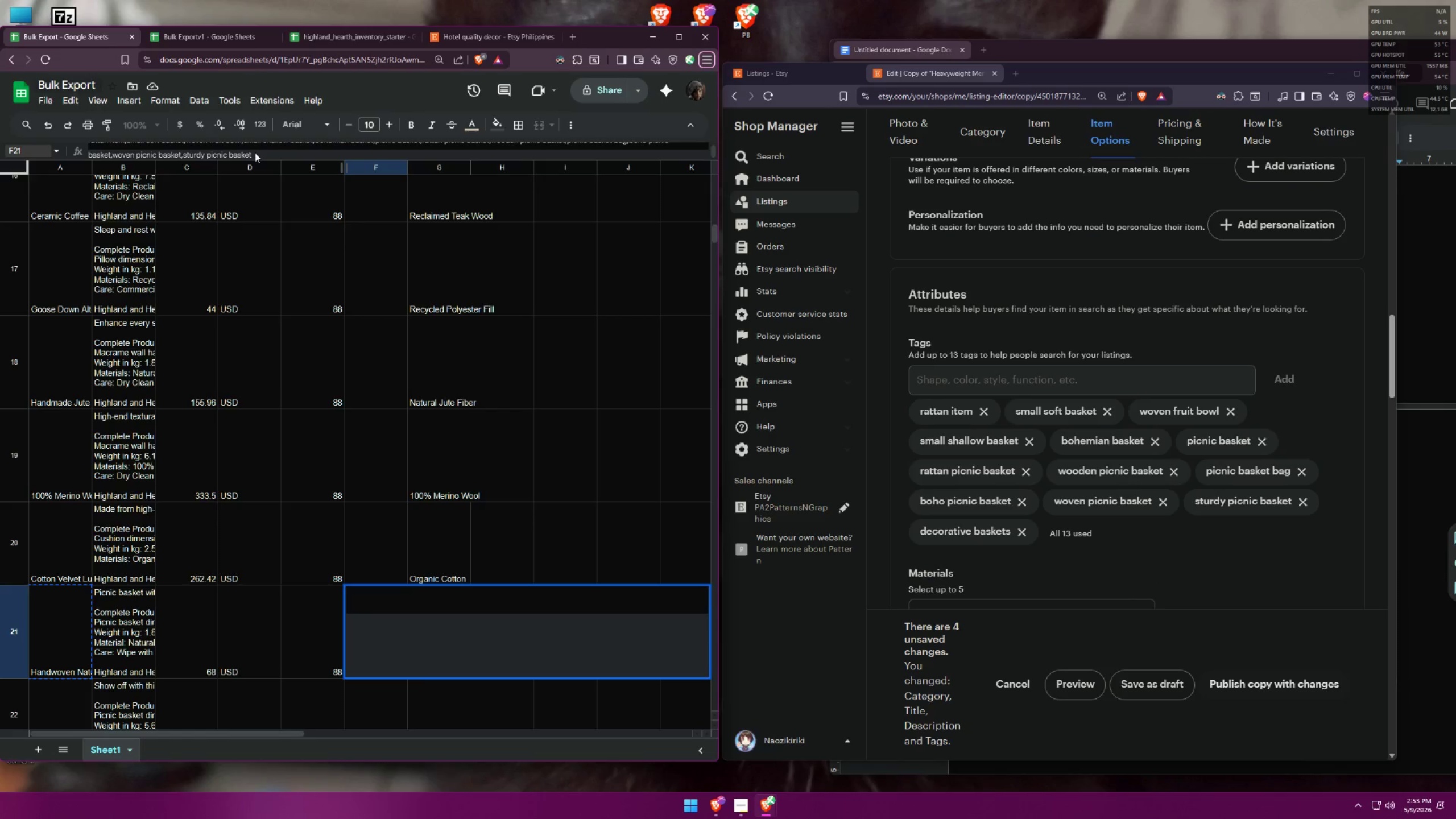 
left_click([250, 153])
 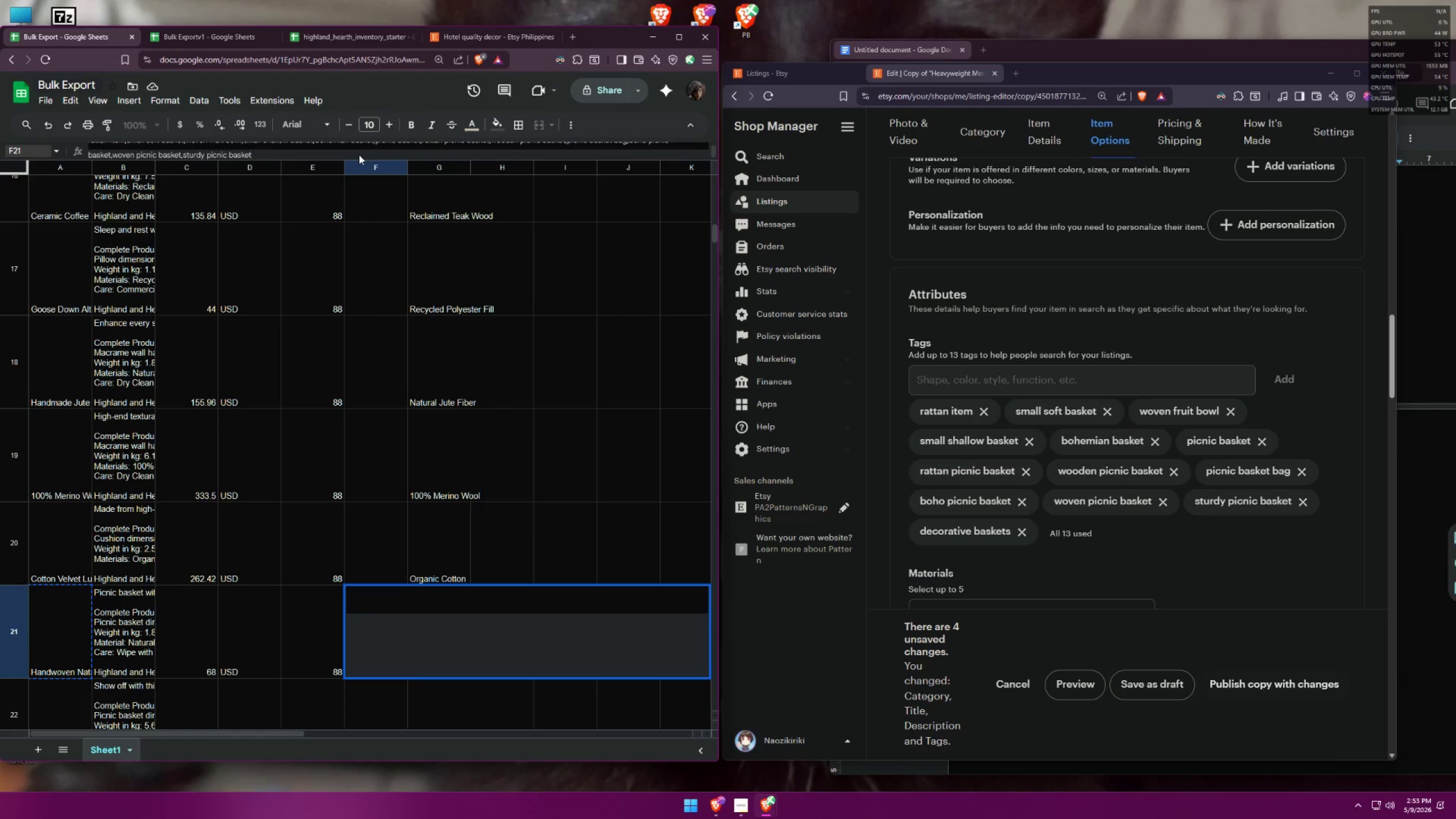 
key(Comma)
 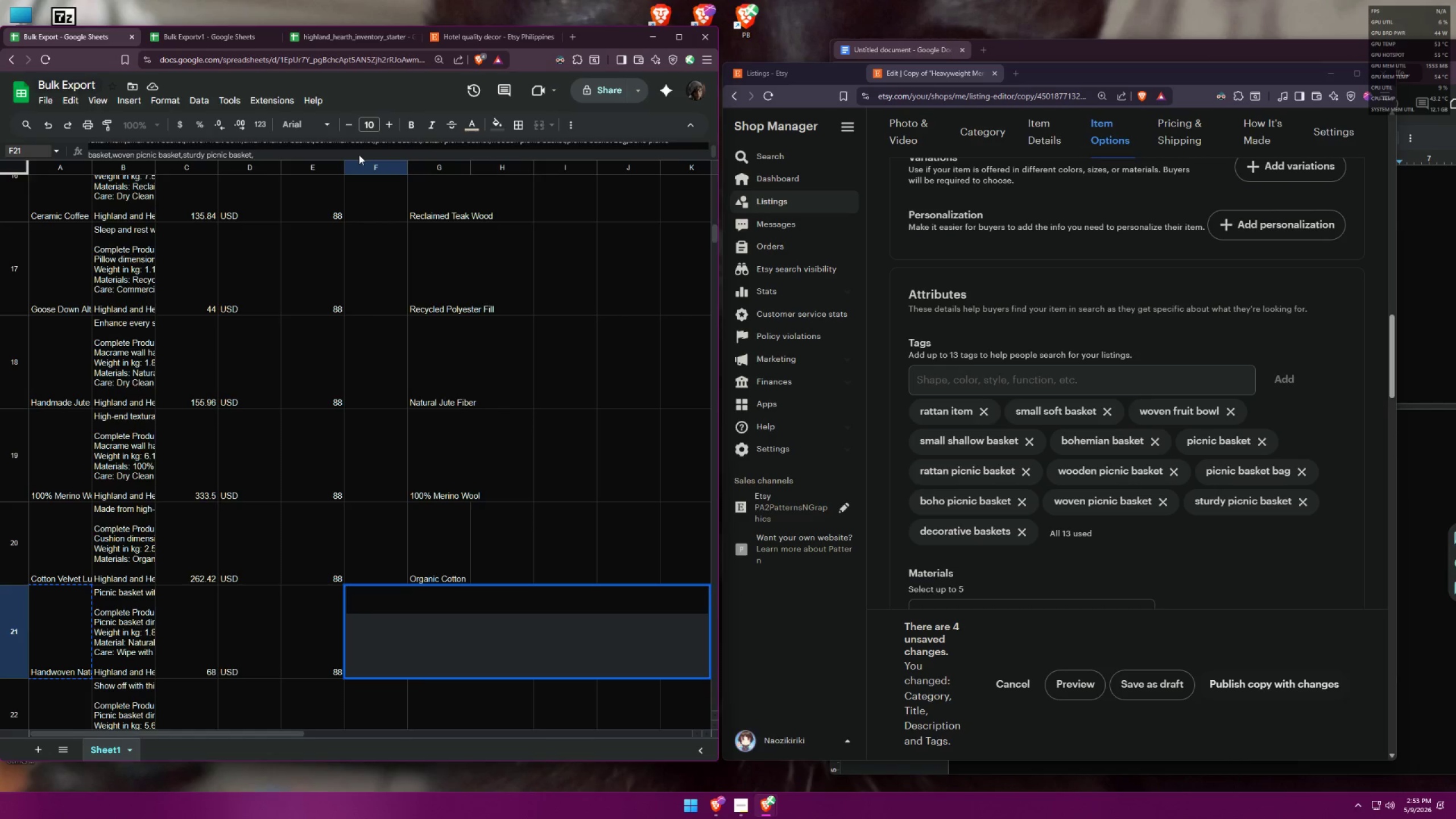 
key(Control+ControlLeft)
 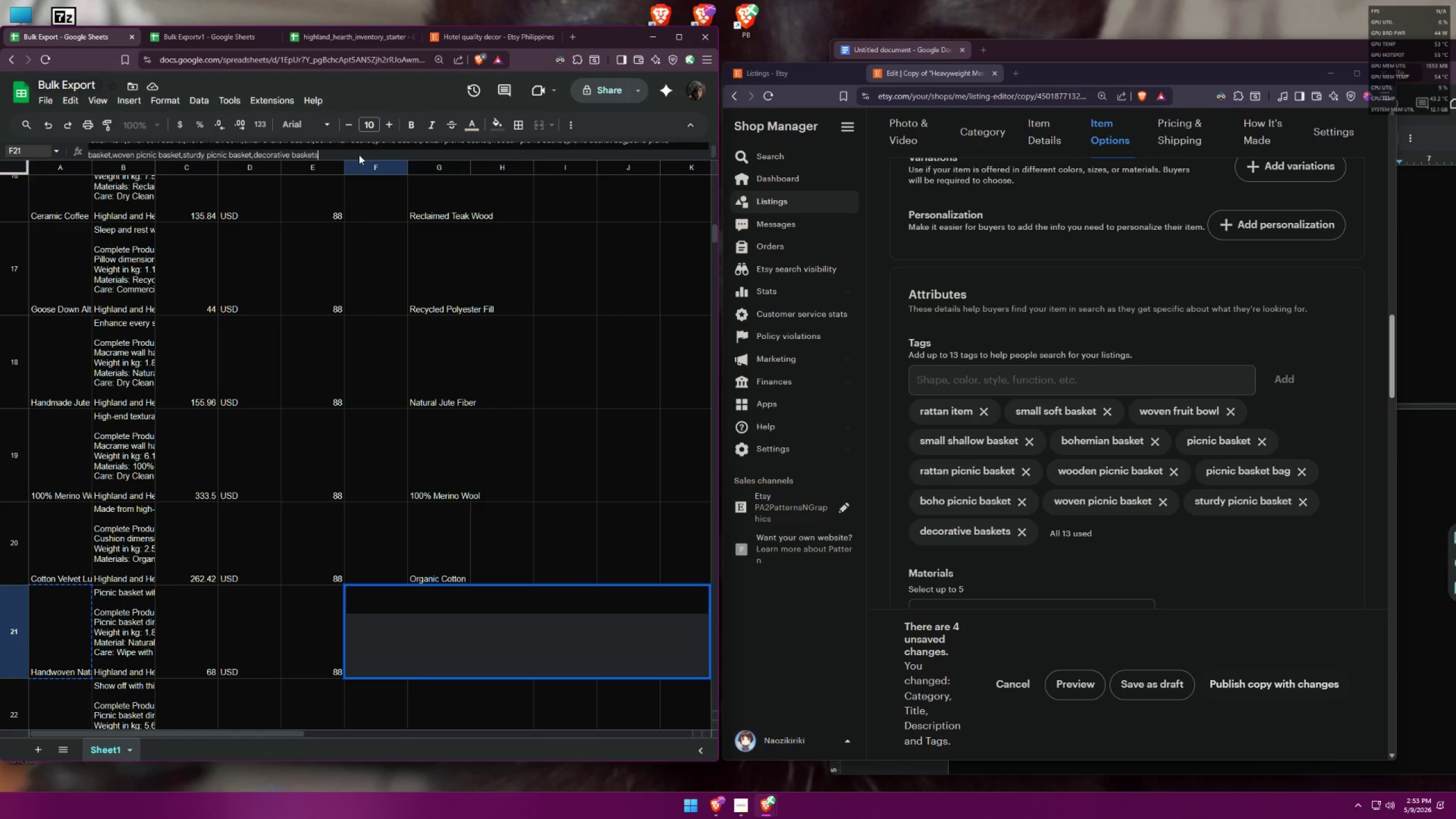 
key(Control+V)
 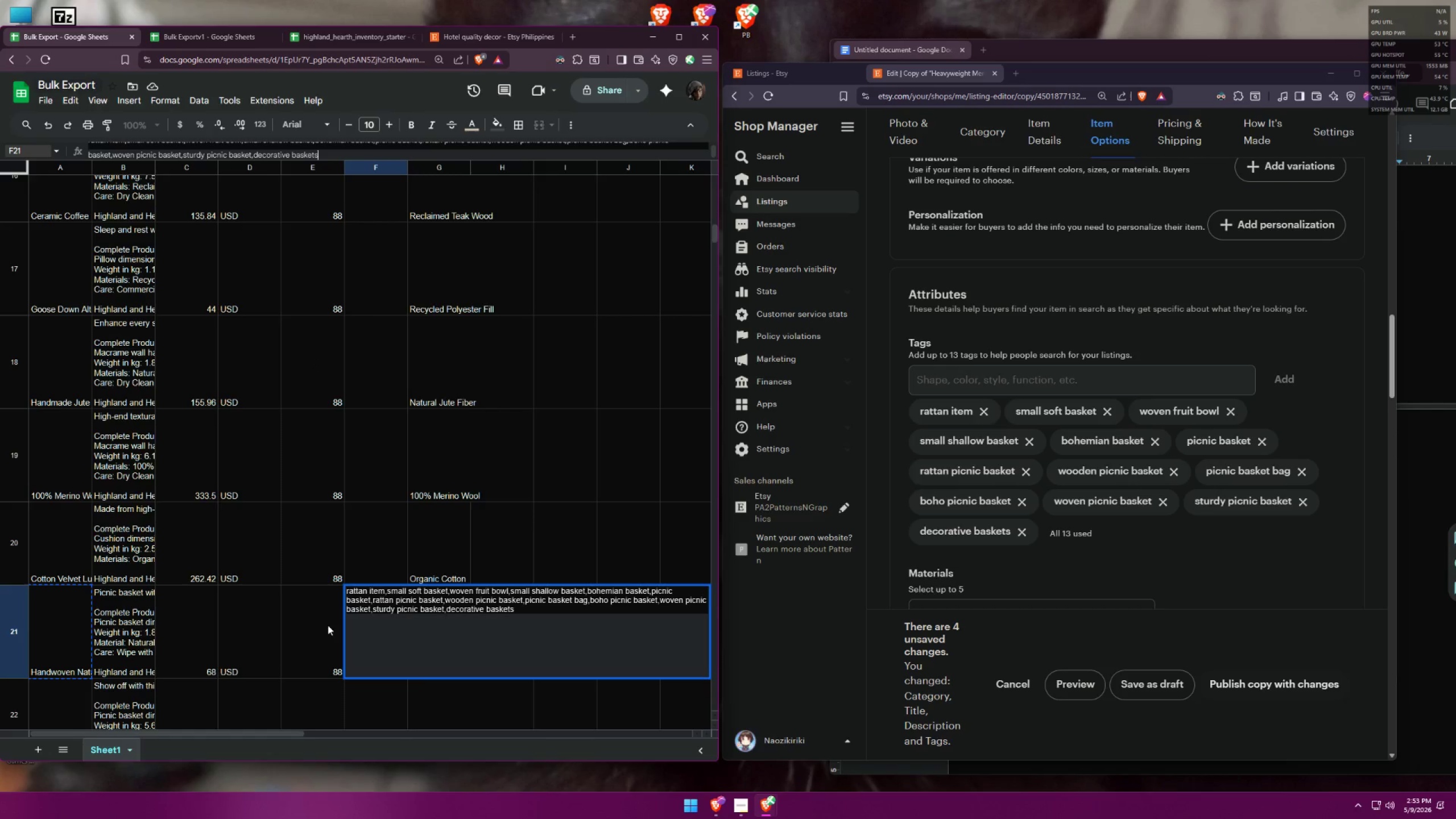 
left_click([332, 650])
 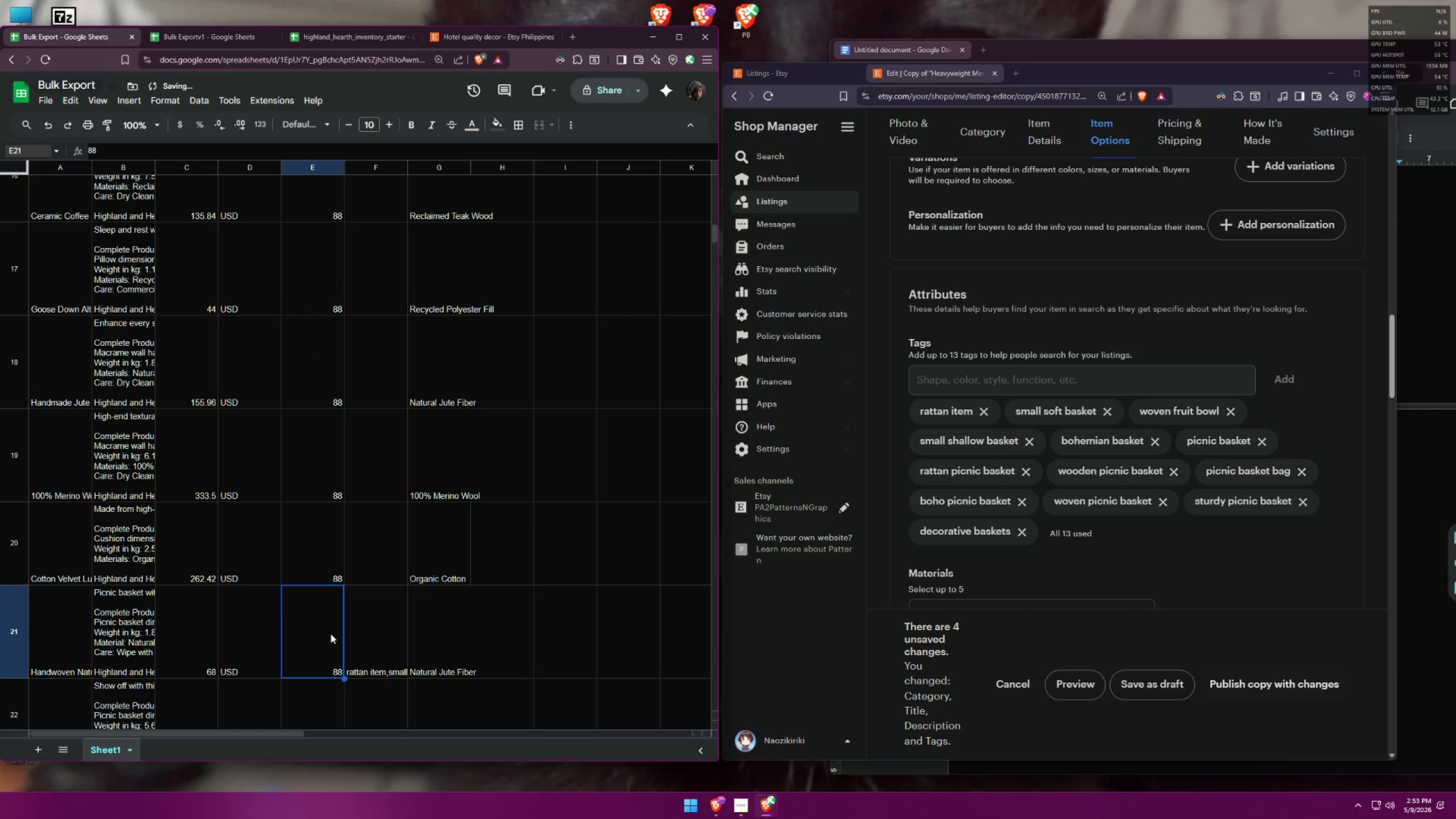 
left_click([381, 639])
 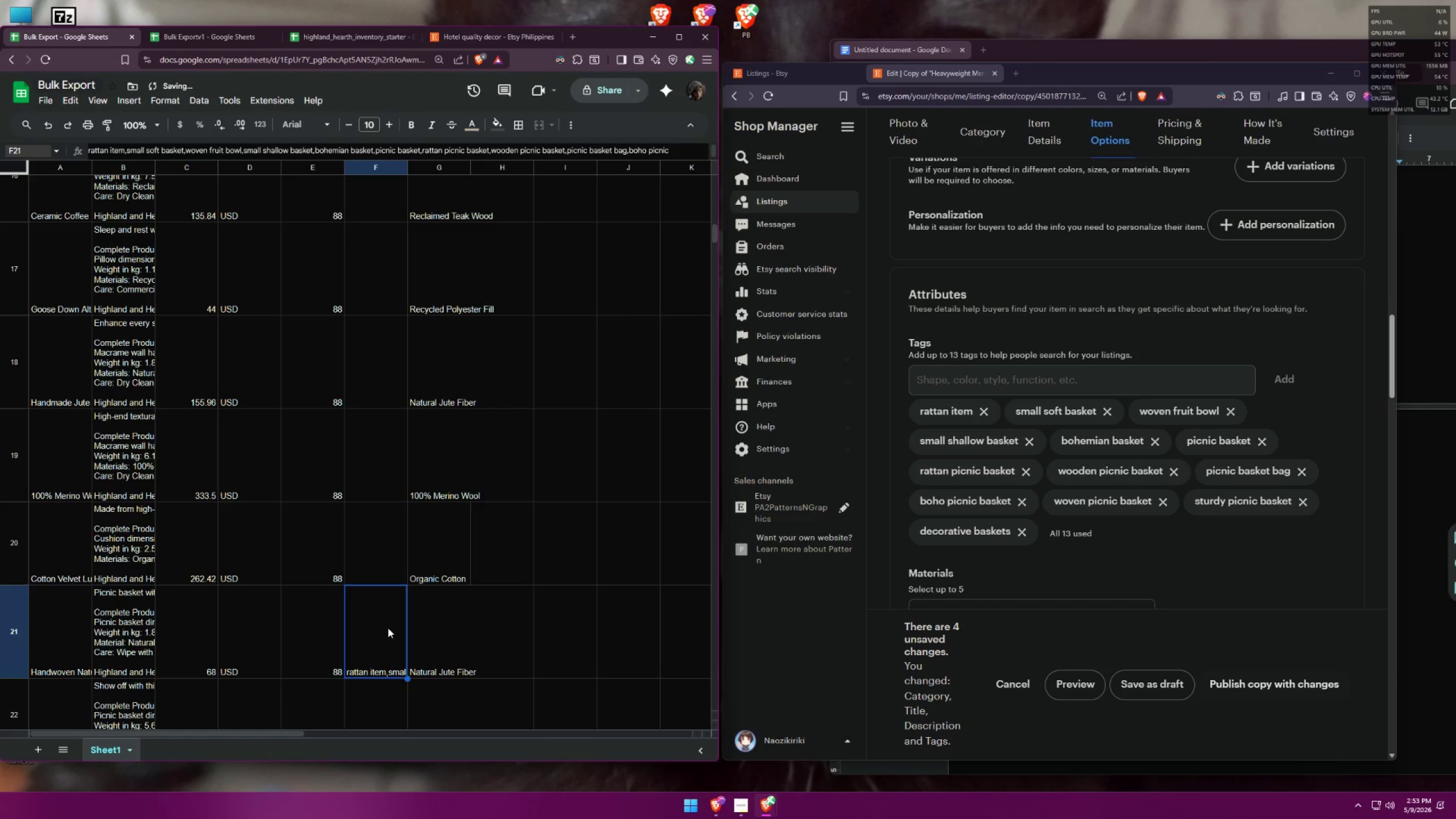 
scroll: coordinate [1201, 424], scroll_direction: down, amount: 16.0
 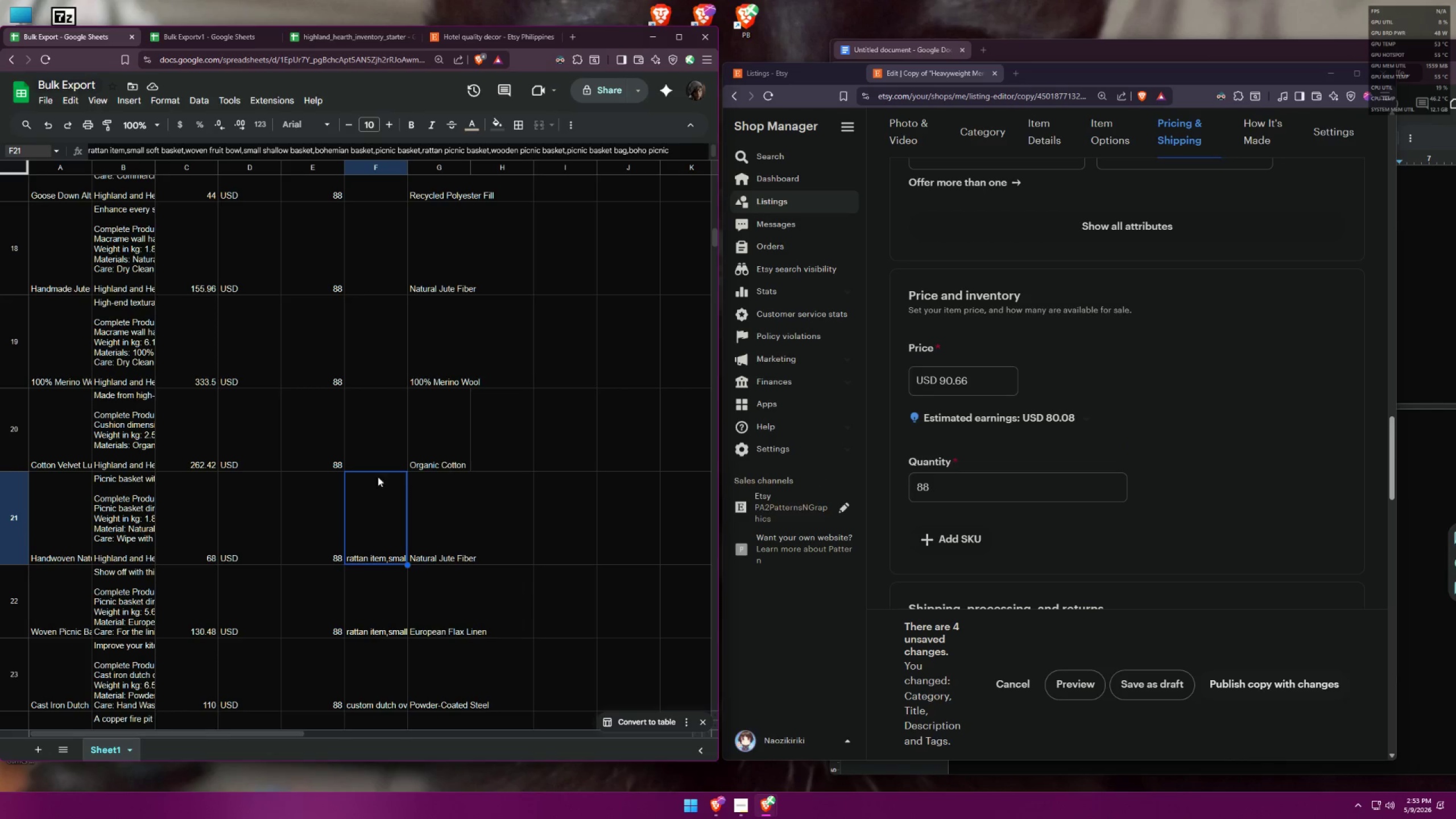 
left_click([71, 536])
 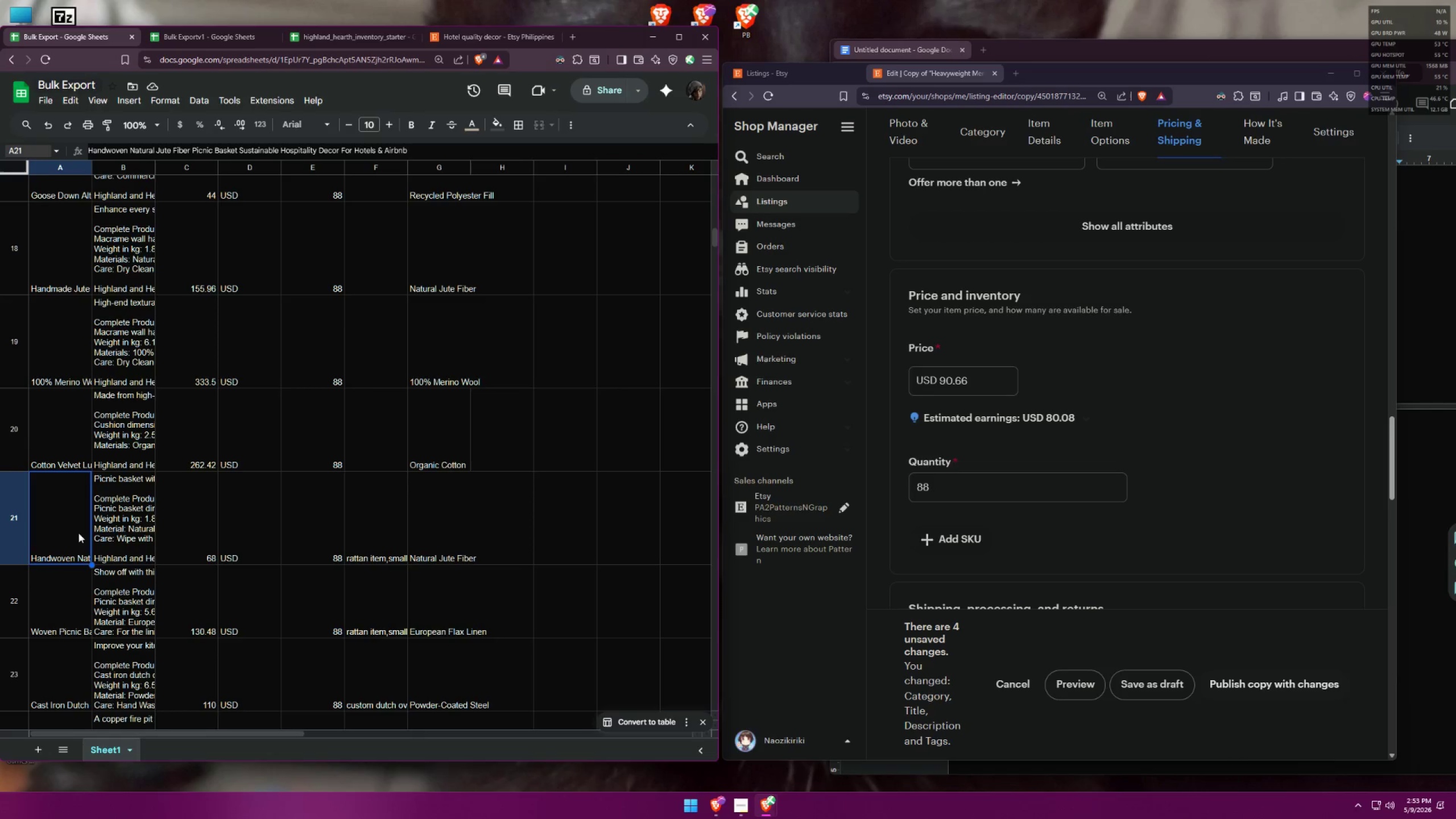 
key(Control+ControlLeft)
 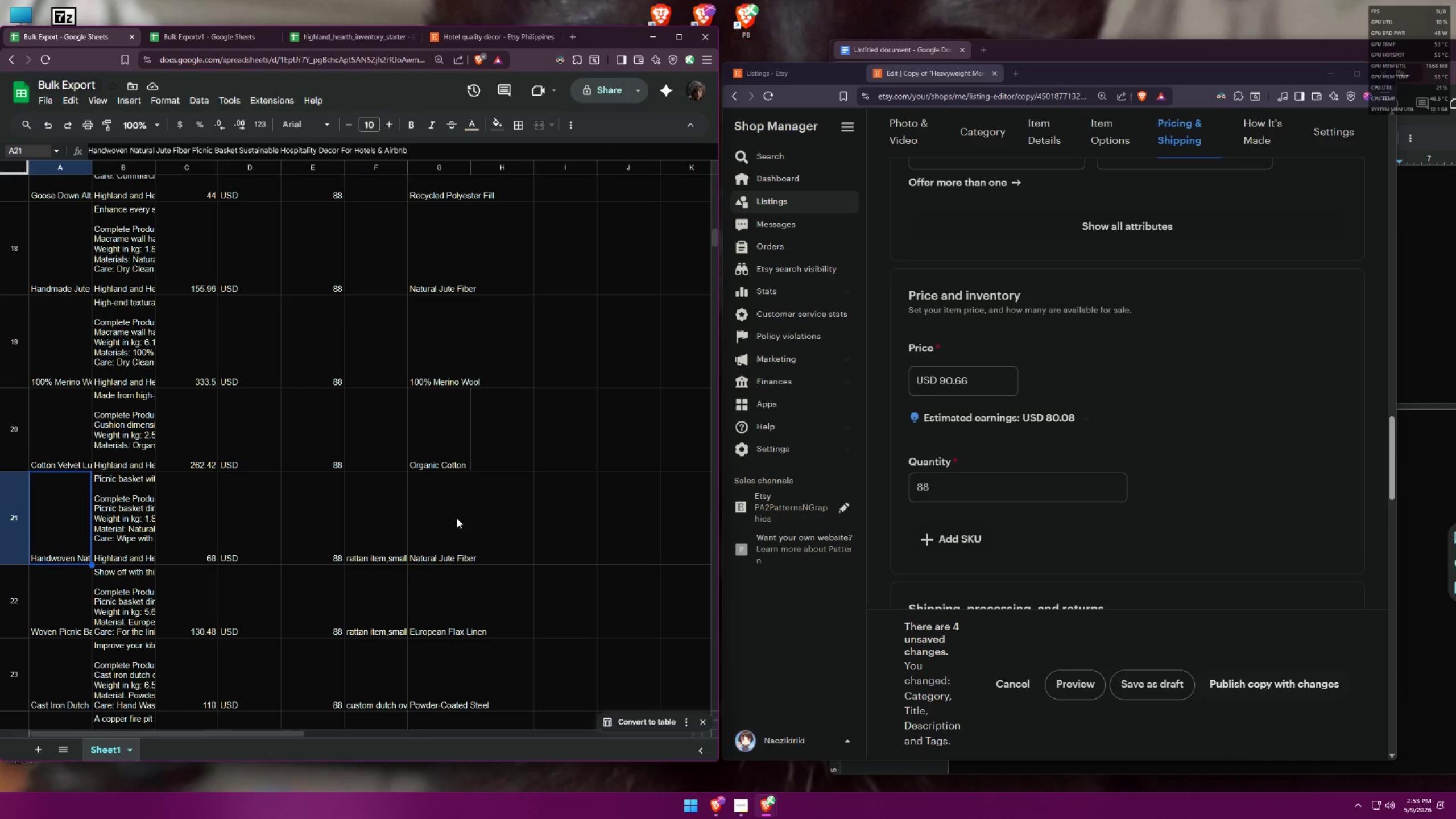 
key(Control+C)
 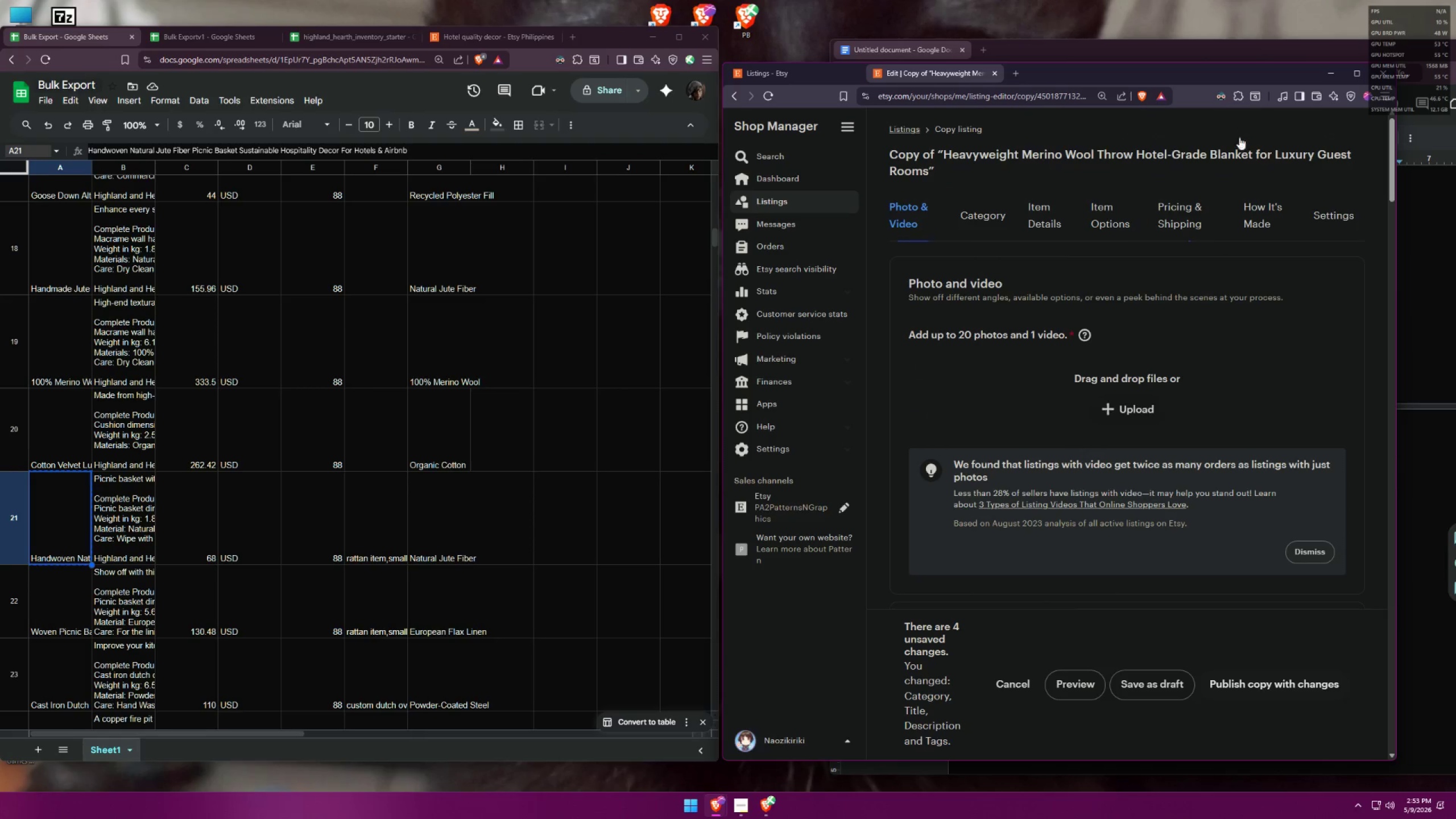 
scroll: coordinate [1132, 406], scroll_direction: down, amount: 12.0
 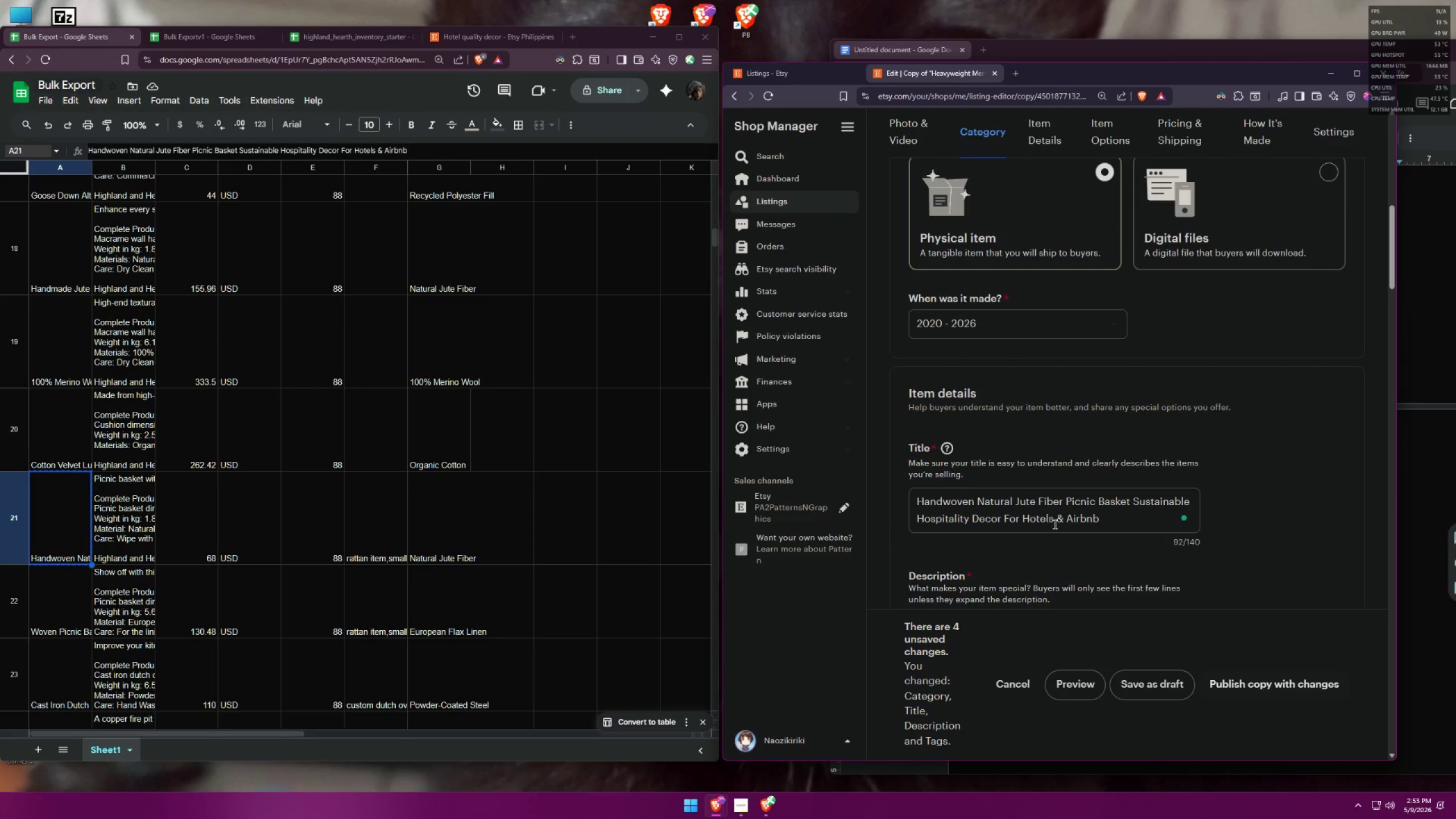 
left_click_drag(start_coordinate=[1111, 519], to_coordinate=[874, 470])
 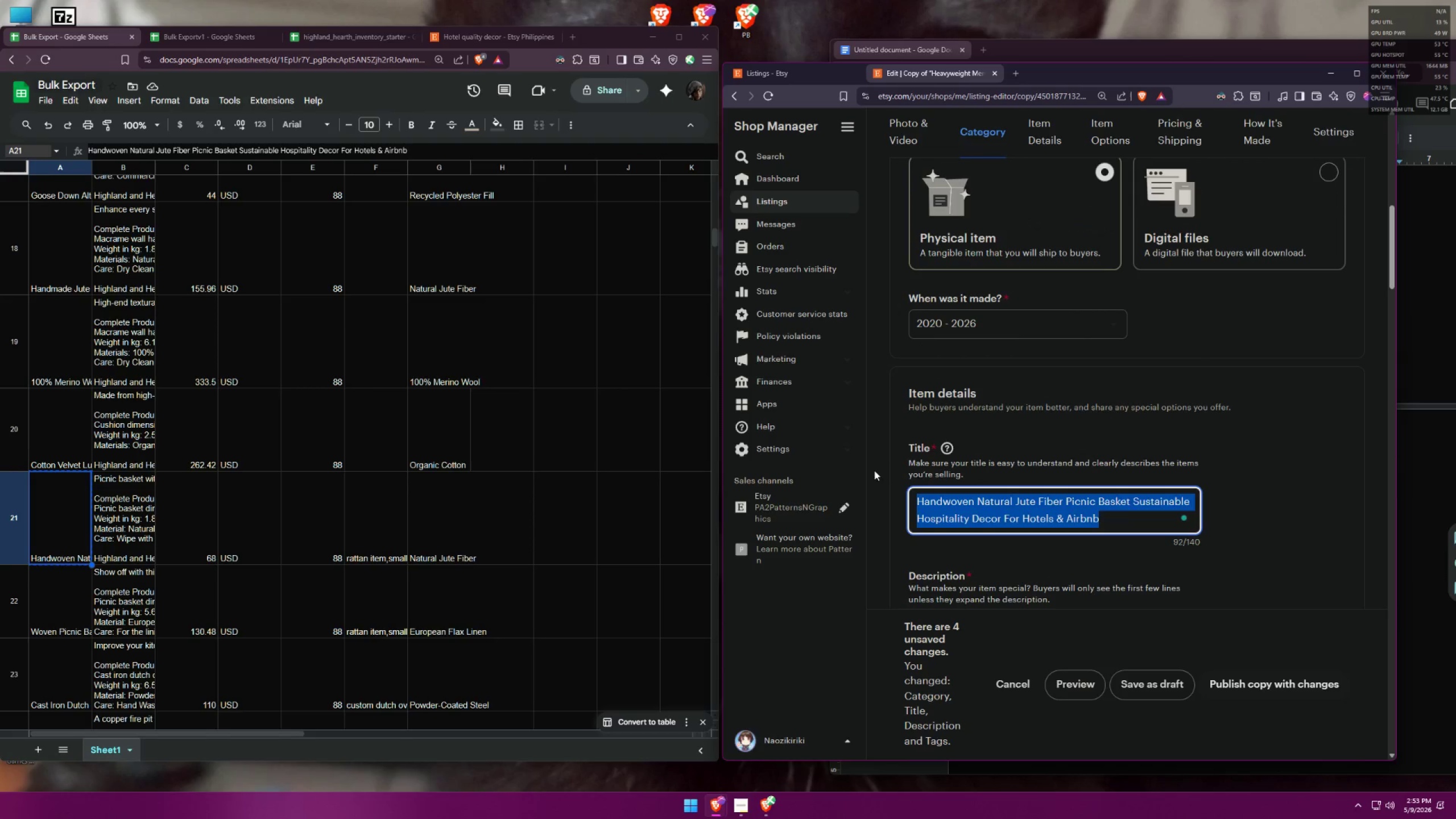 
key(Control+ControlLeft)
 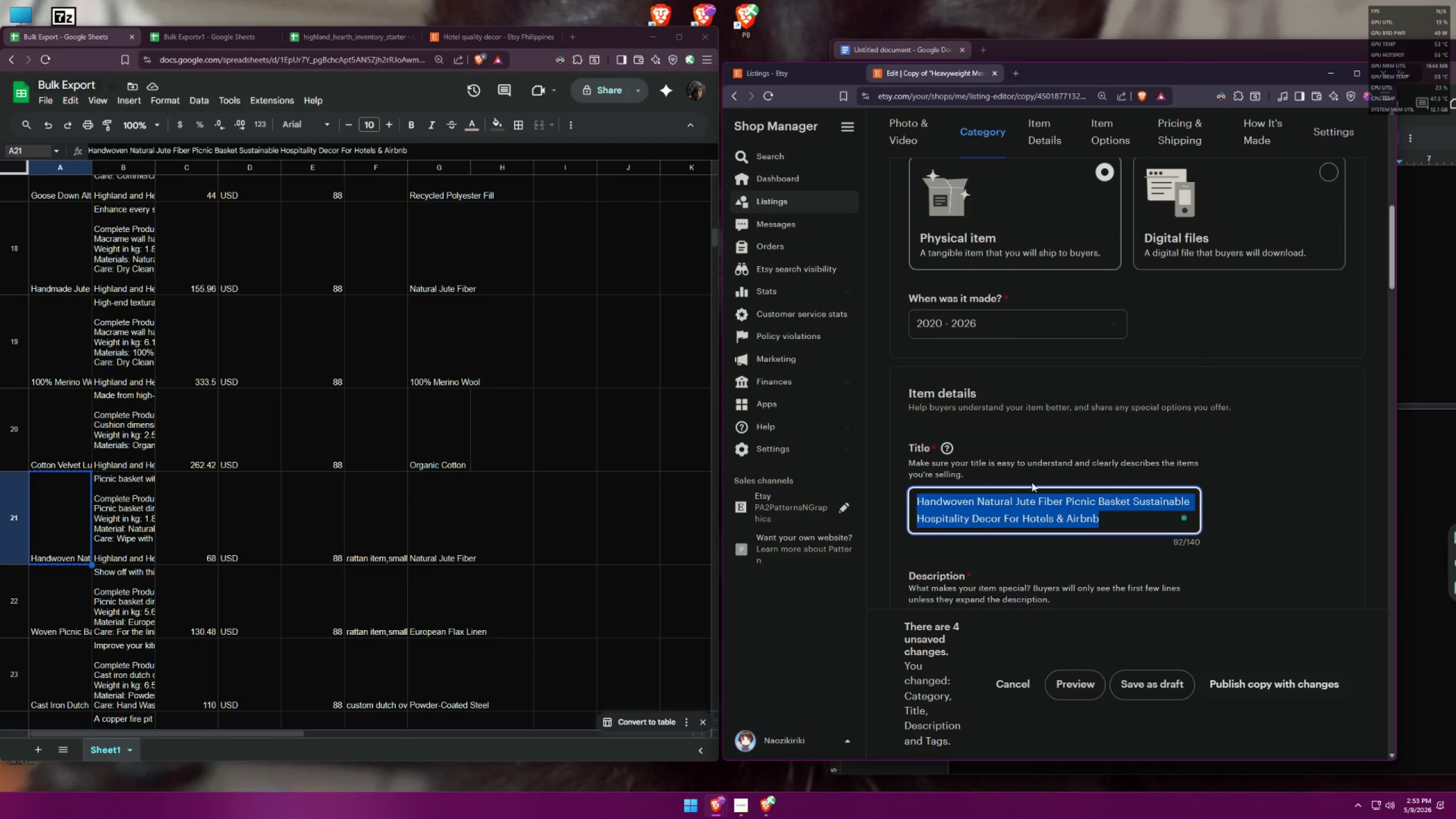 
key(Control+V)
 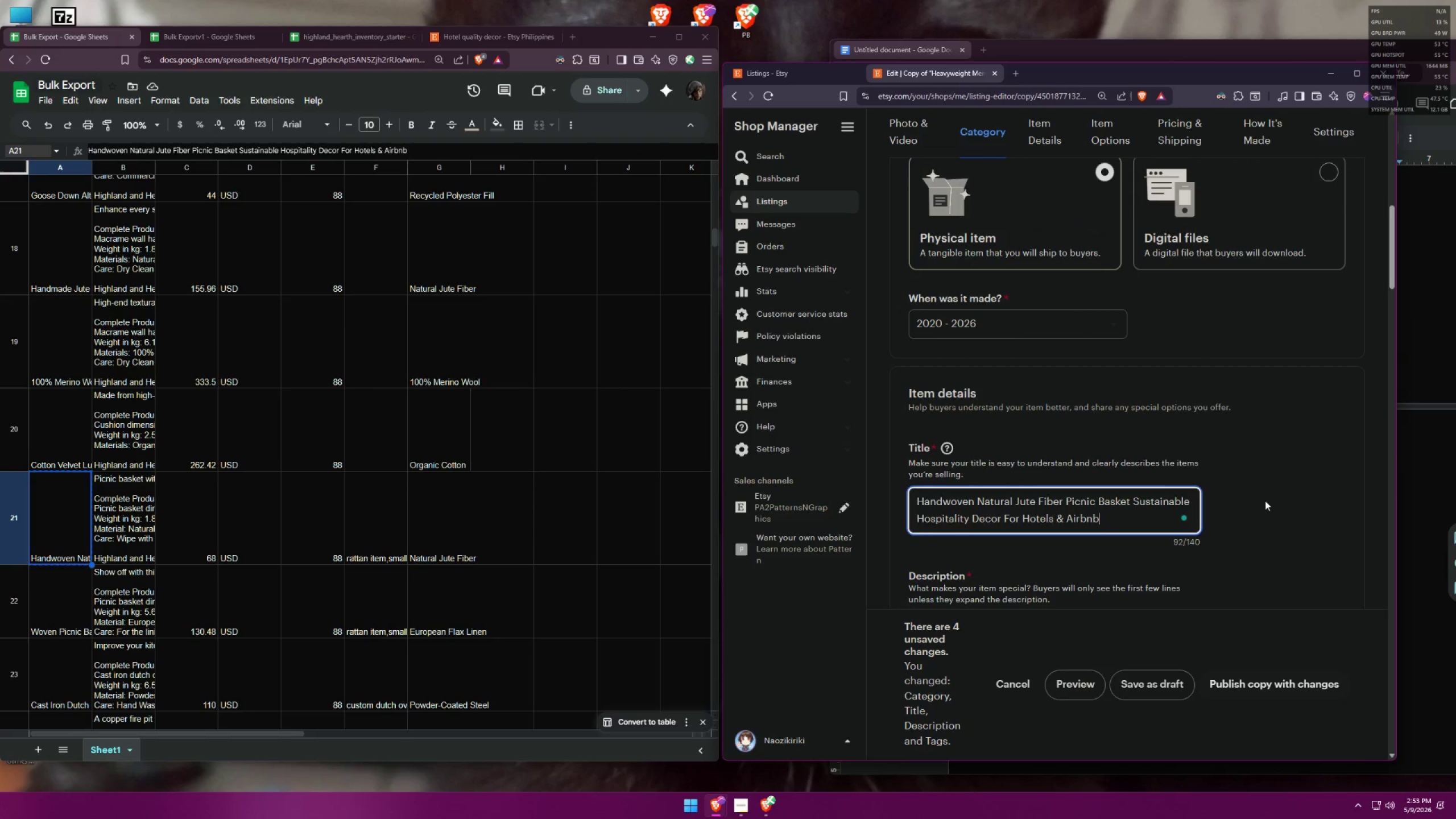 
left_click([1265, 500])
 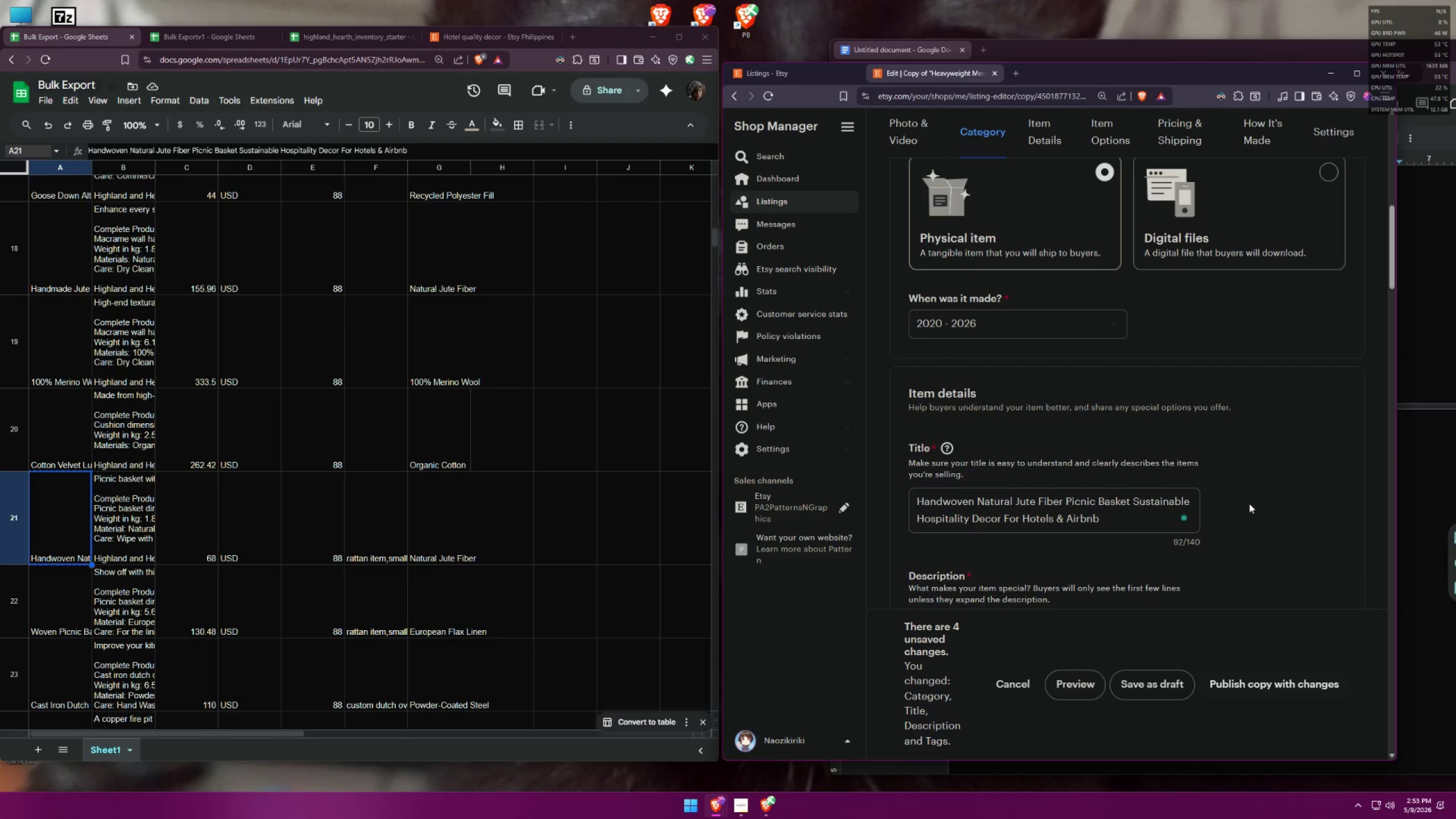 
scroll: coordinate [1147, 442], scroll_direction: down, amount: 32.0
 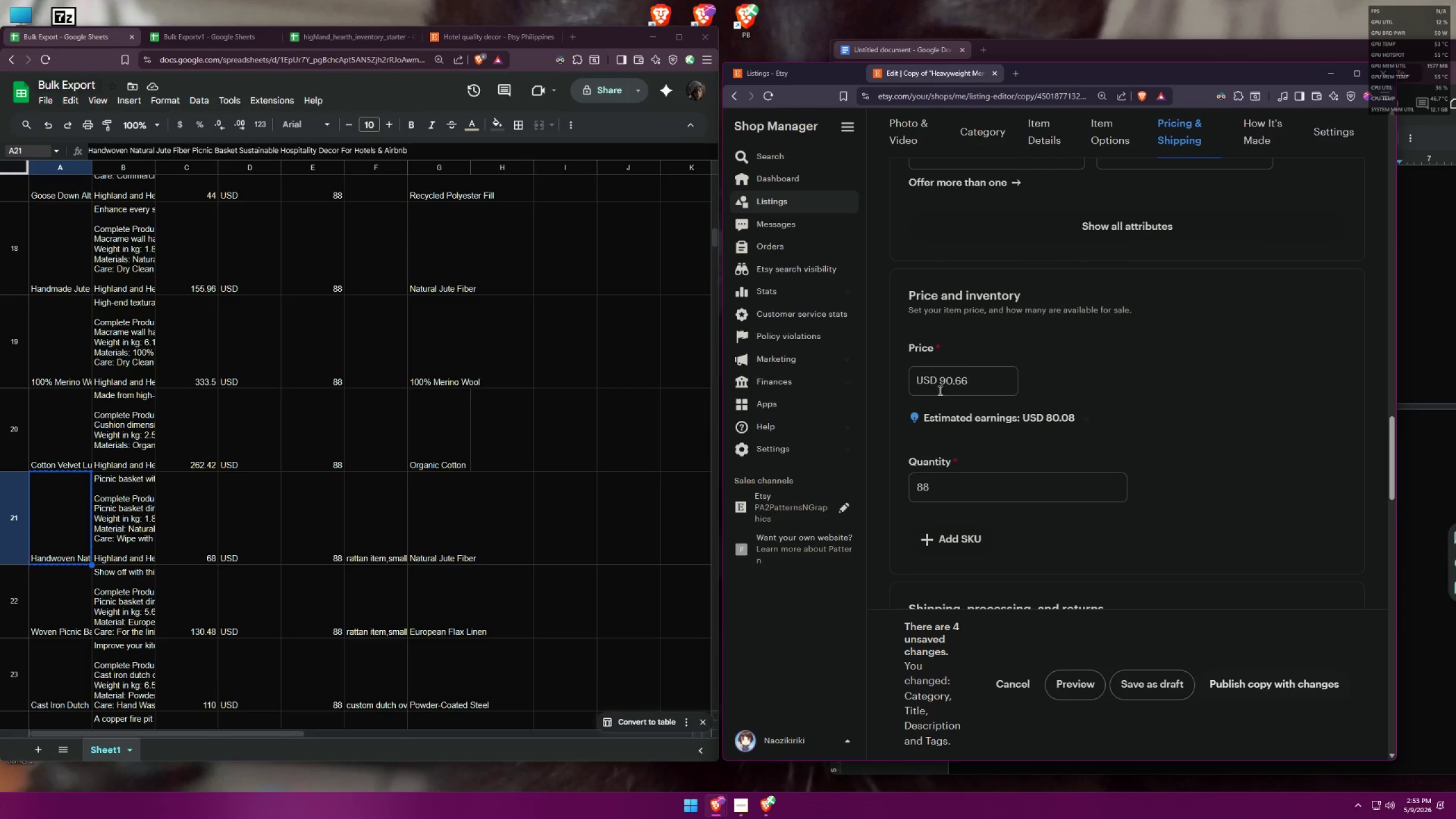 
left_click_drag(start_coordinate=[977, 380], to_coordinate=[894, 373])
 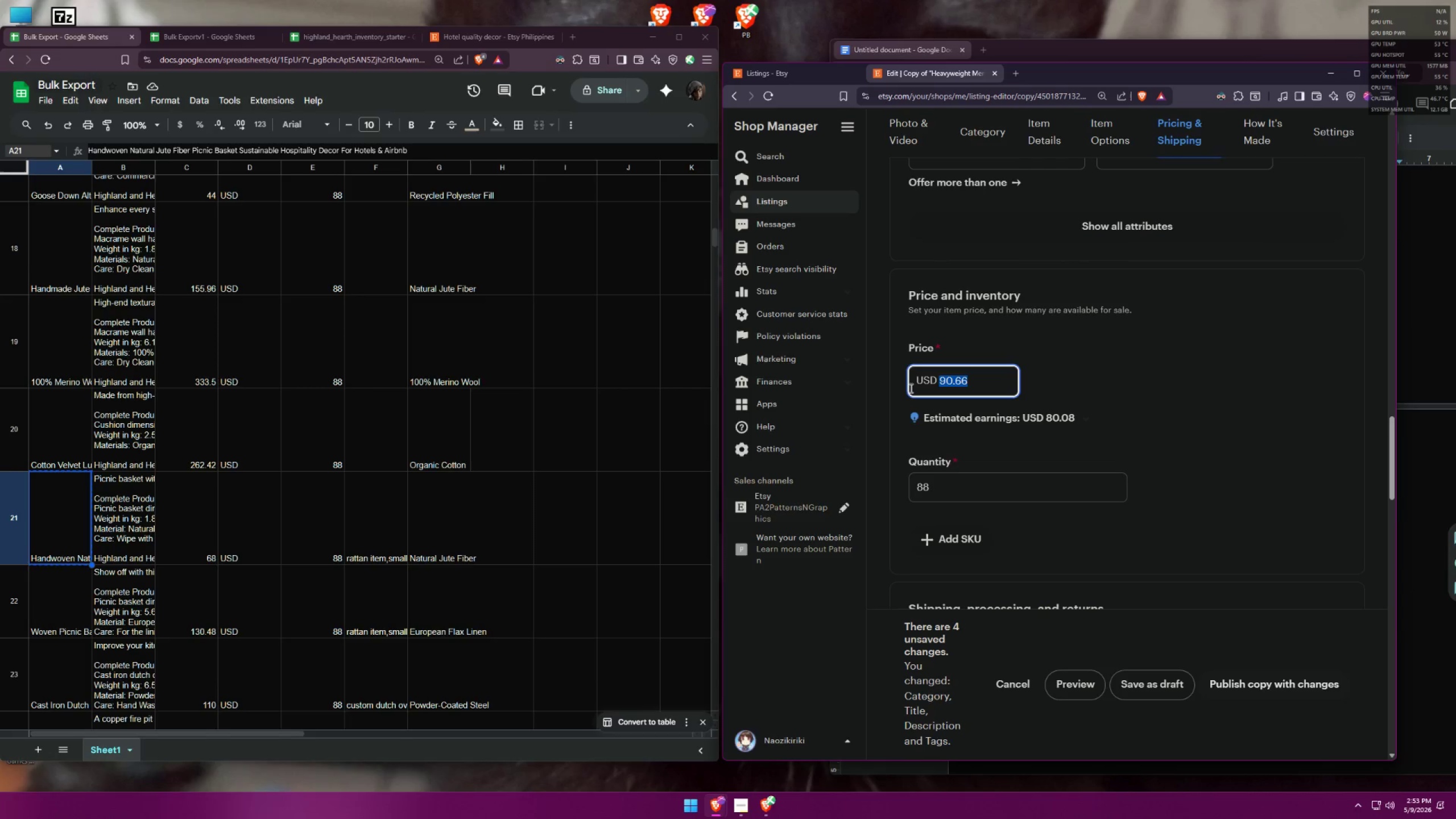 
type(67)
key(Backspace)
type(8)
 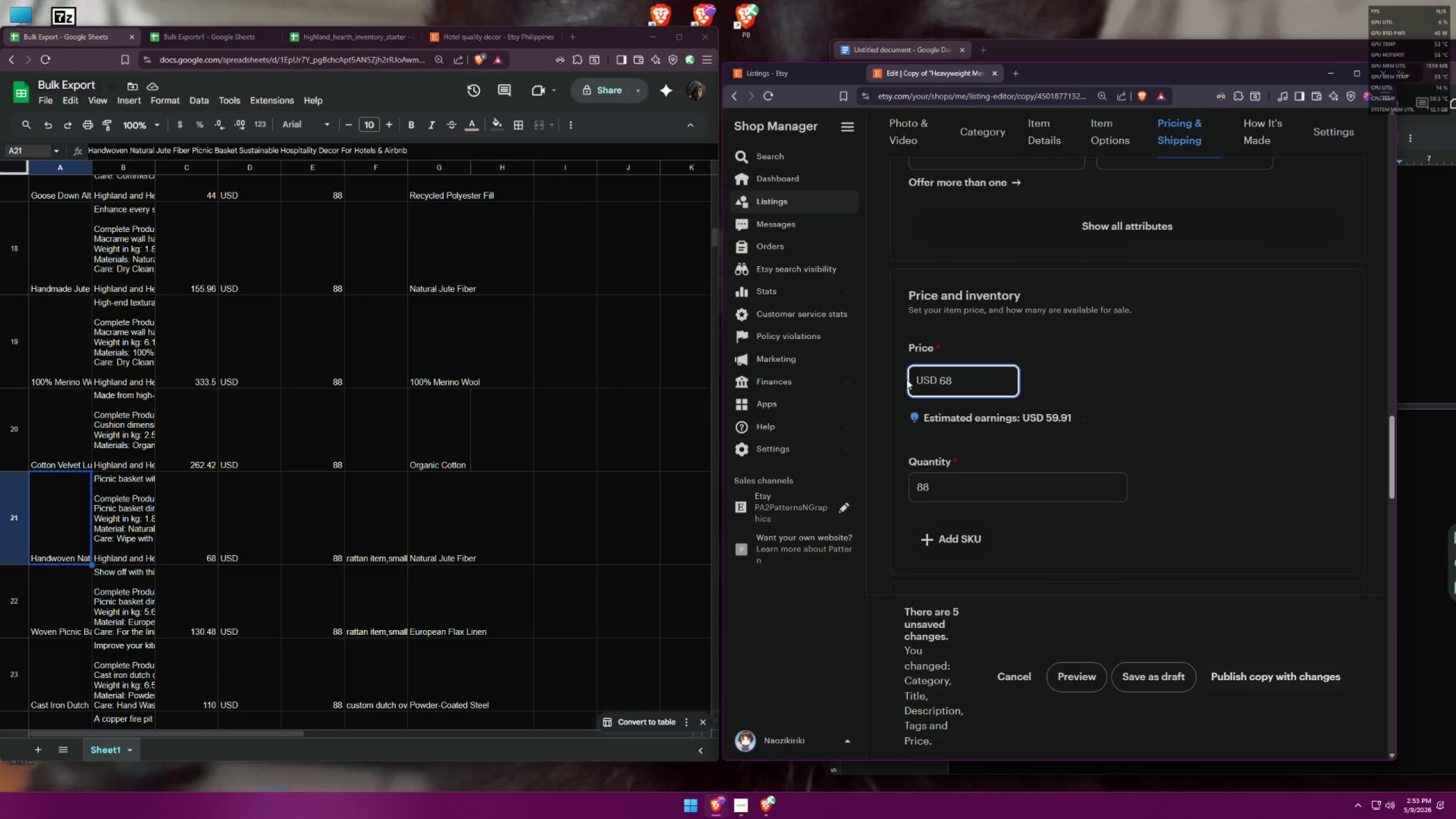 
left_click([1106, 371])
 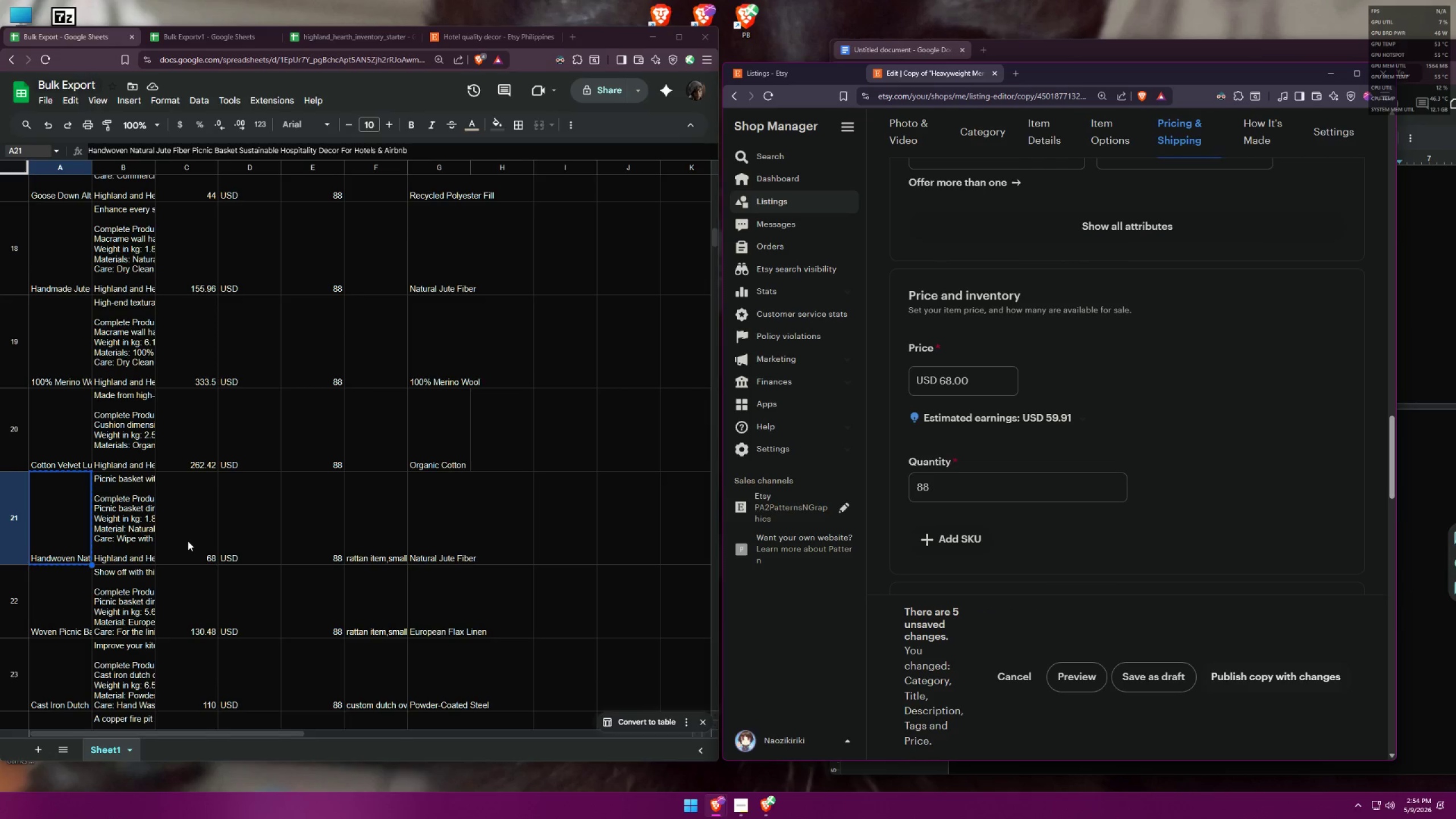 
left_click([188, 541])
 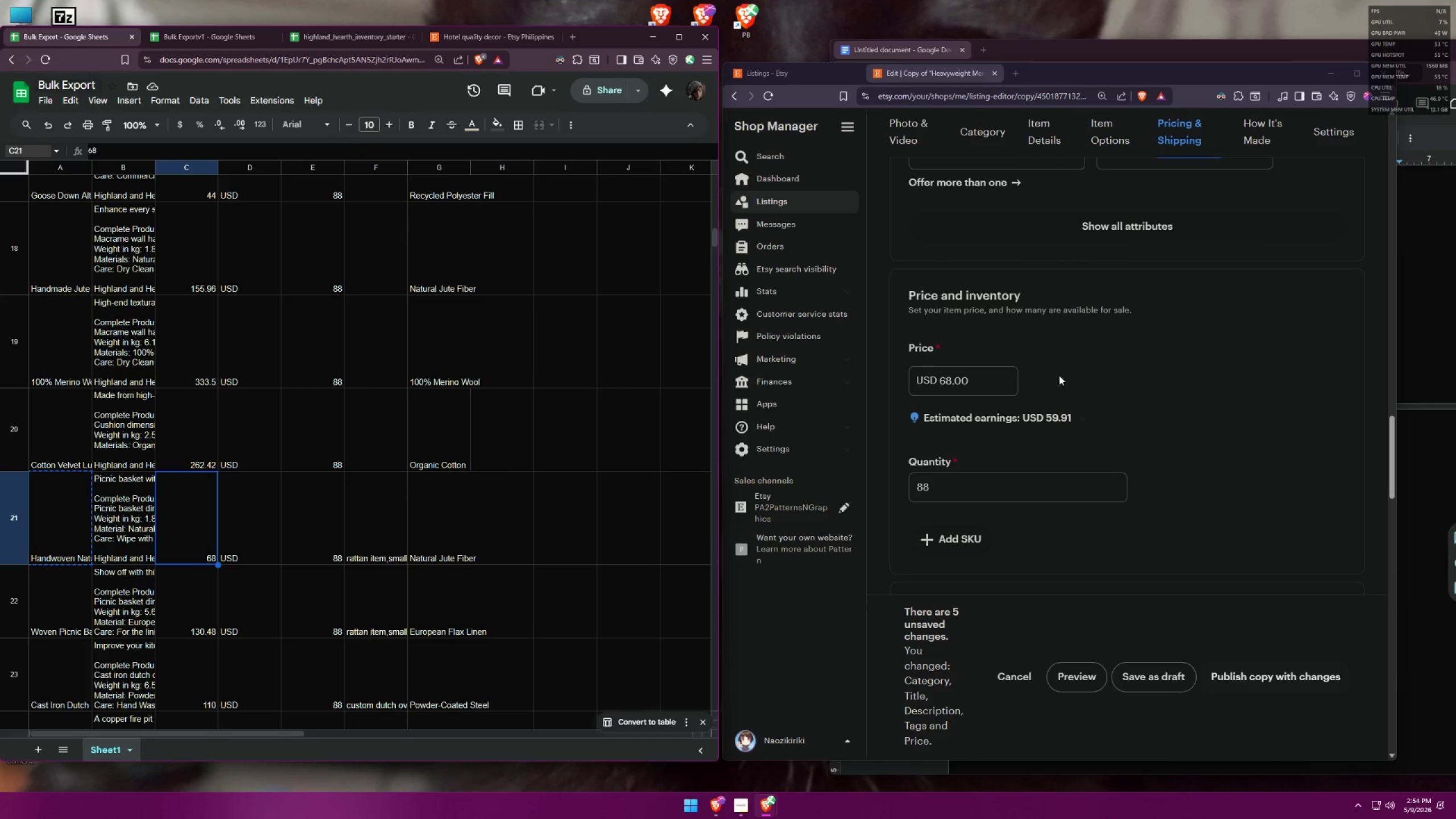 
left_click([1108, 378])
 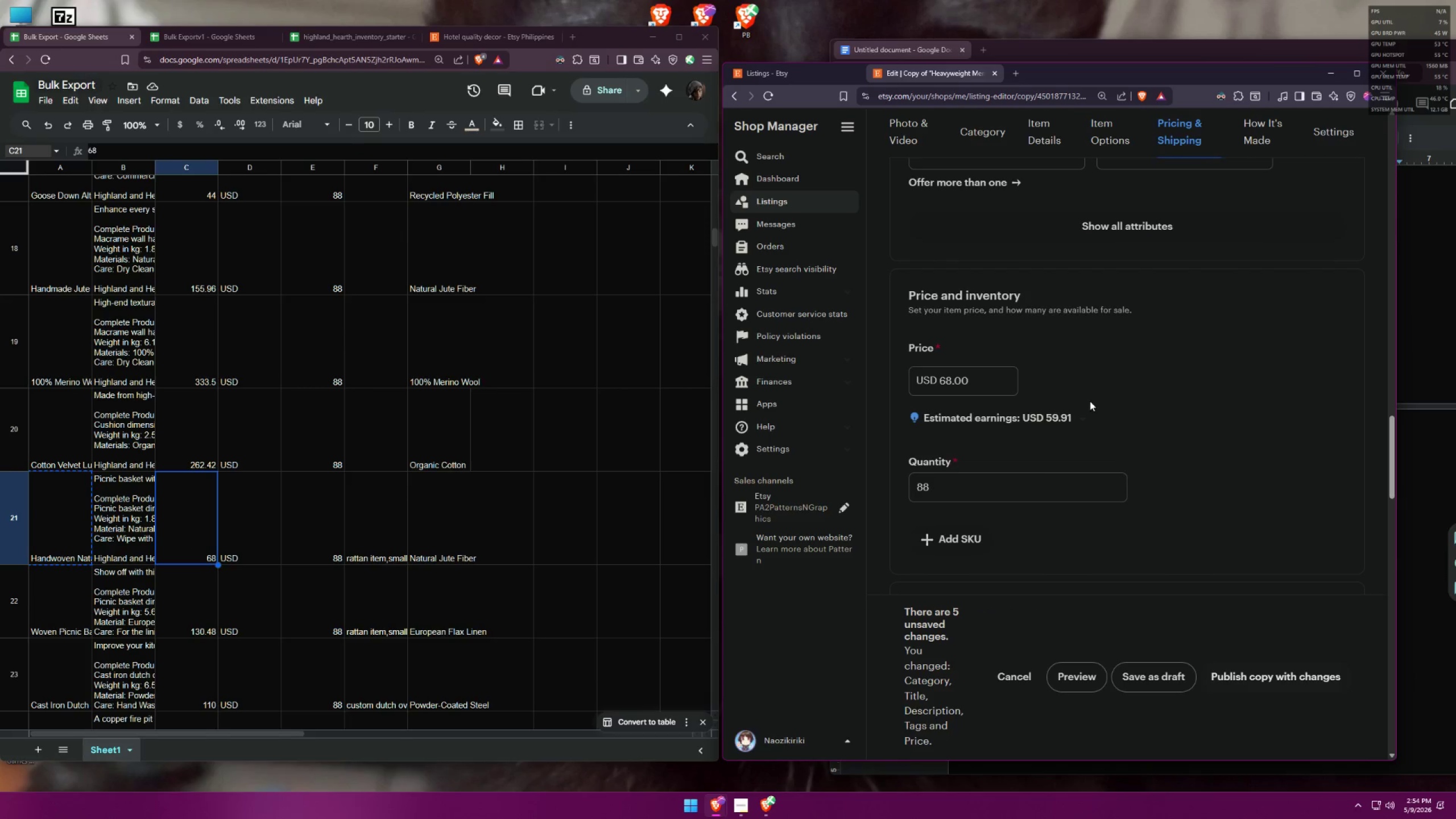 
scroll: coordinate [1107, 400], scroll_direction: down, amount: 6.0
 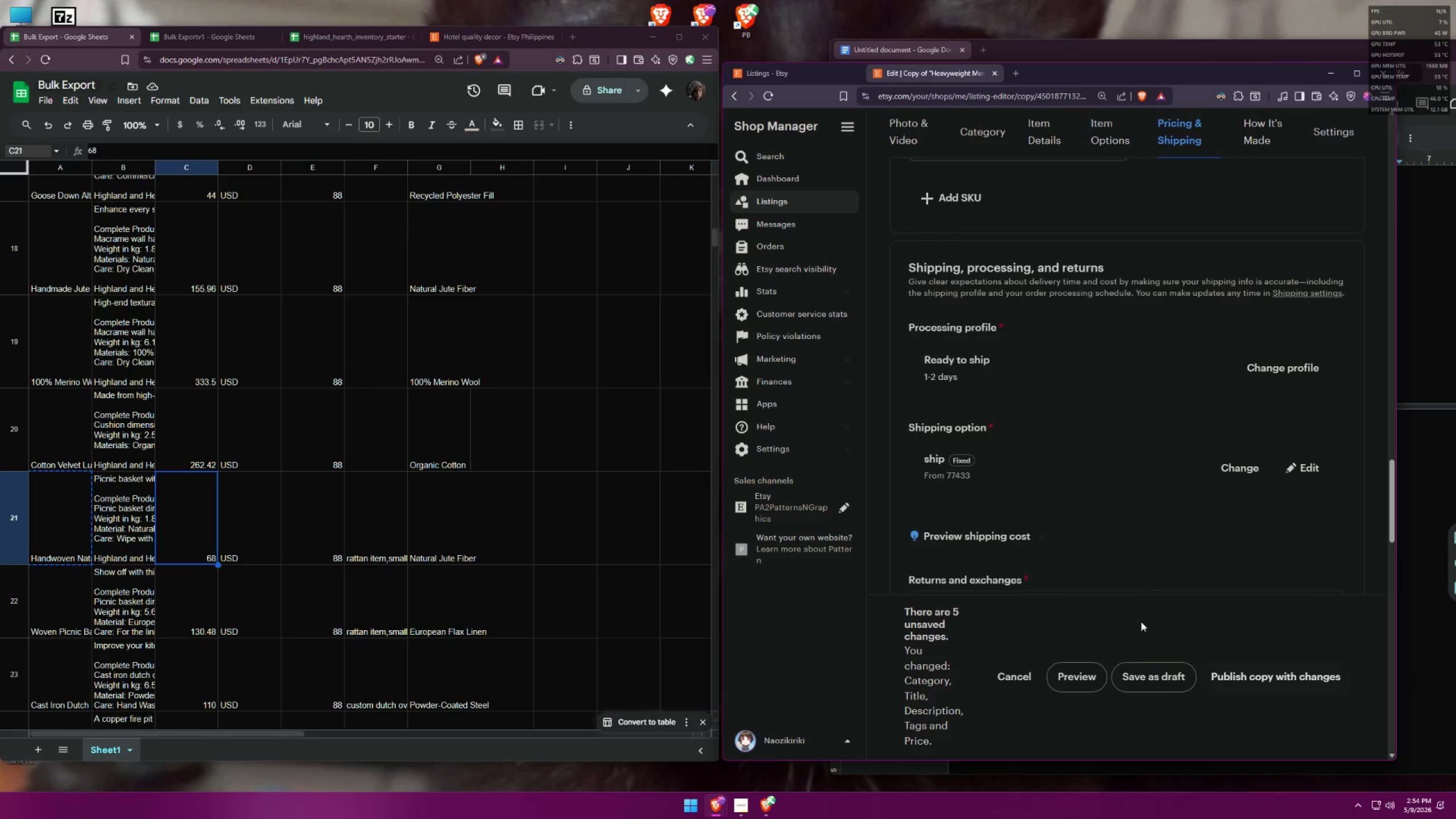 
left_click([1135, 677])
 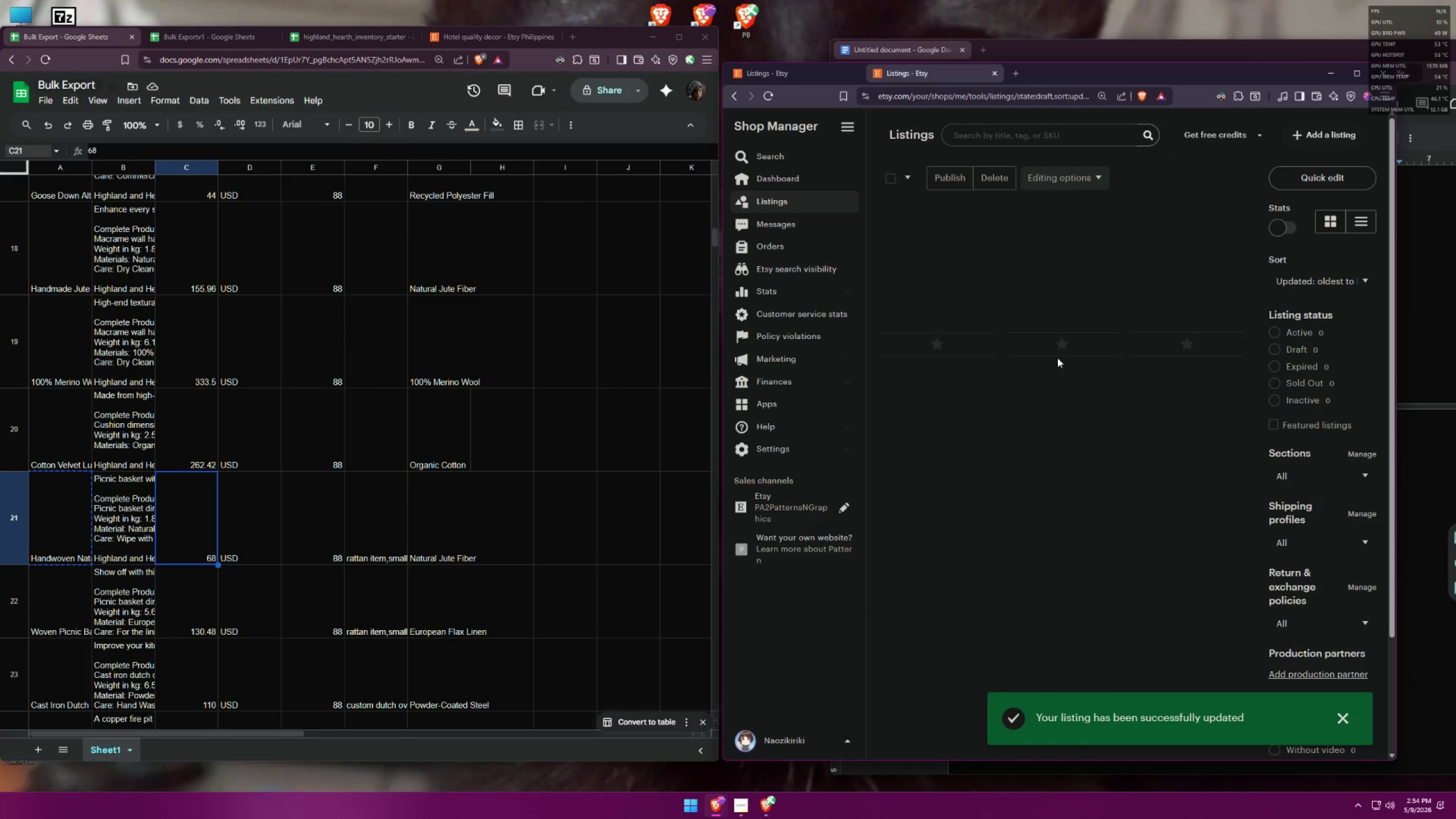 
left_click([972, 374])
 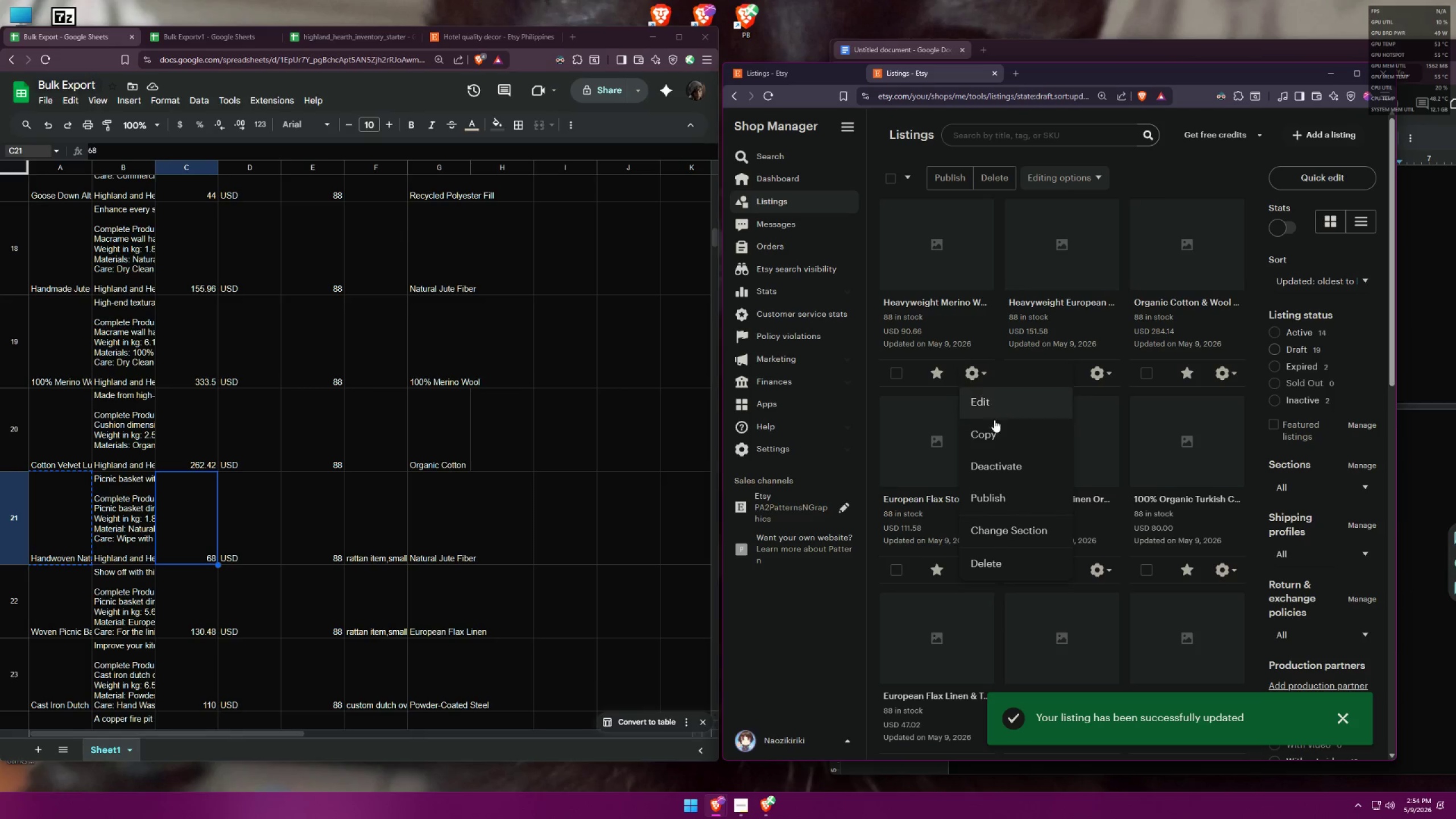 
left_click([991, 436])
 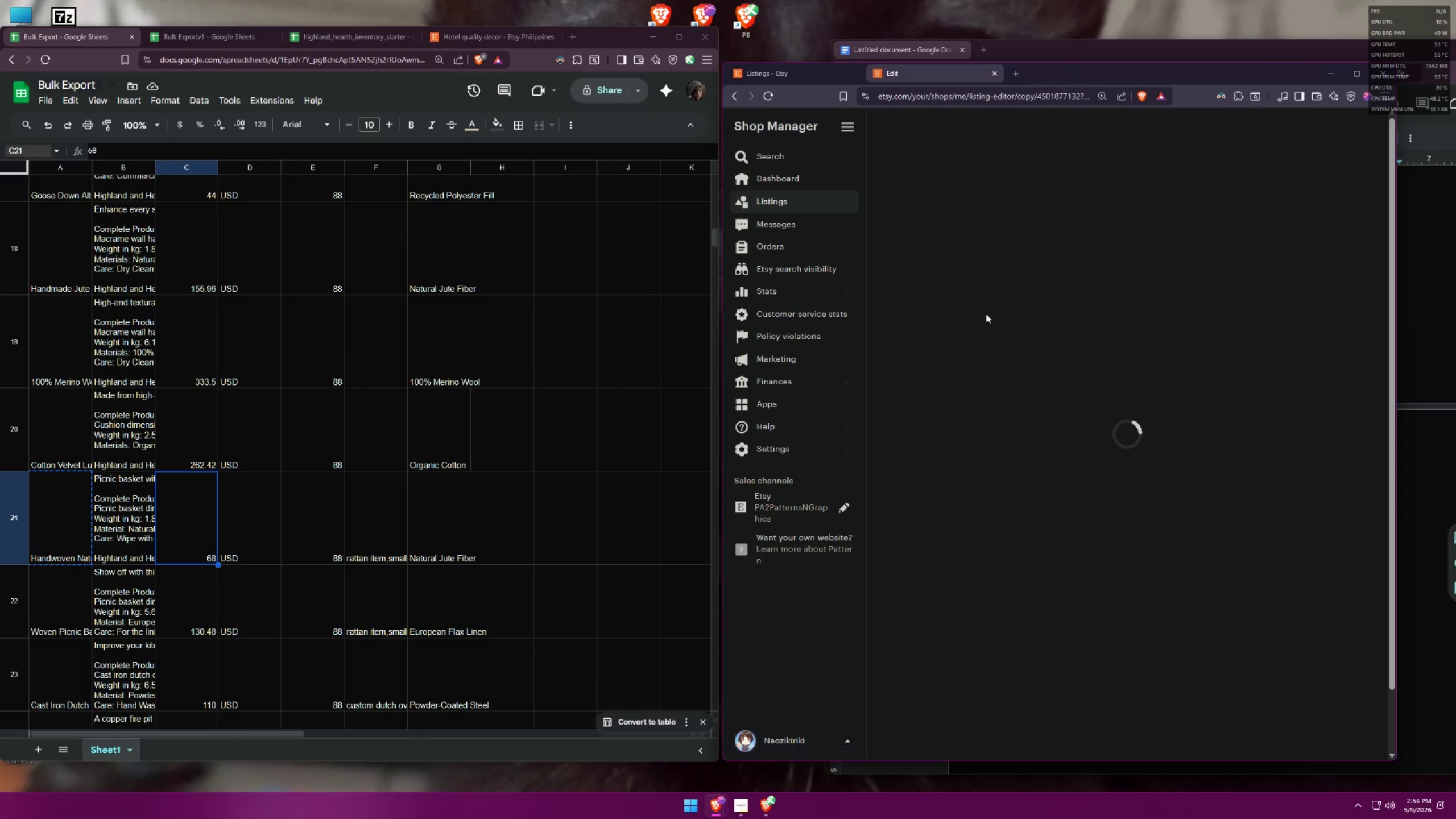 
mouse_move([994, 248])
 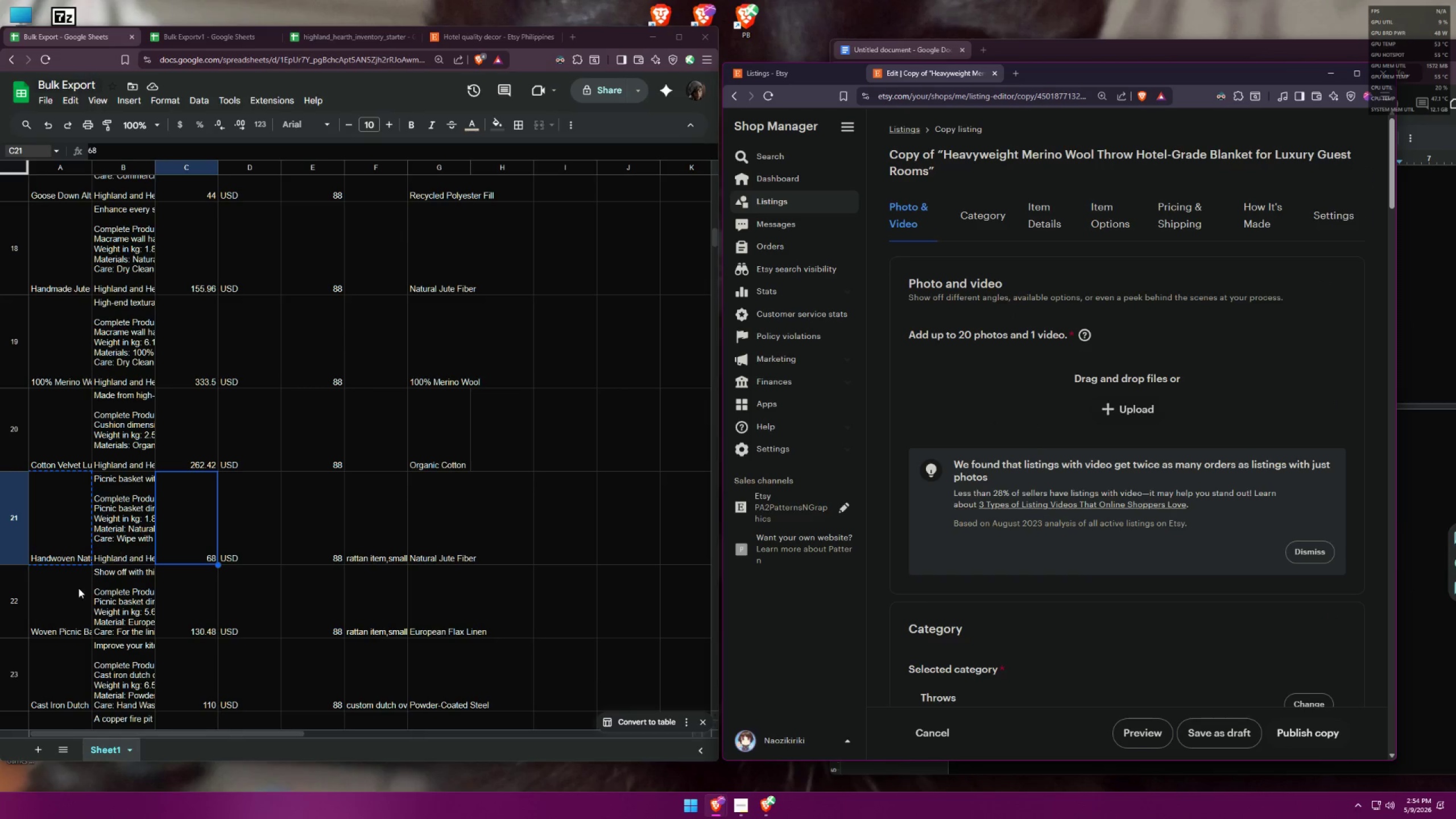 
left_click([72, 593])
 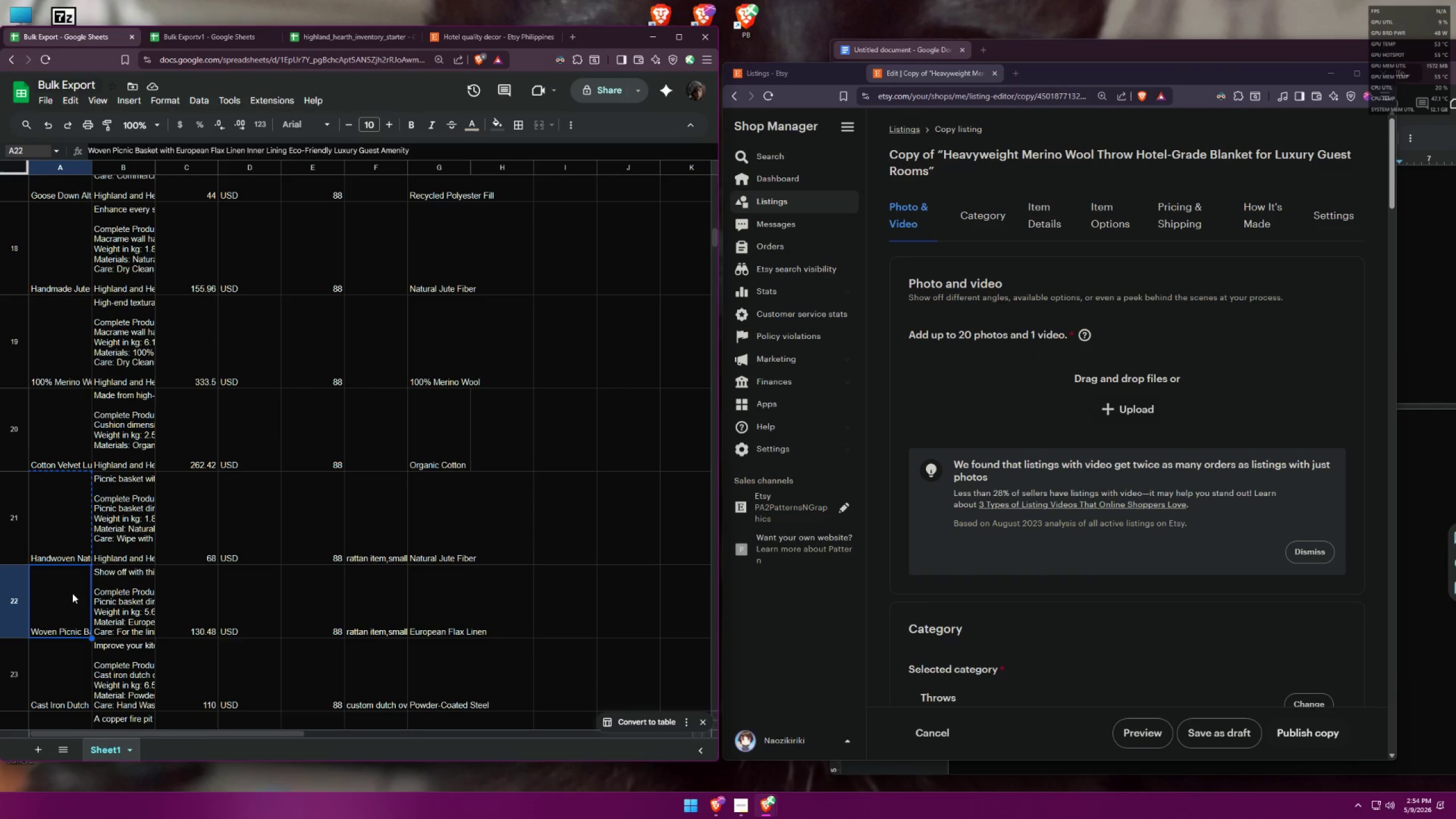 
key(Control+C)
 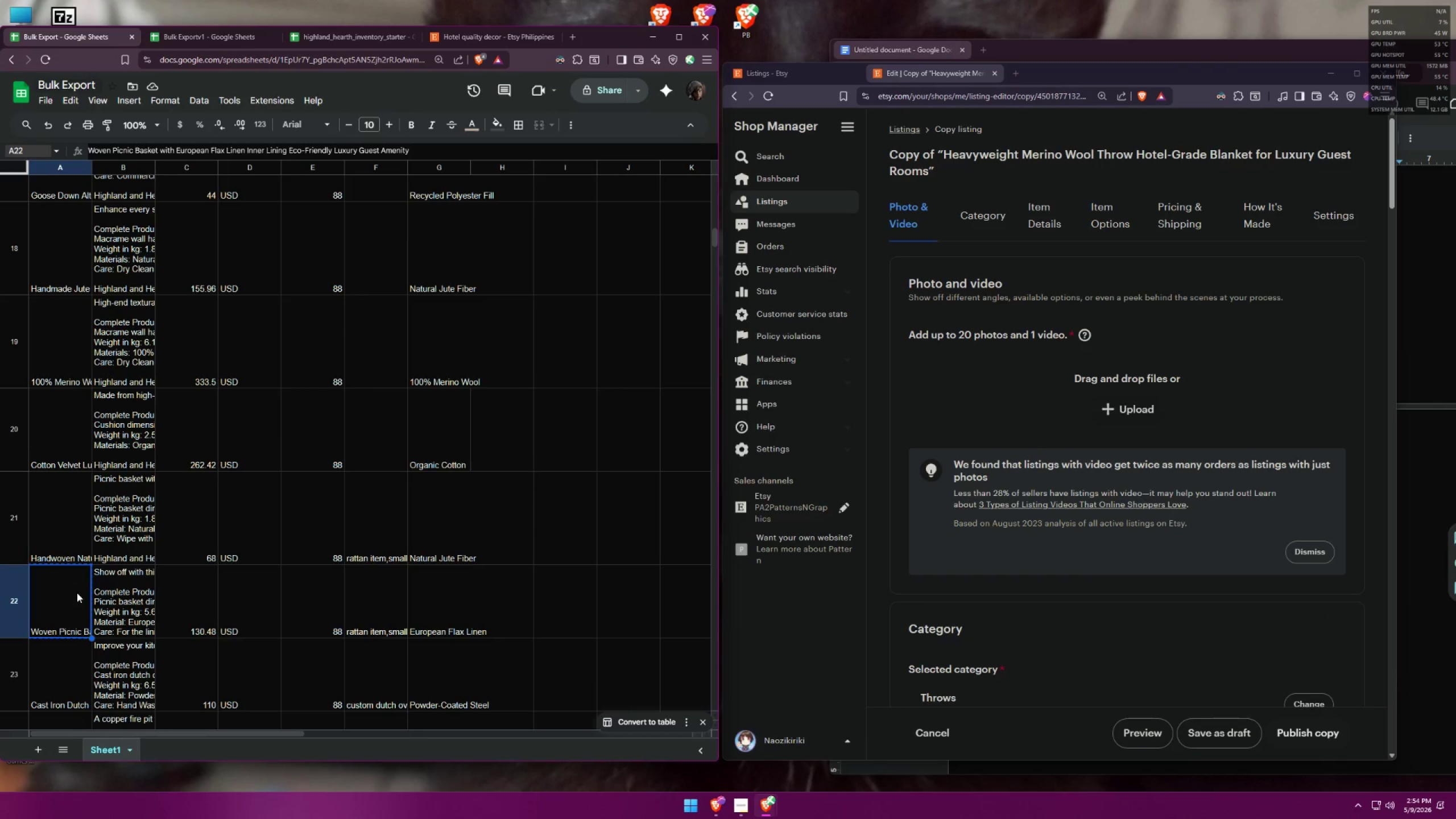 
key(Control+C)
 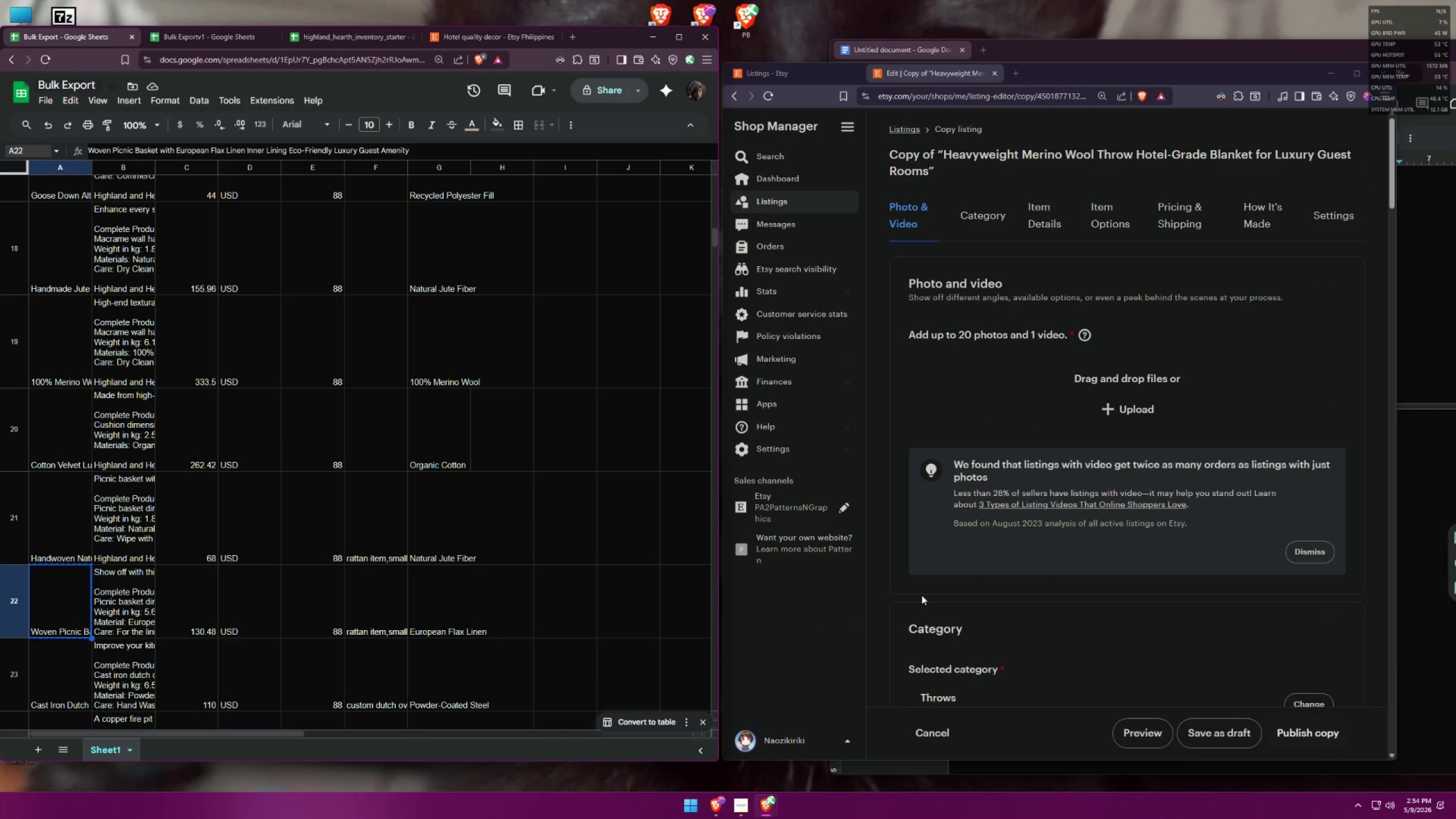 
left_click_drag(start_coordinate=[1052, 508], to_coordinate=[903, 470])
 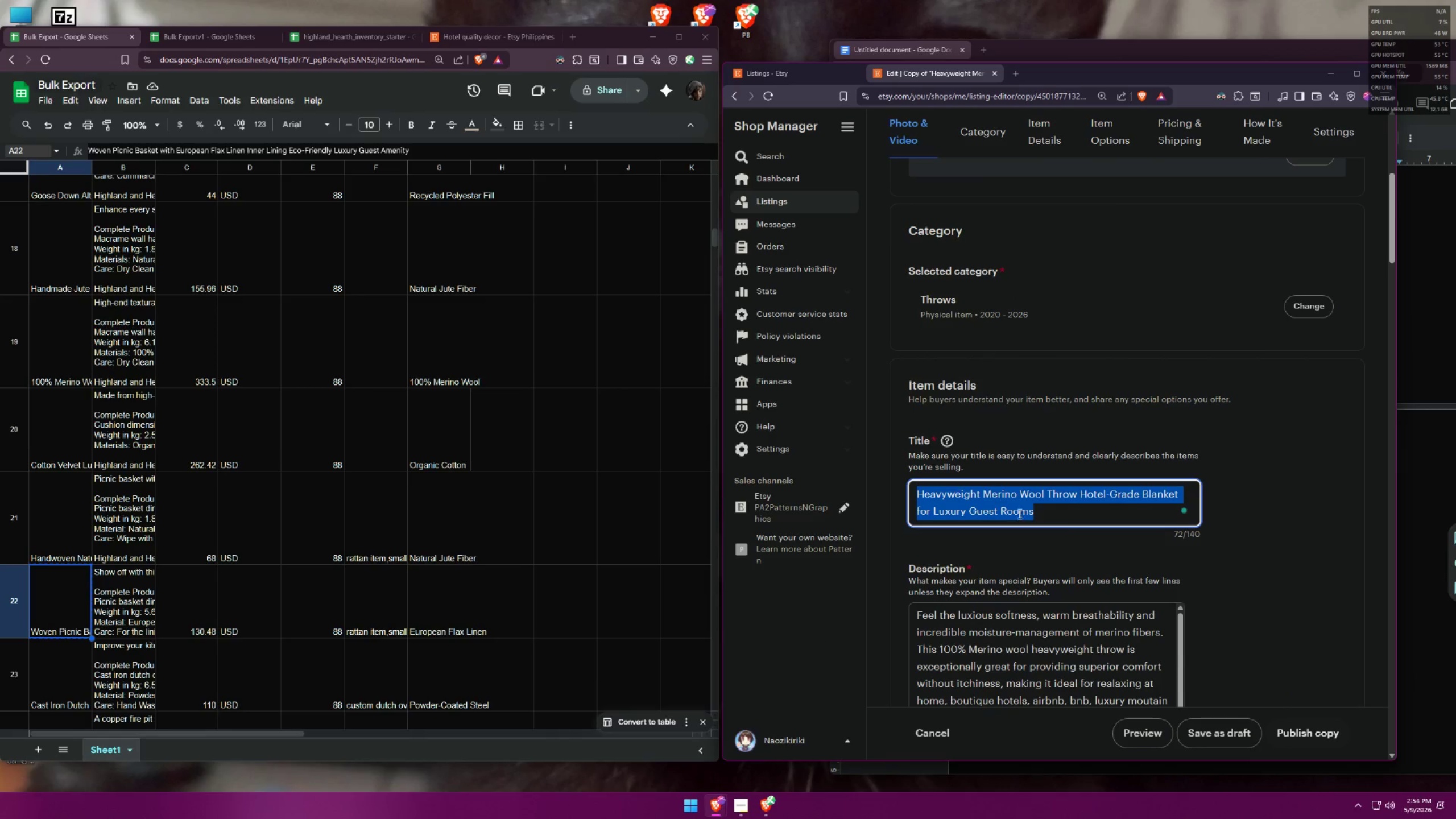 
scroll: coordinate [1083, 519], scroll_direction: down, amount: 7.0
 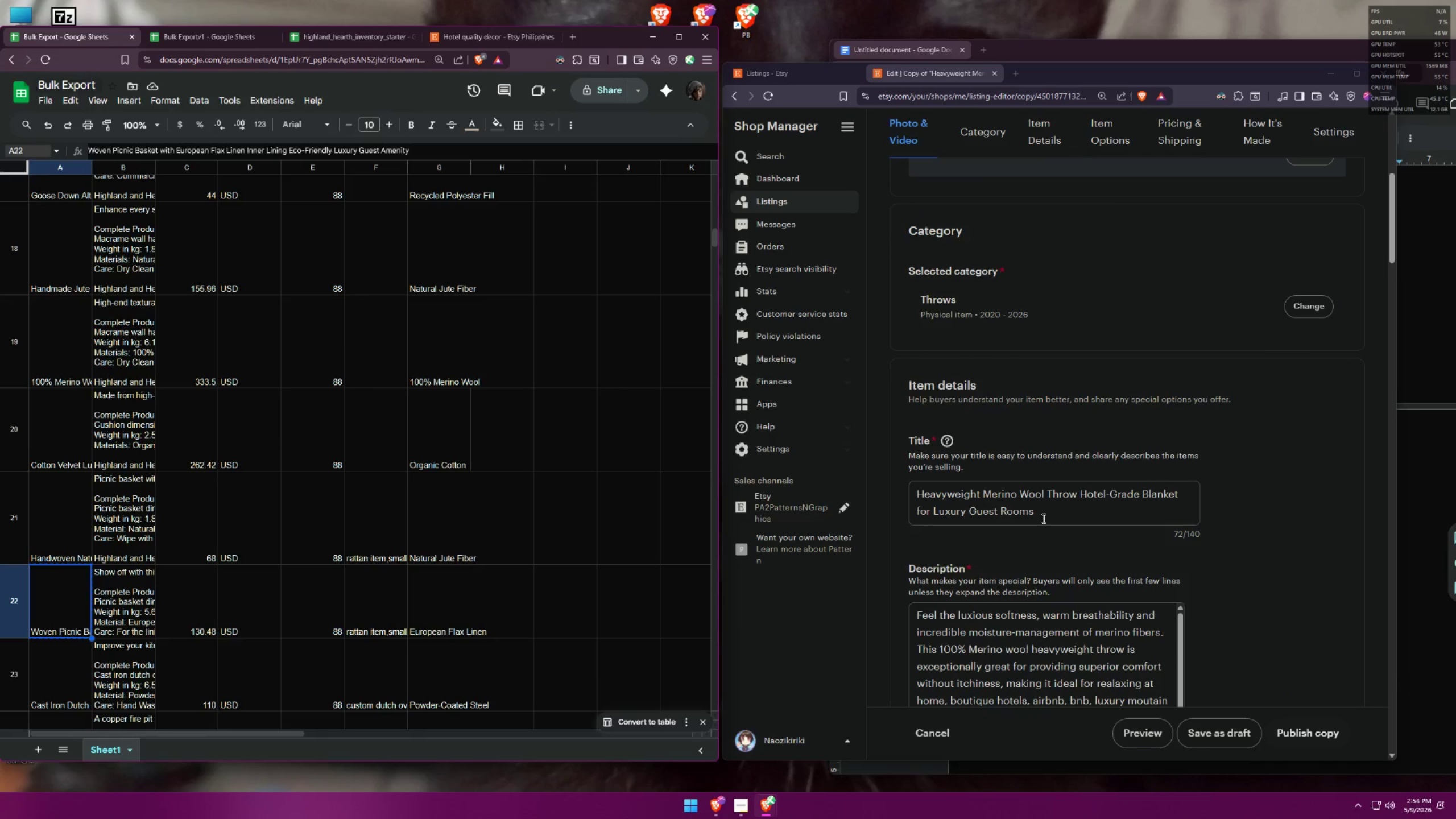 
key(Control+ControlLeft)
 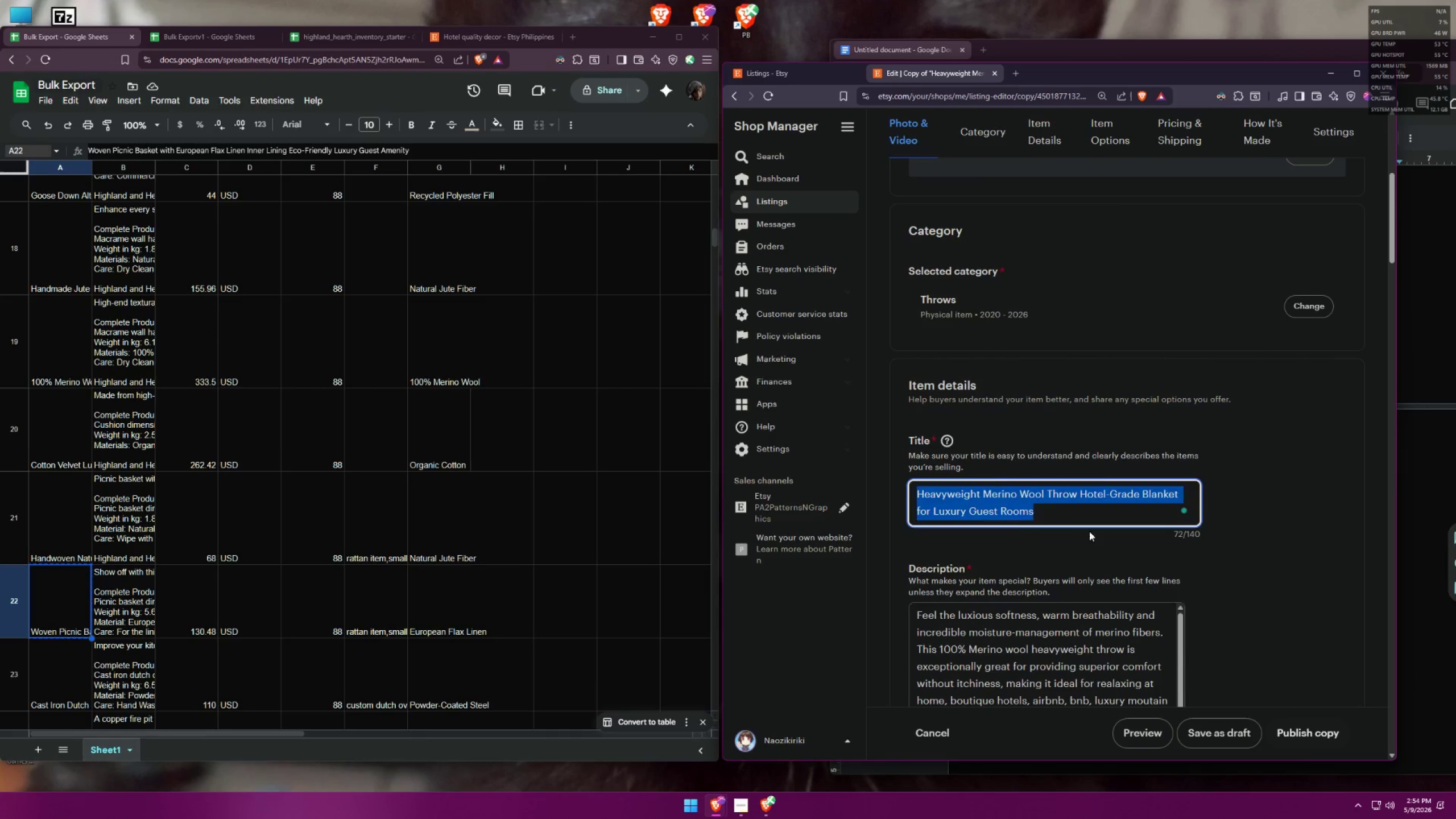 
key(Control+V)
 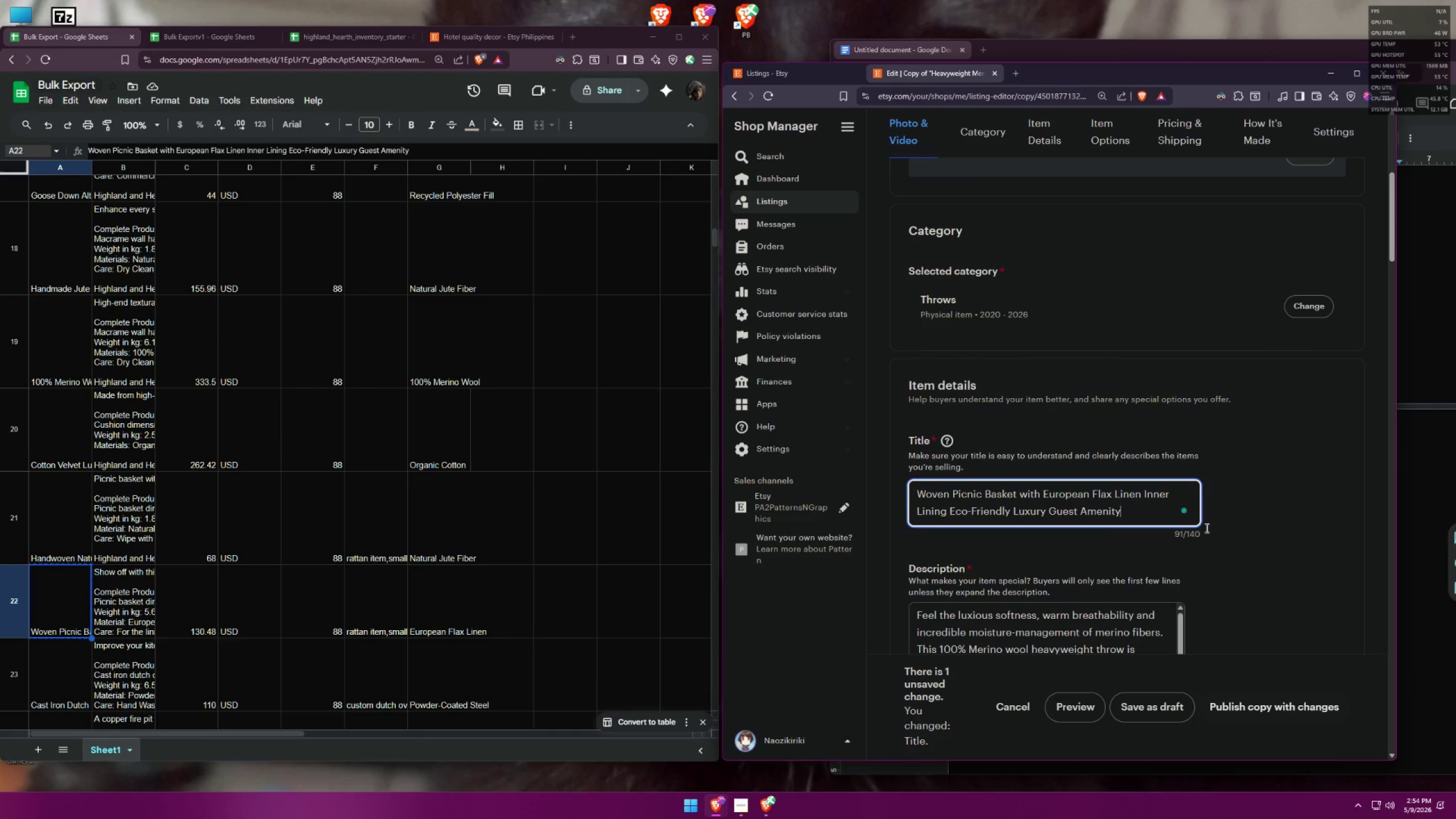 
left_click([1261, 503])
 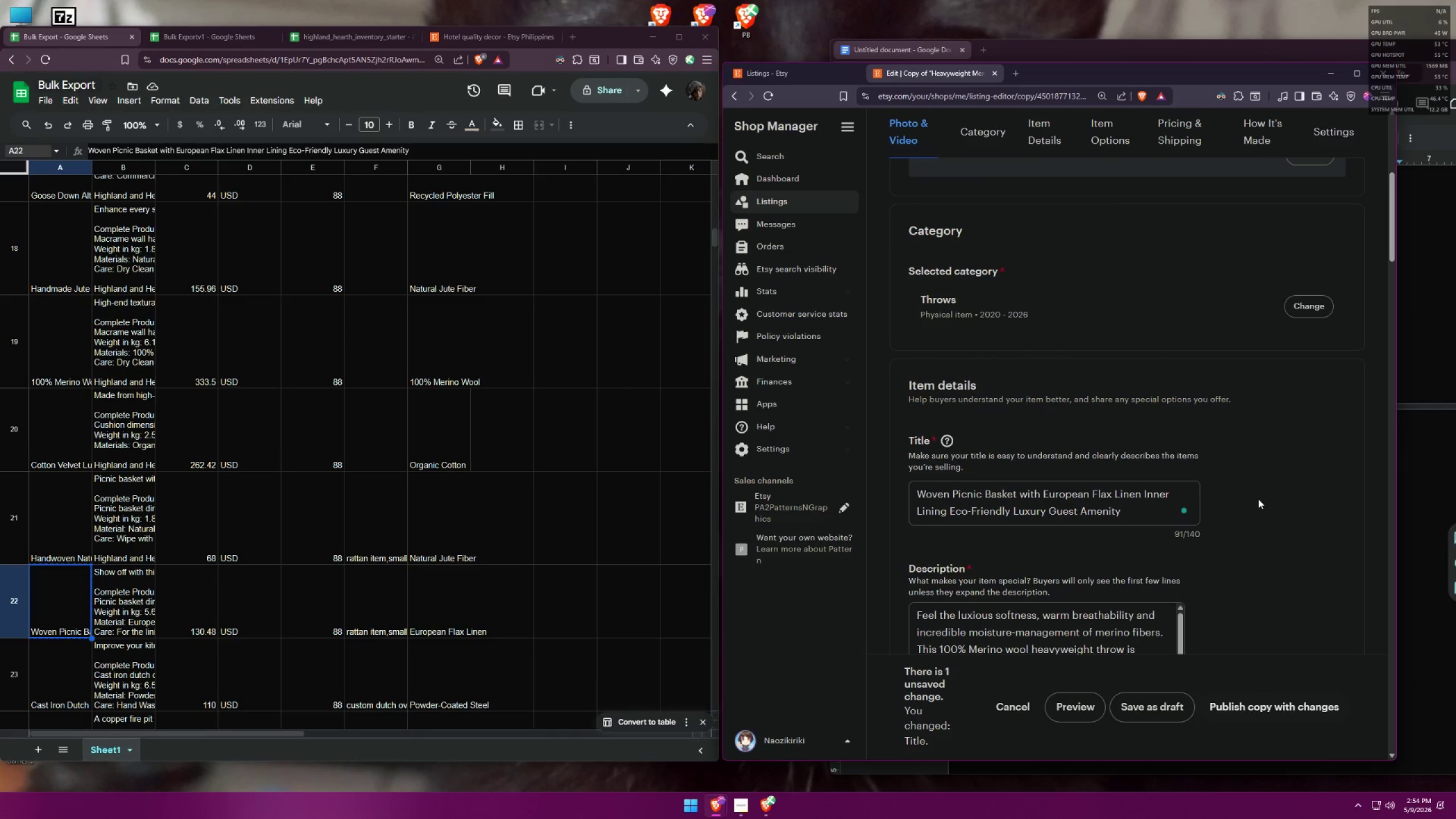 
scroll: coordinate [1260, 489], scroll_direction: up, amount: 2.0
 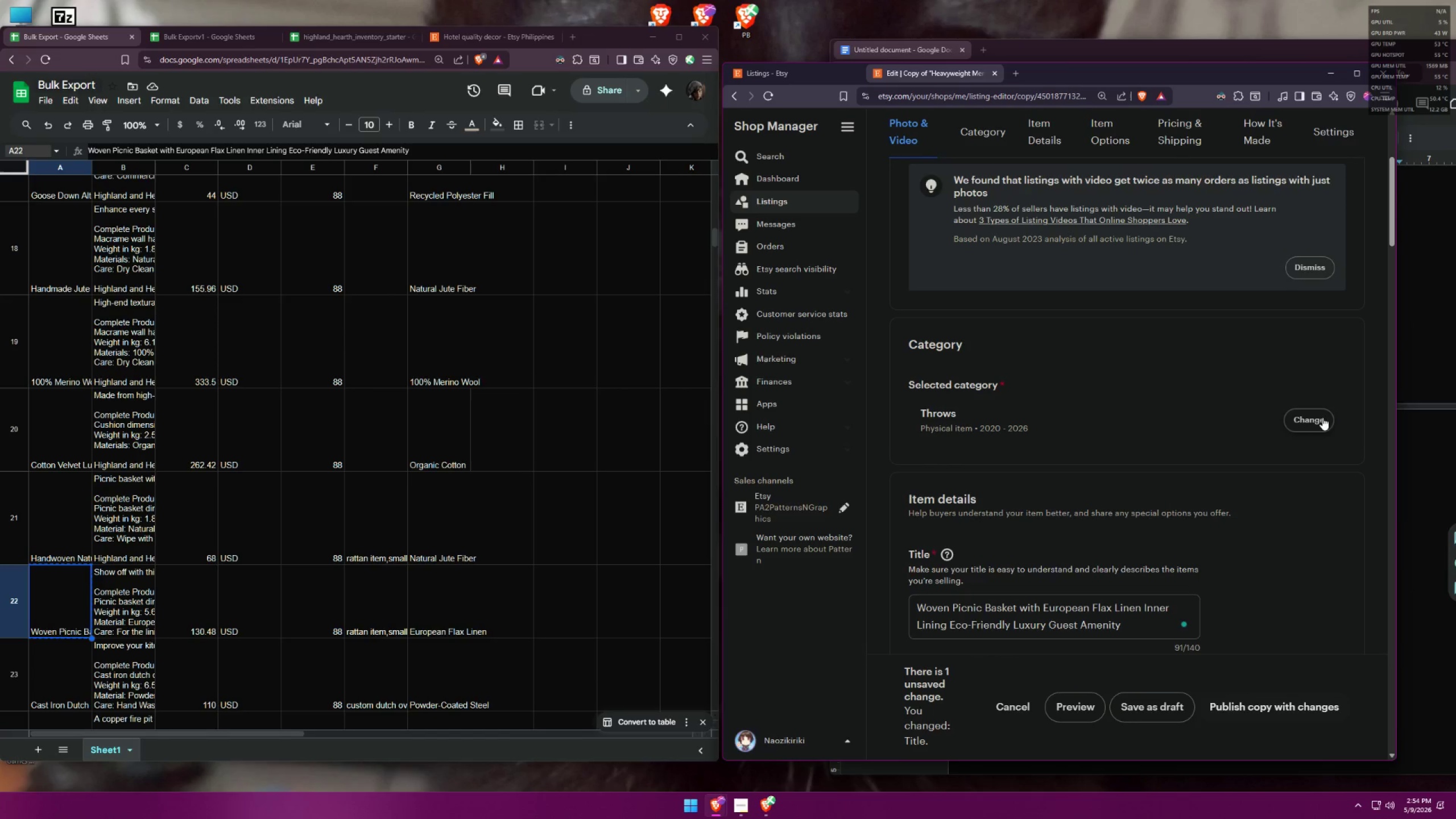 
left_click([1322, 417])
 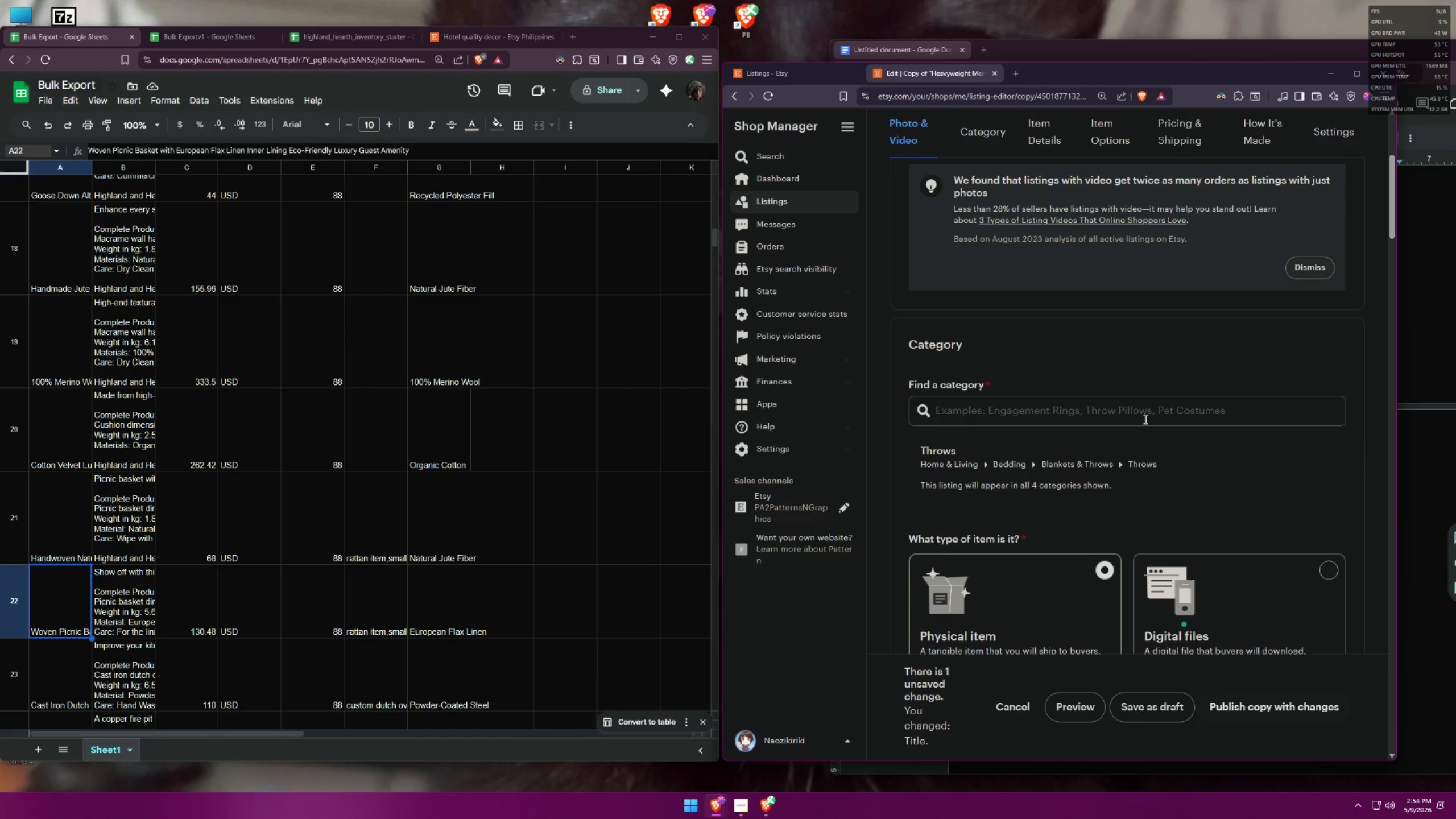 
left_click_drag(start_coordinate=[1144, 419], to_coordinate=[1149, 408])
 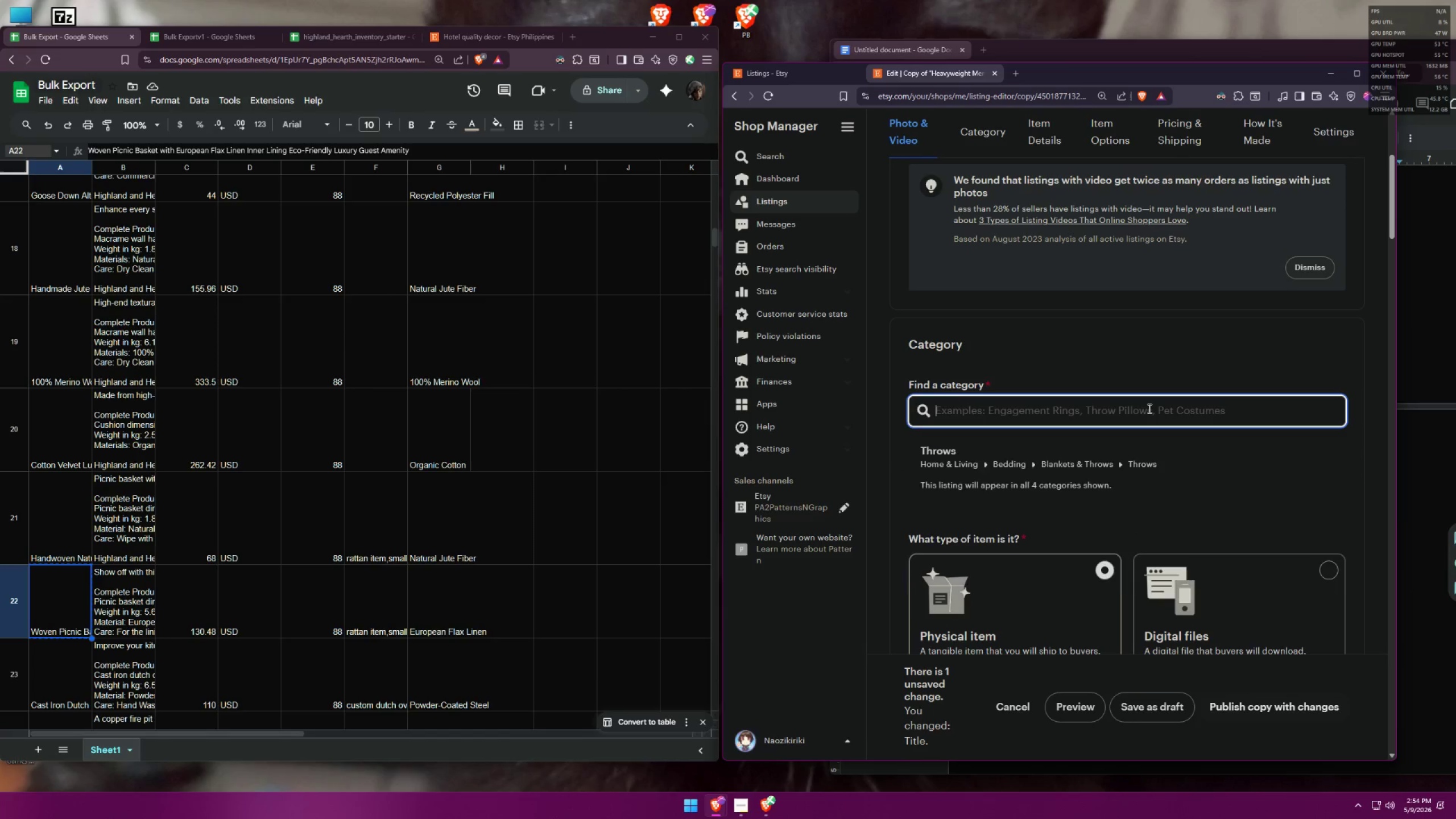 
type(decorative basket)
 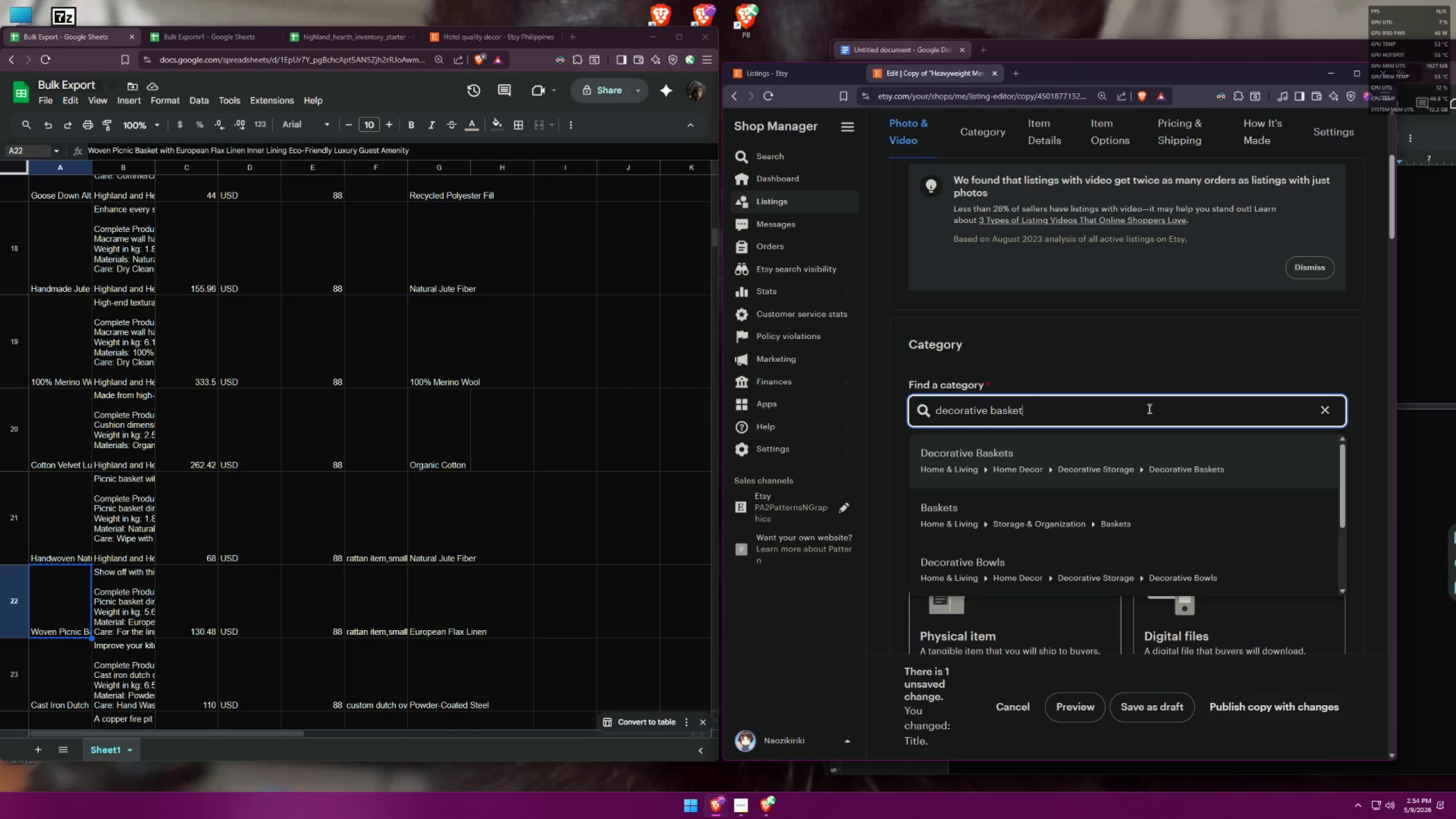 
left_click([1148, 471])
 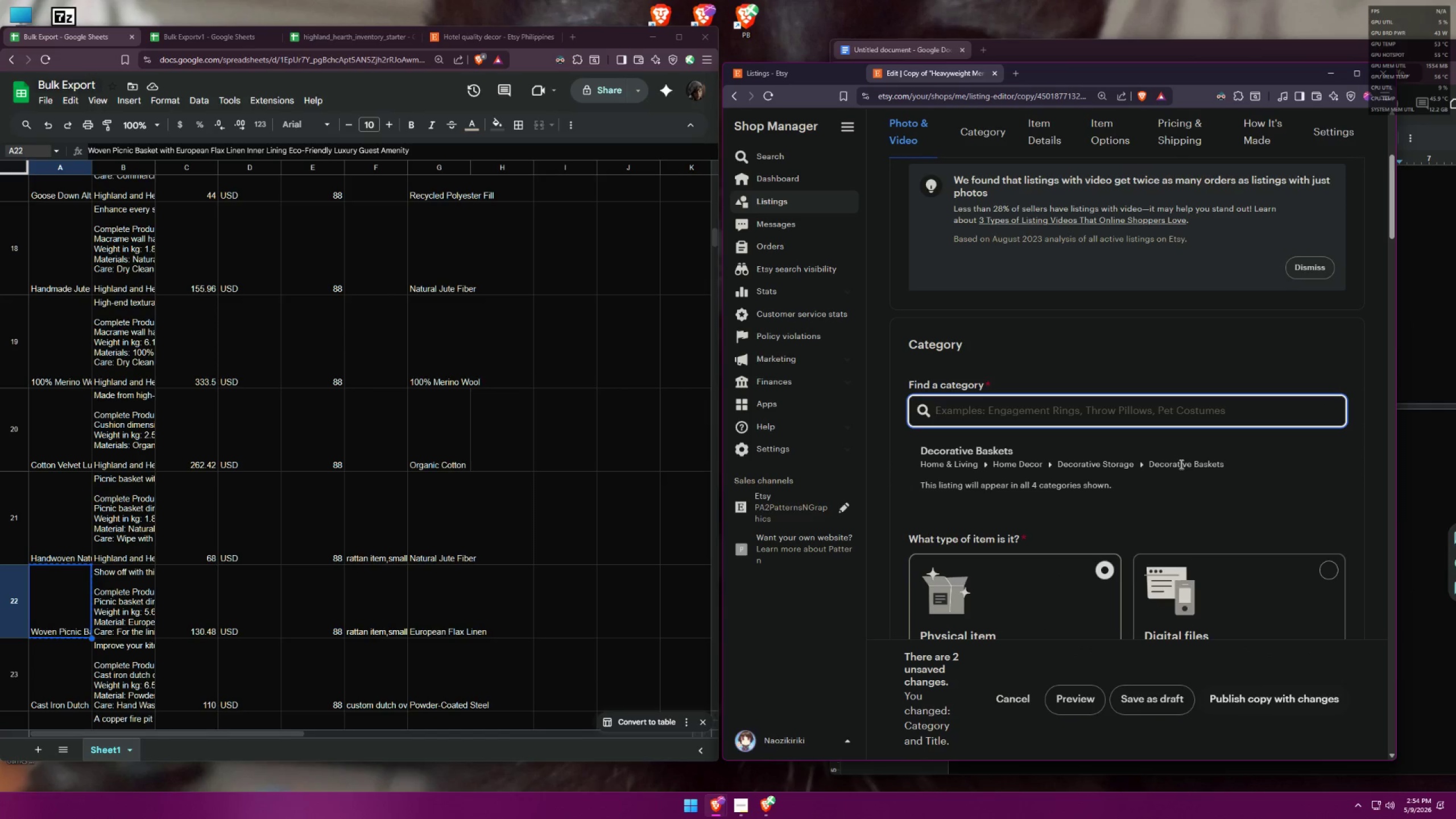 
left_click([1297, 488])
 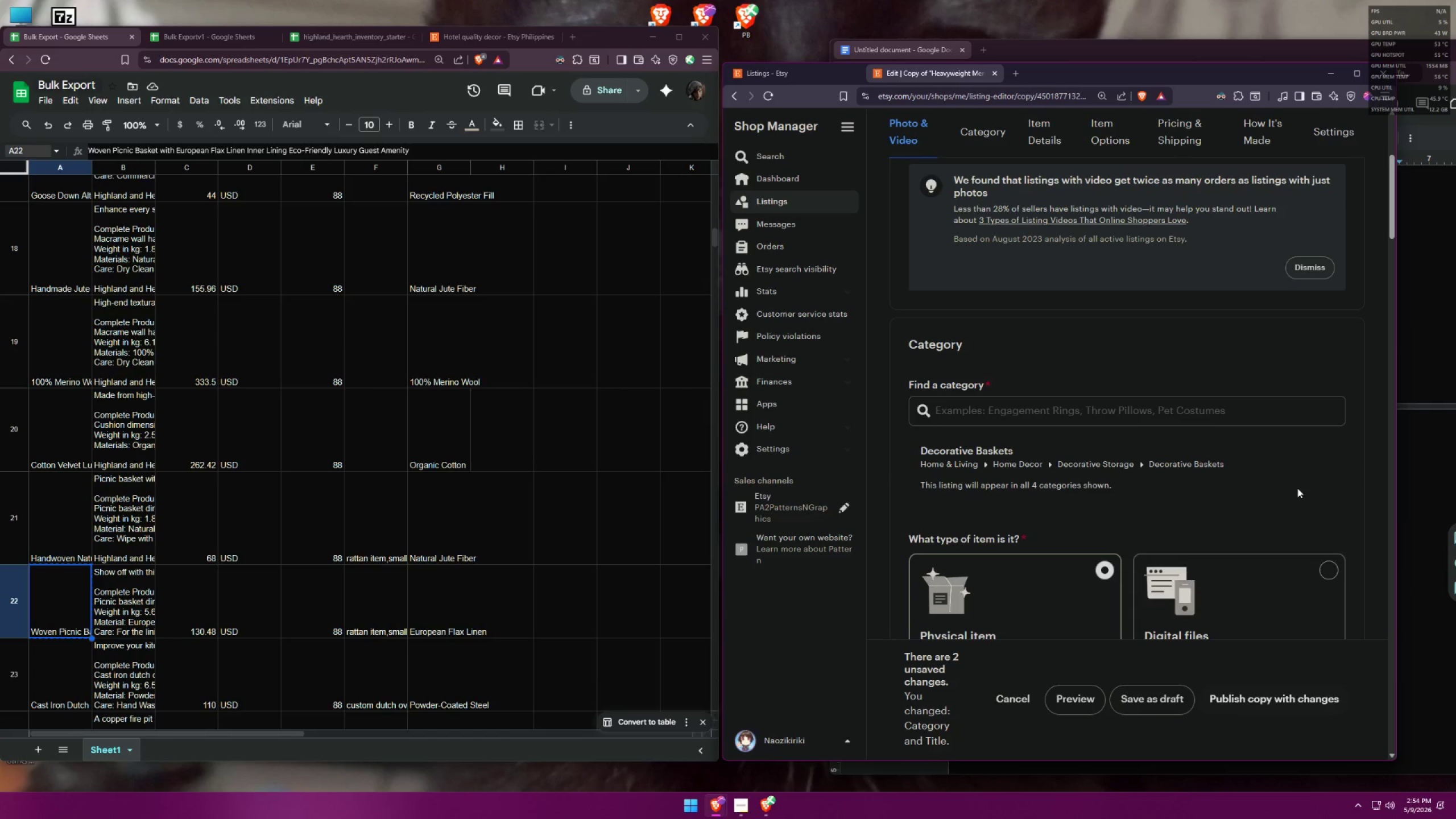 
scroll: coordinate [1300, 475], scroll_direction: down, amount: 10.0
 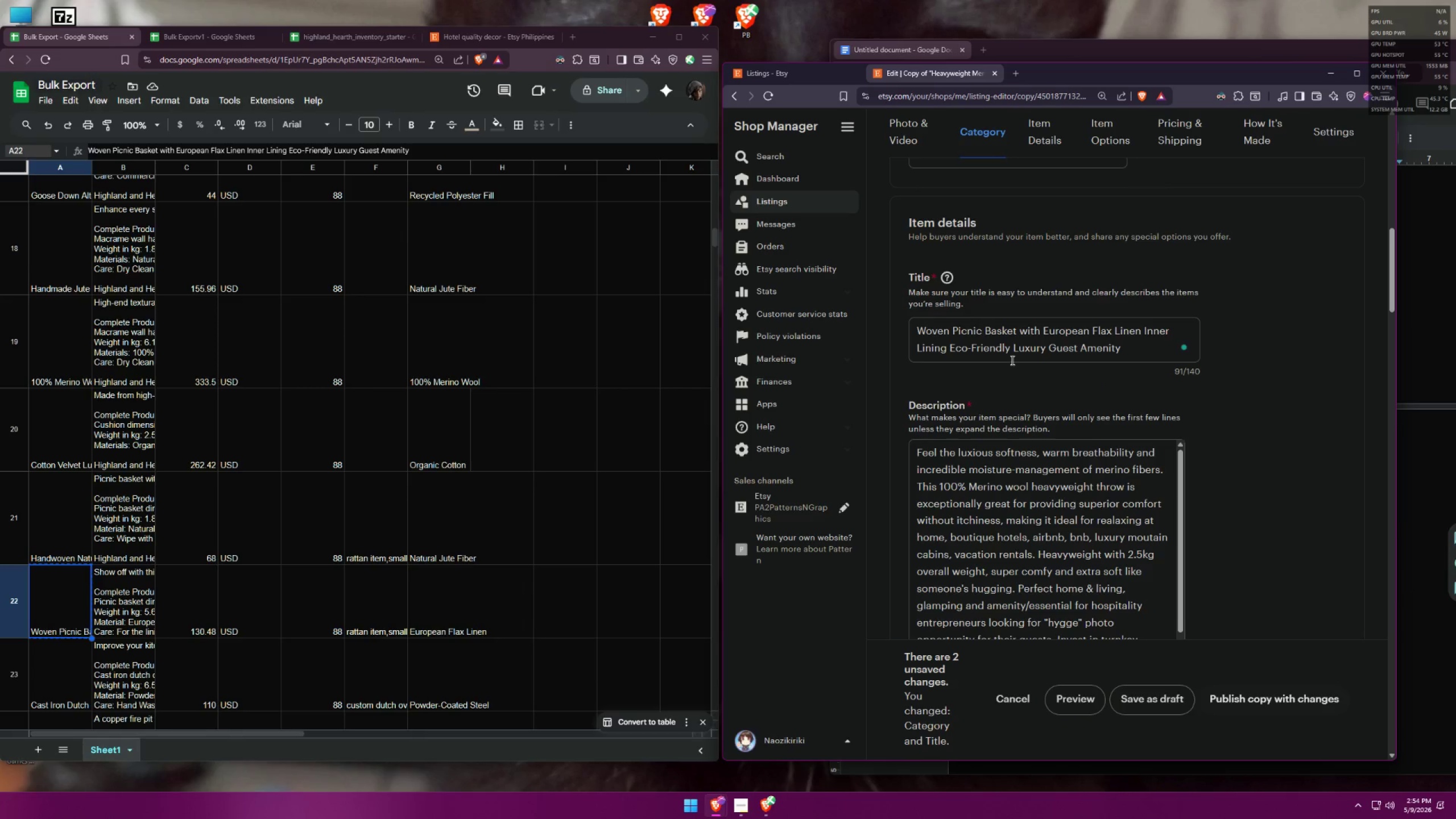 
wait(6.9)
 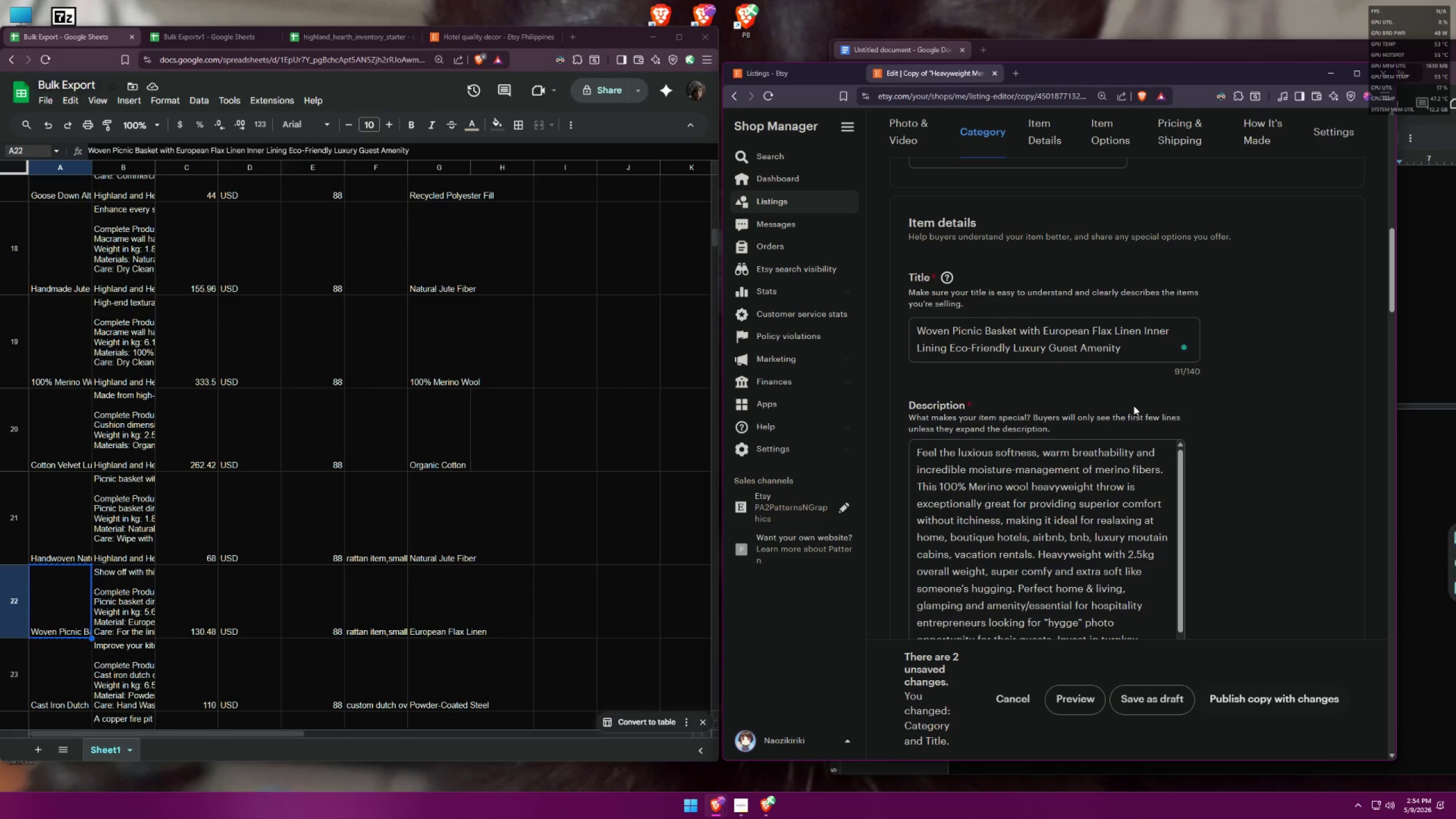 
left_click([948, 348])
 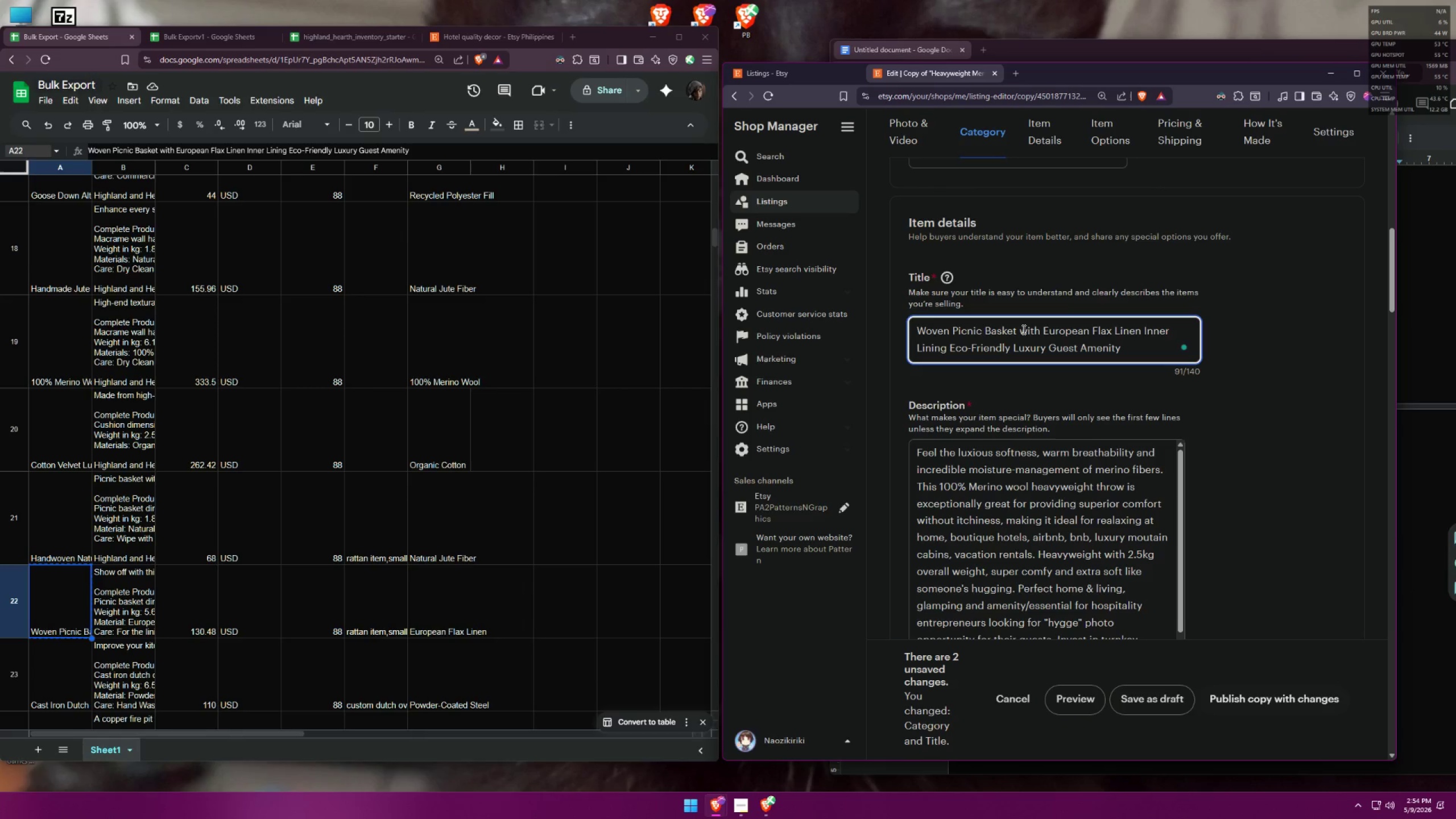 
key(Backspace)
 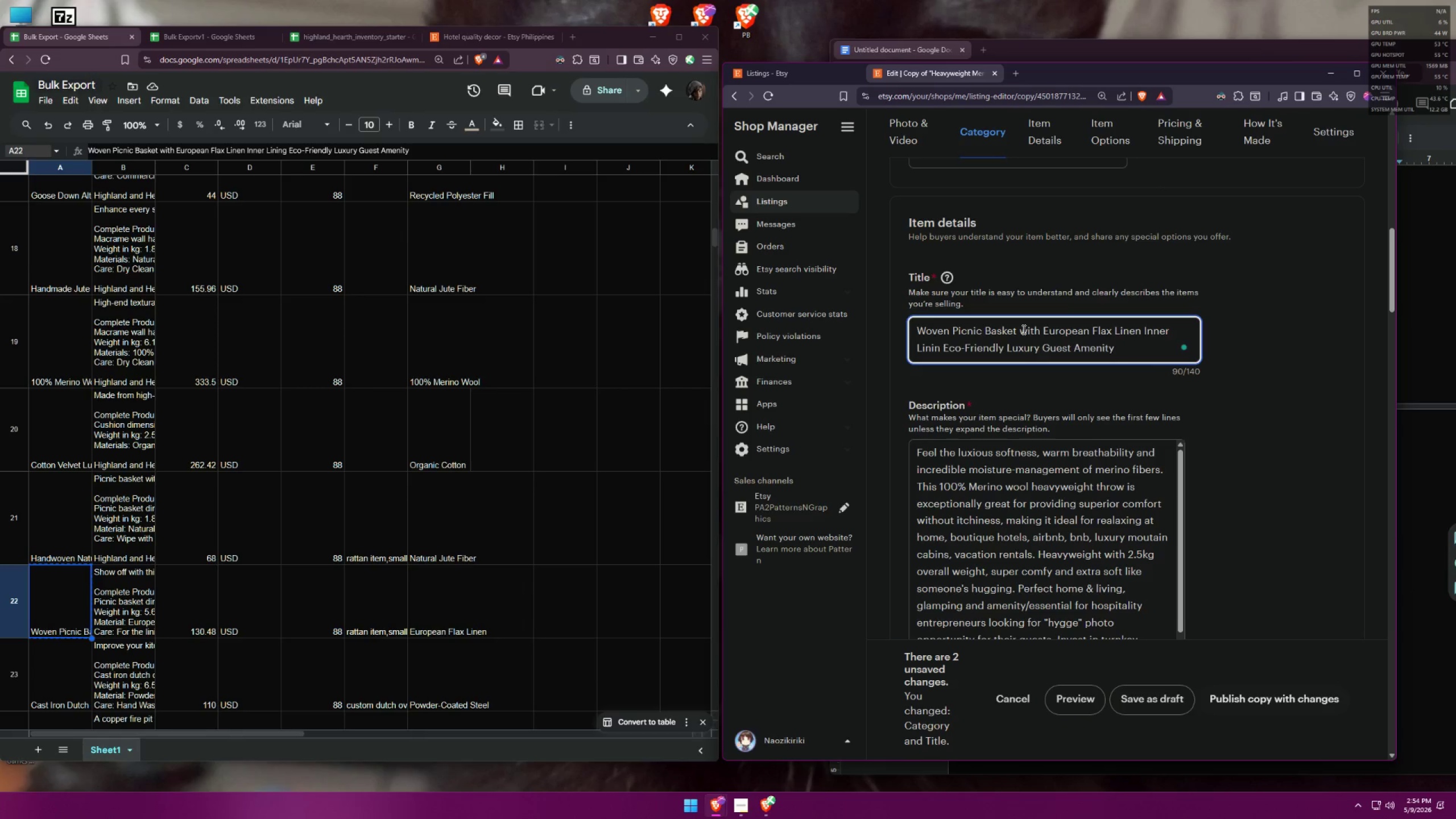 
key(Backspace)
 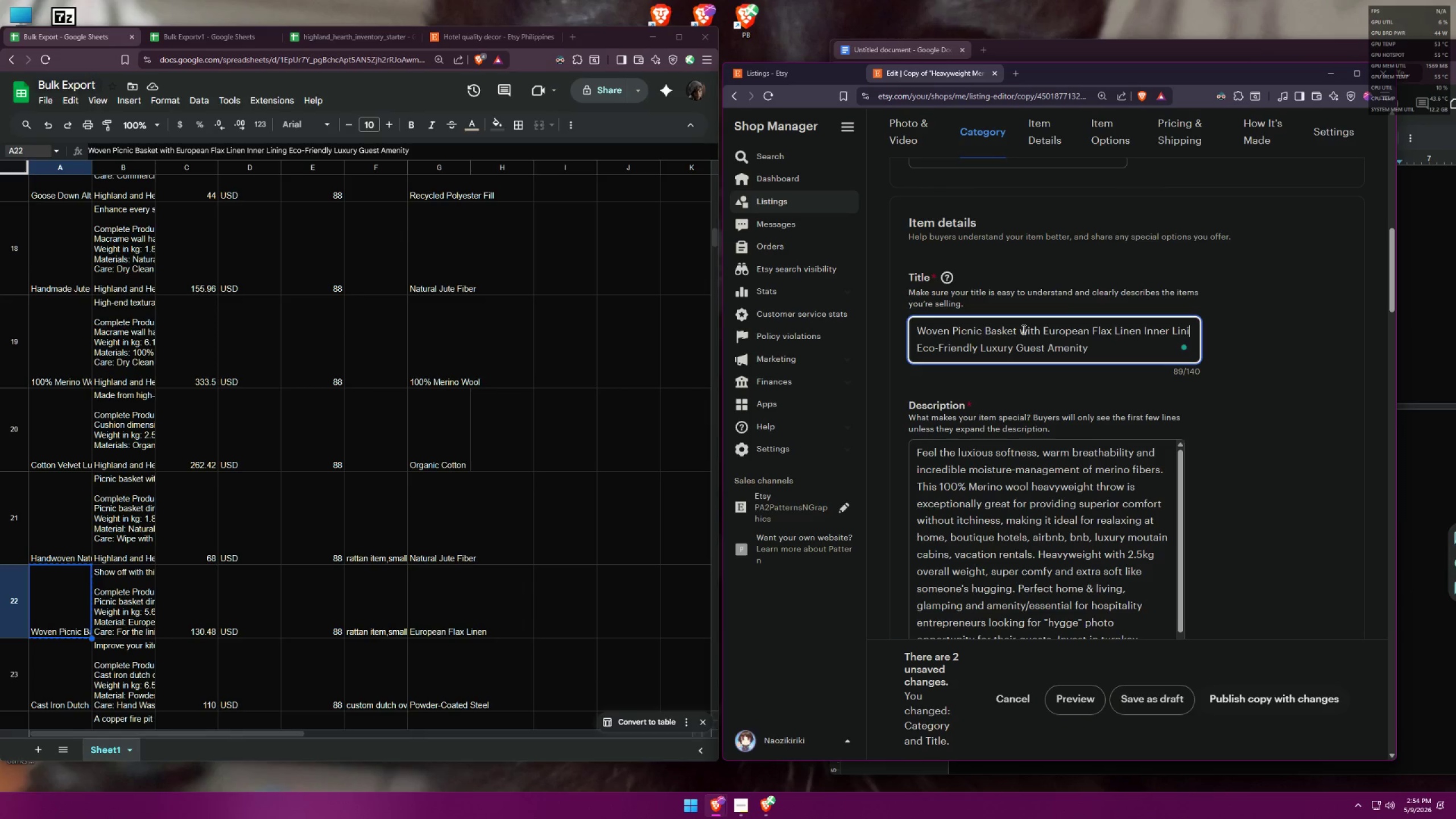 
key(Backspace)
 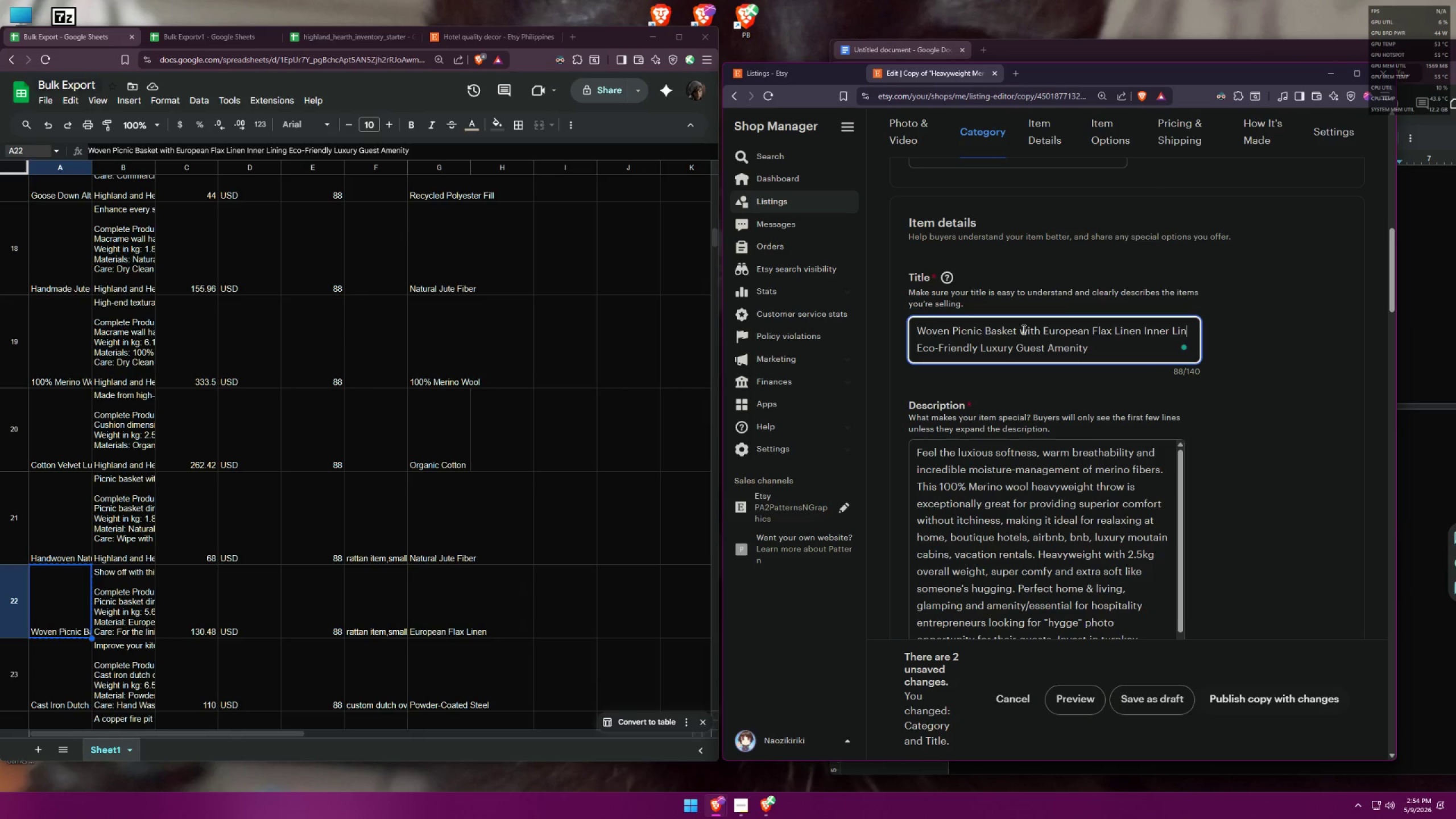 
key(Backspace)
 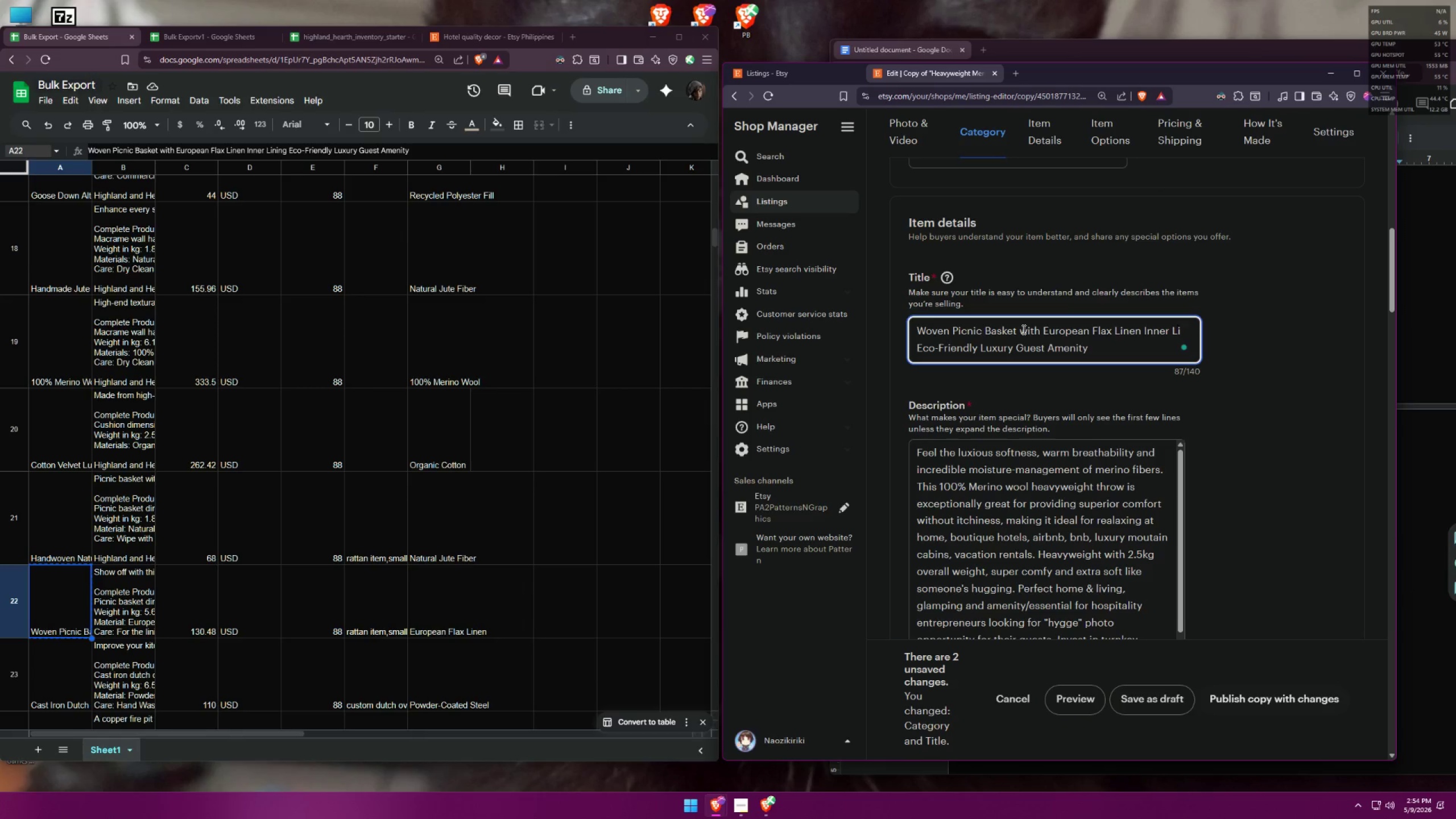 
key(Backspace)
 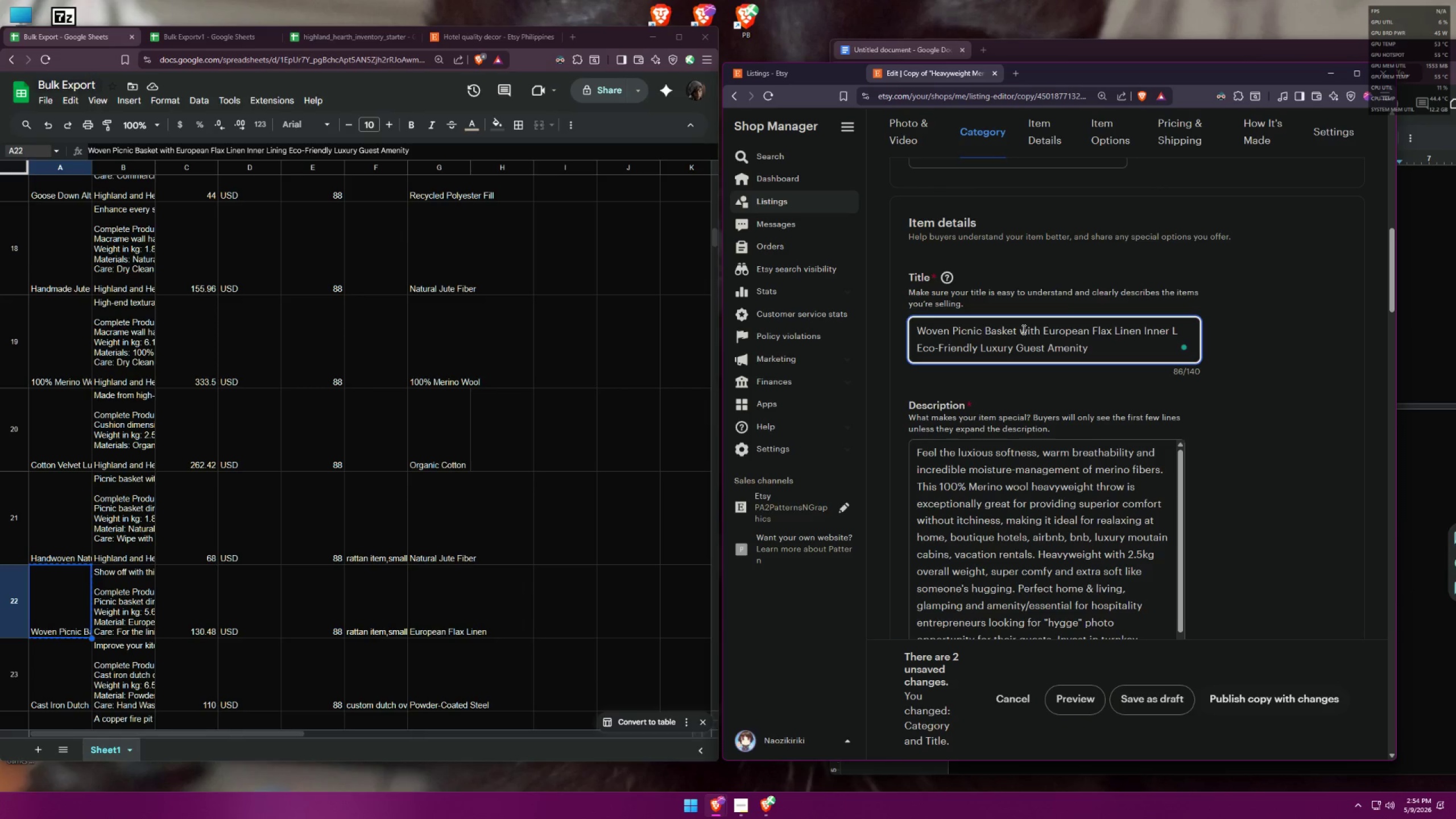 
key(Backspace)
 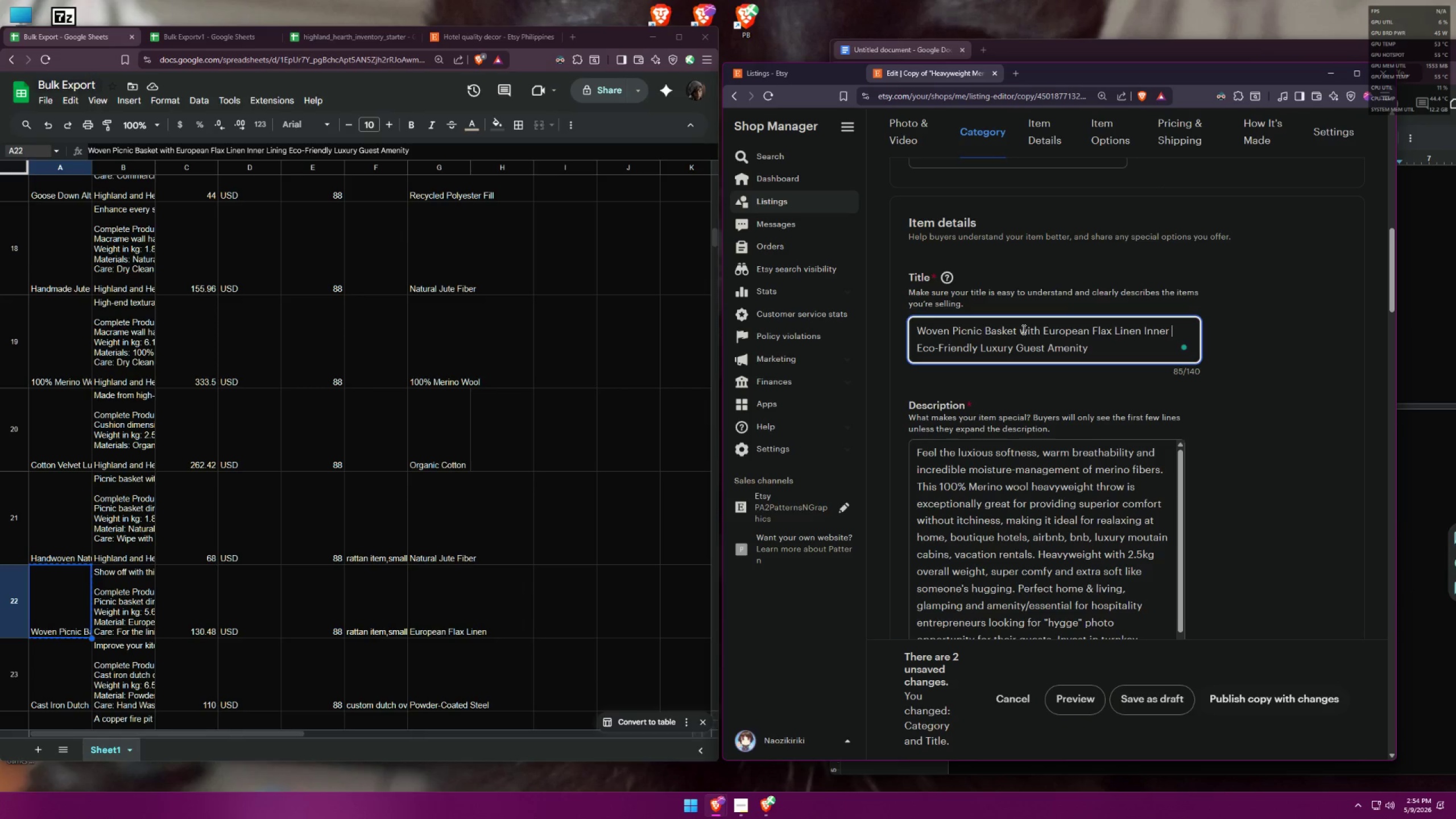 
key(Backspace)
 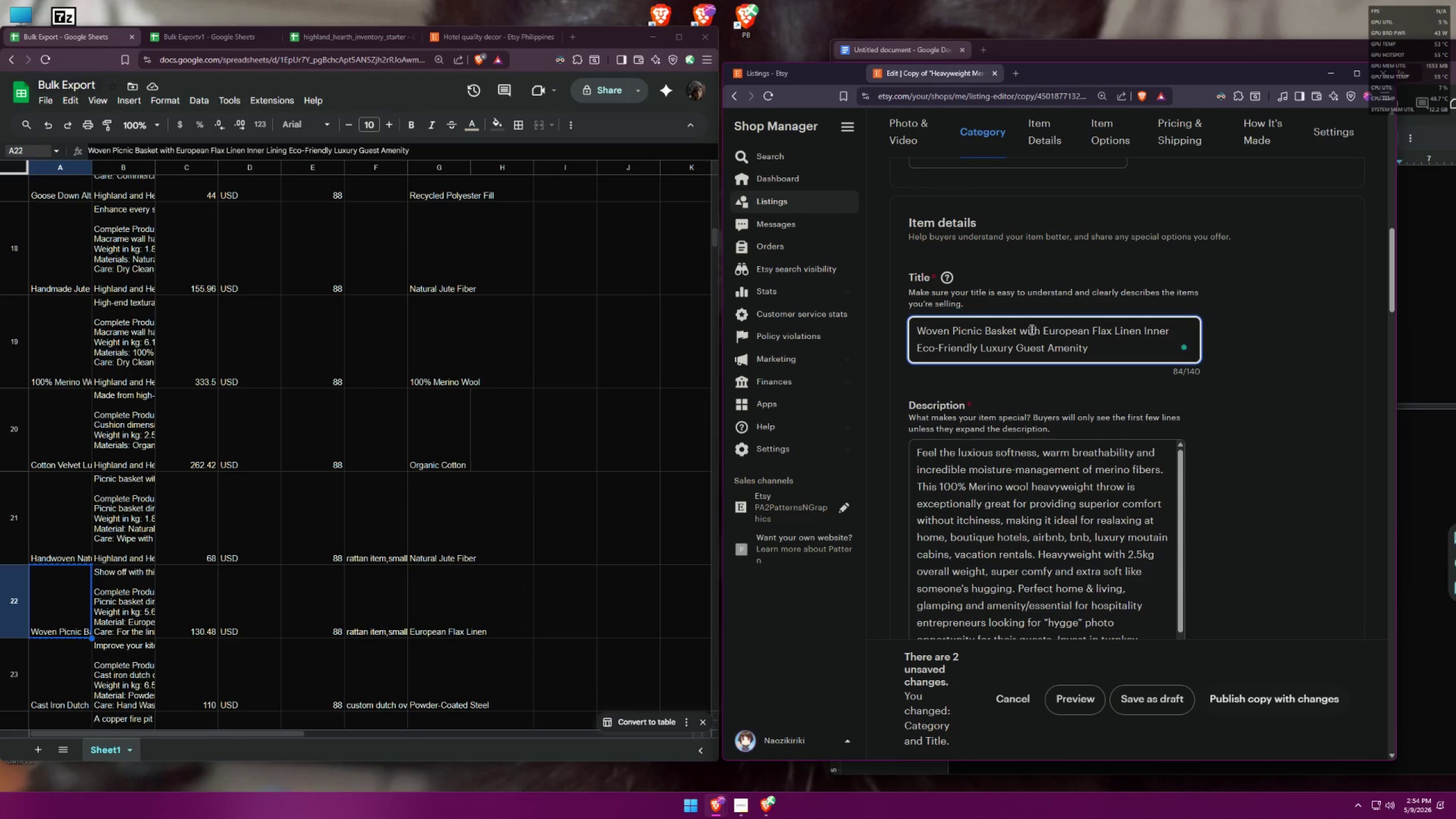 
wait(10.07)
 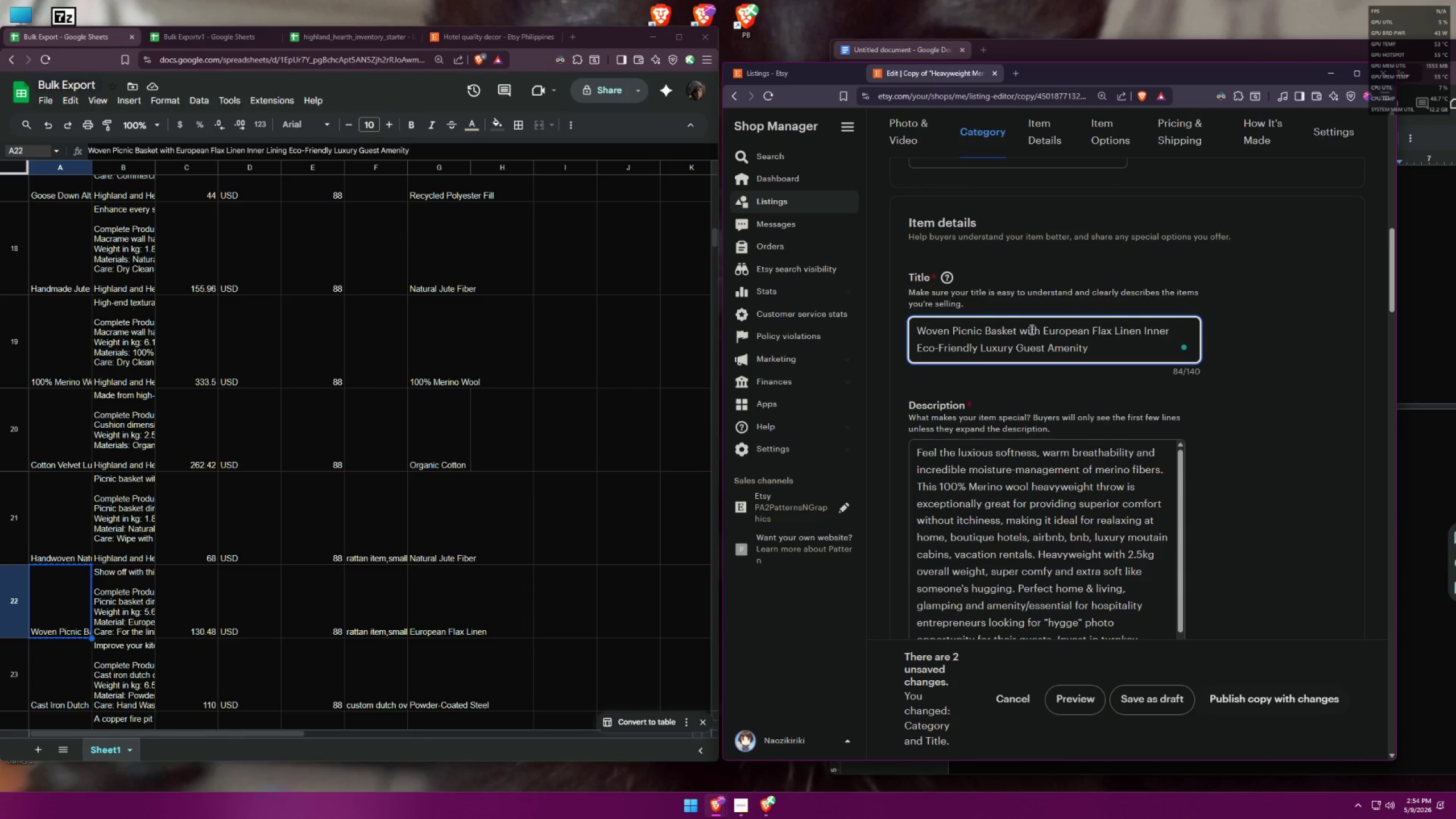 
left_click([1016, 69])
 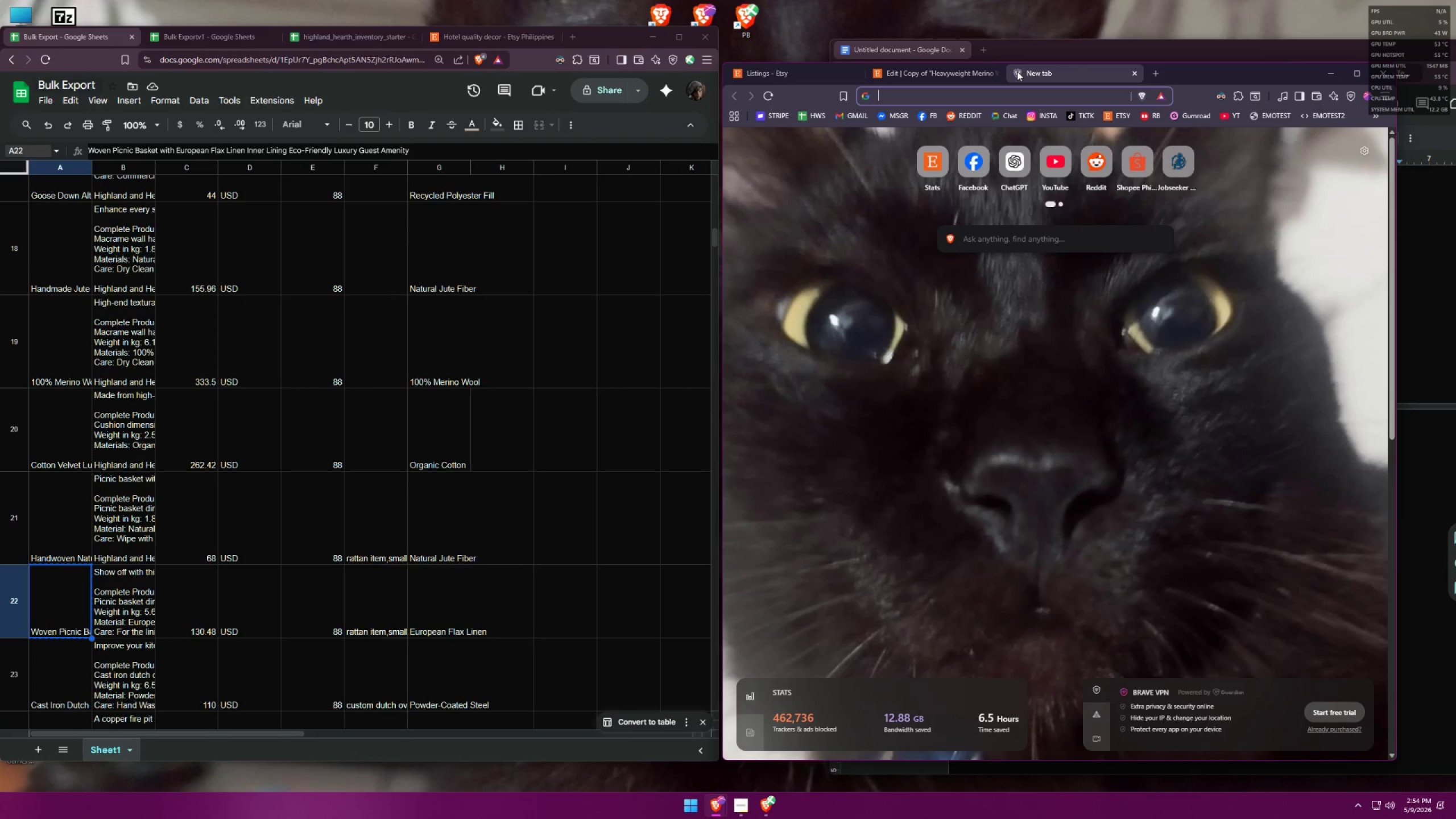 
type(amenity )
 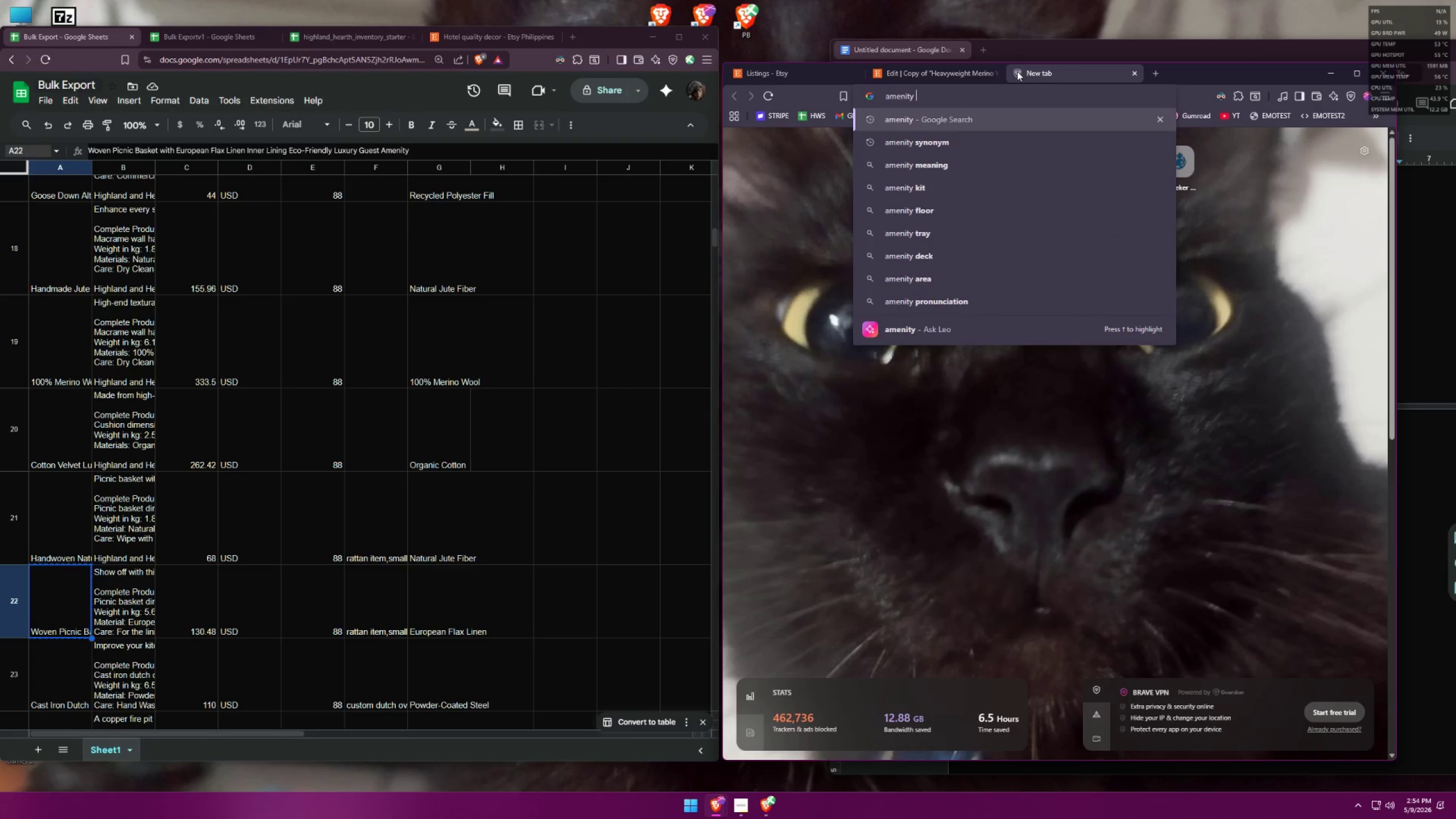 
key(Enter)
 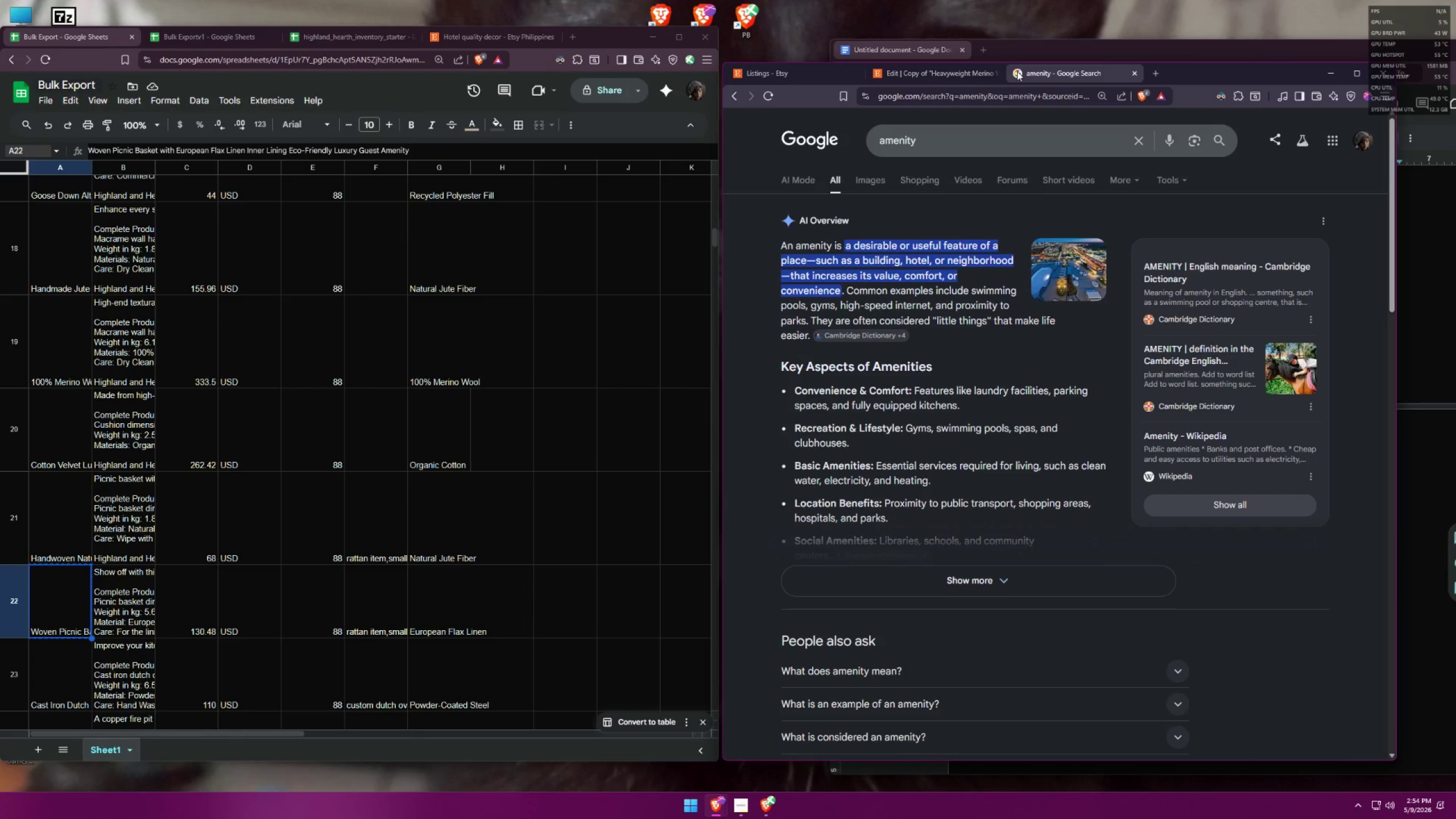 
wait(6.76)
 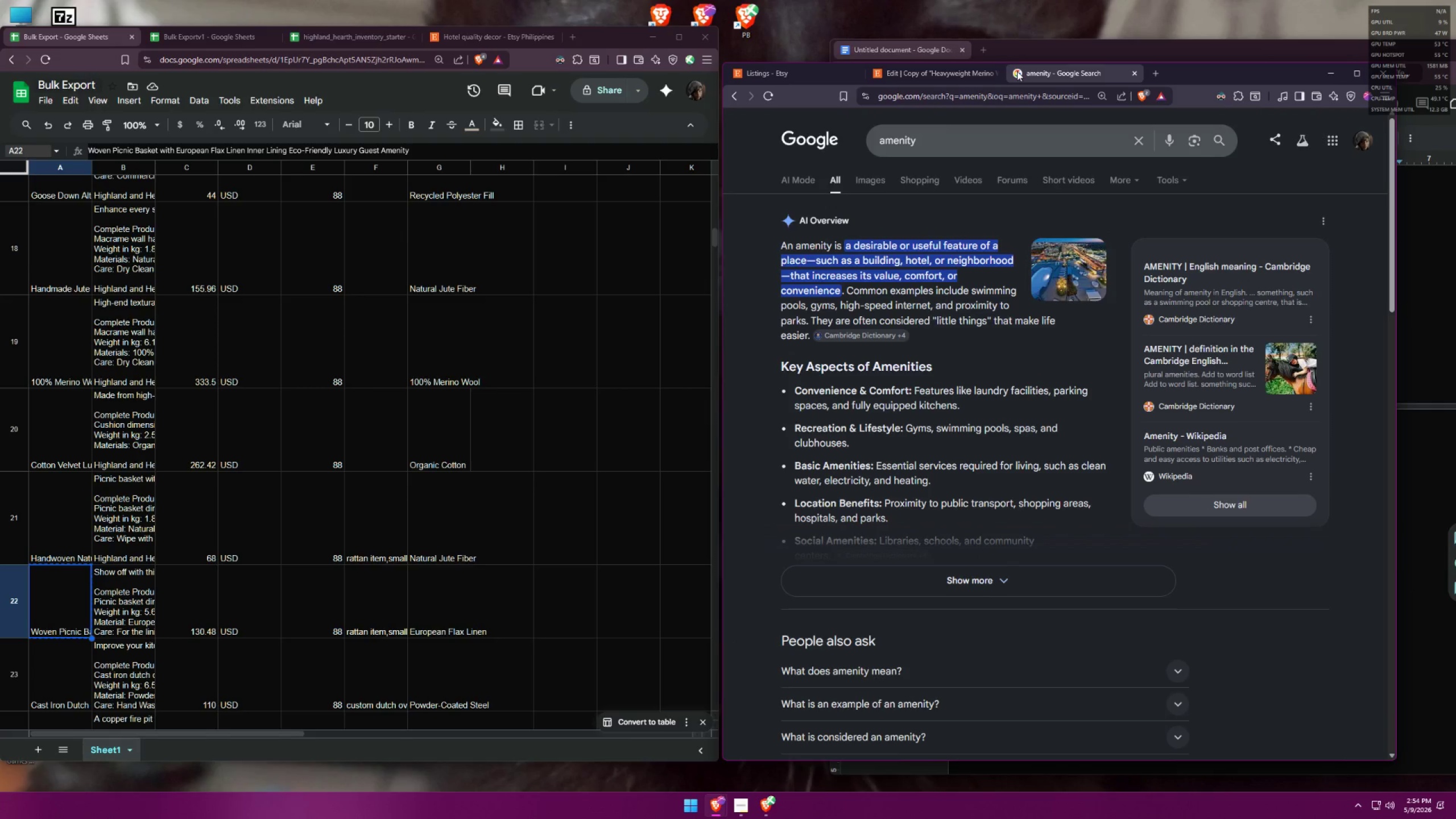 
type( samples)
 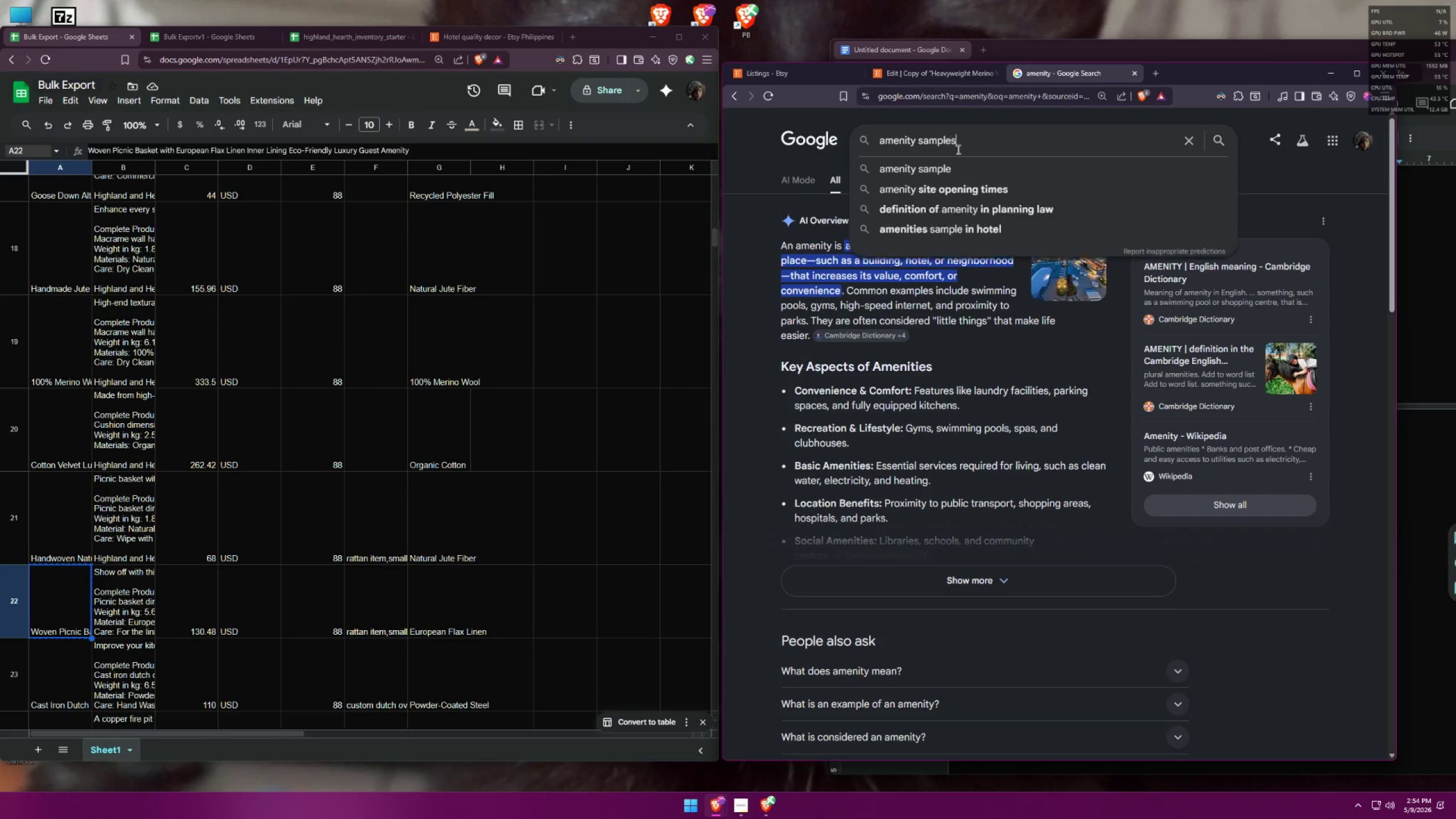 
key(Enter)
 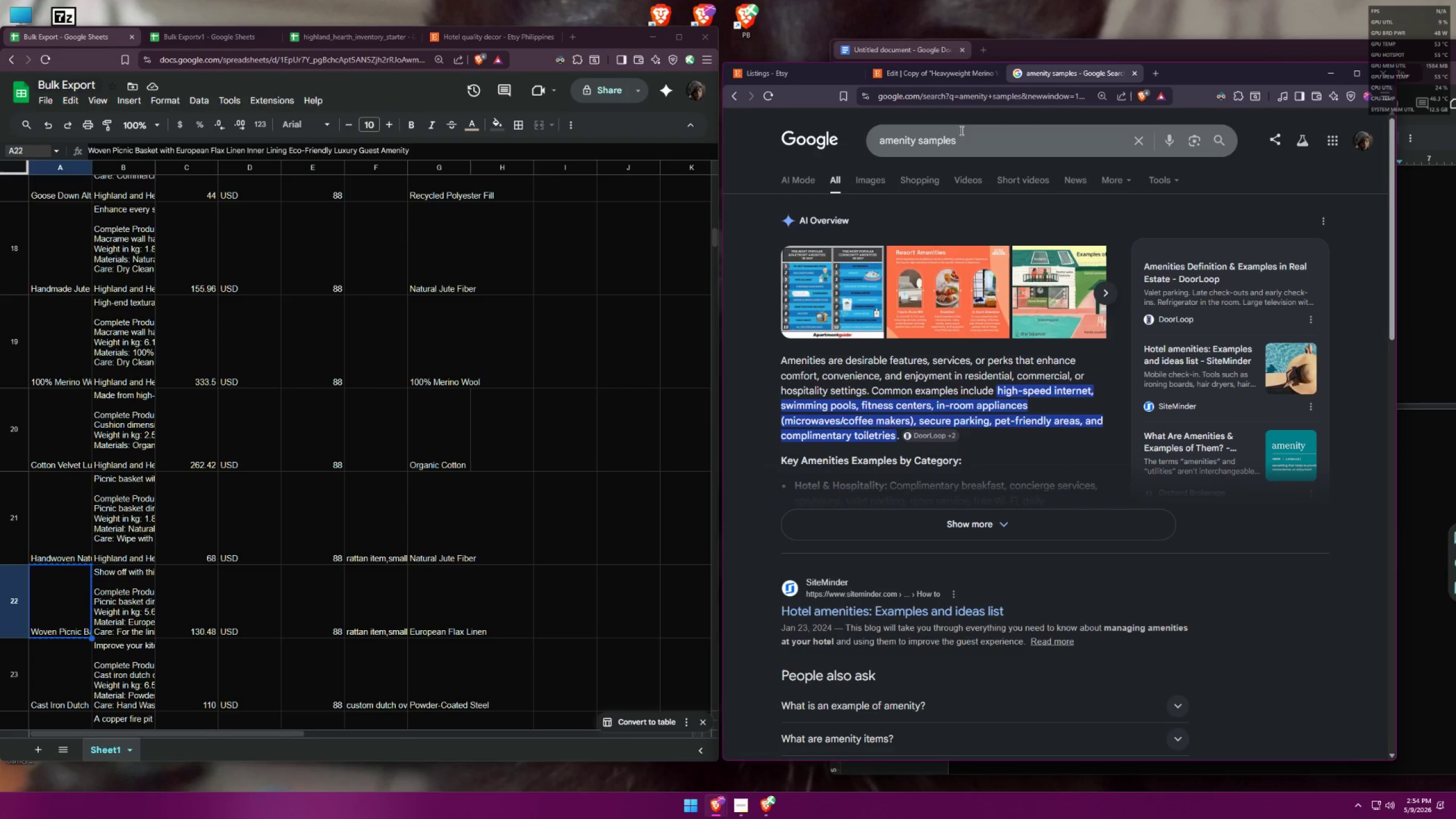 
left_click([1132, 72])
 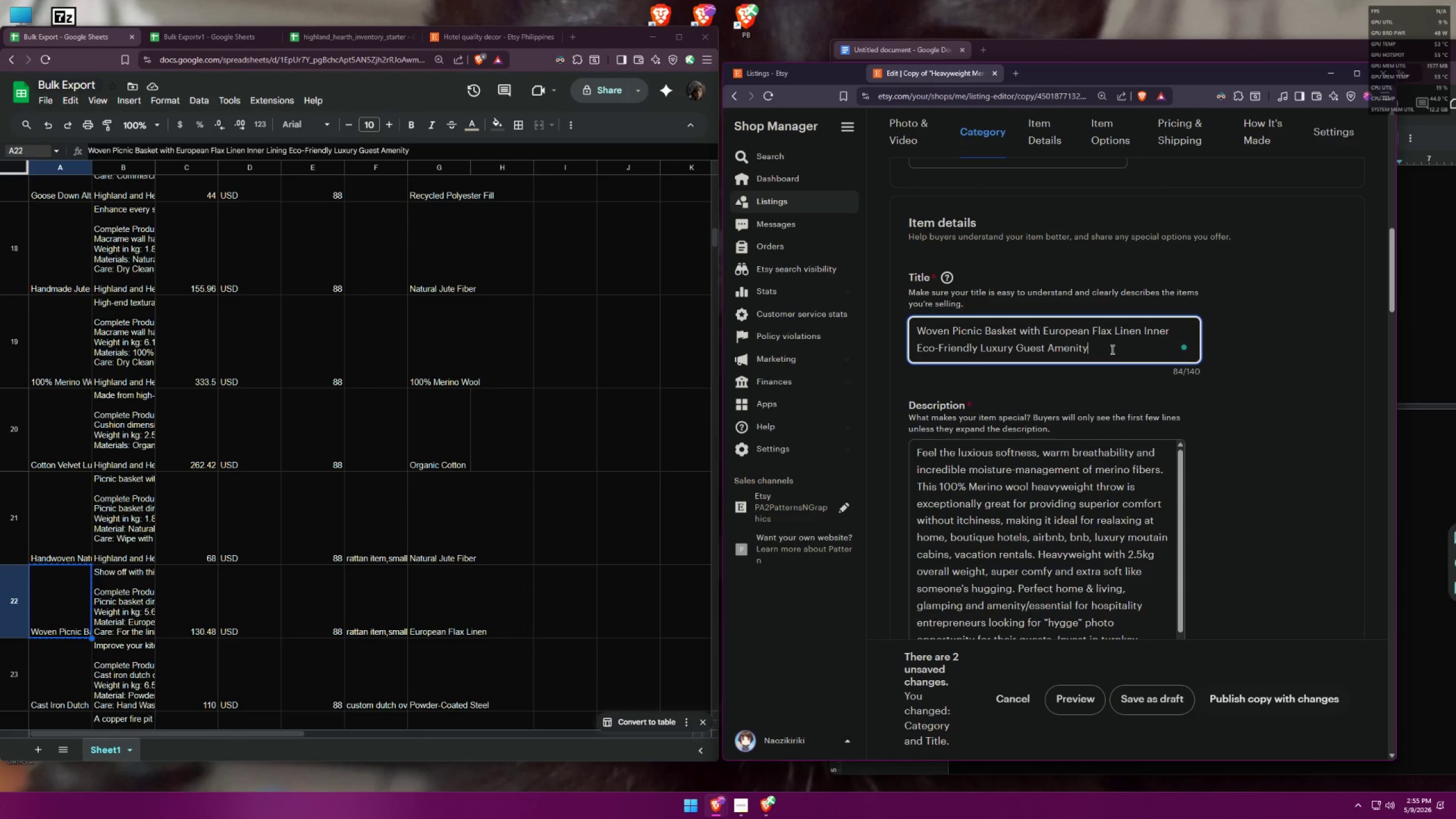 
type( )
key(Backspace)
key(Backspace)
type(ies Storage)
 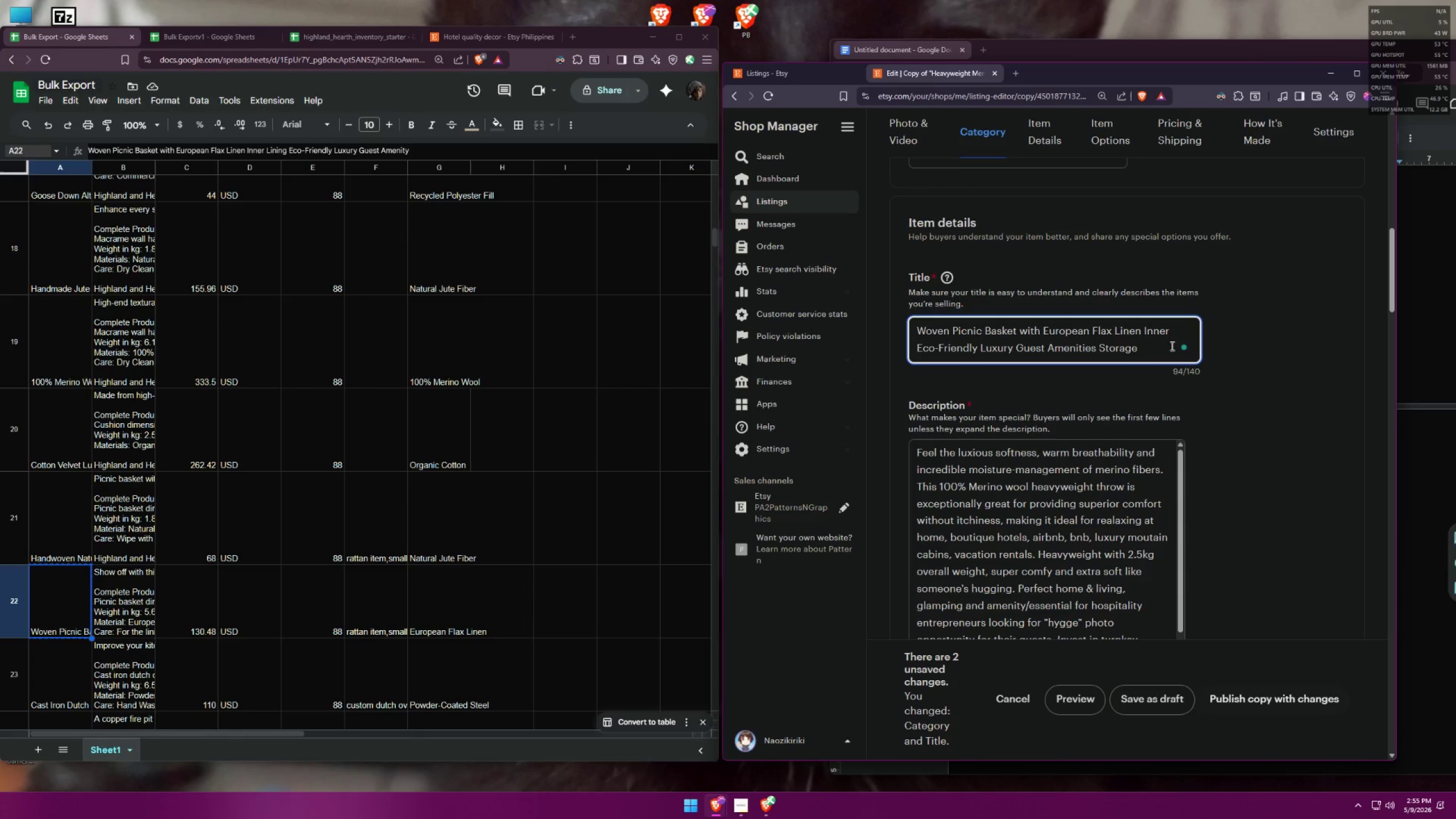 
left_click([1245, 372])
 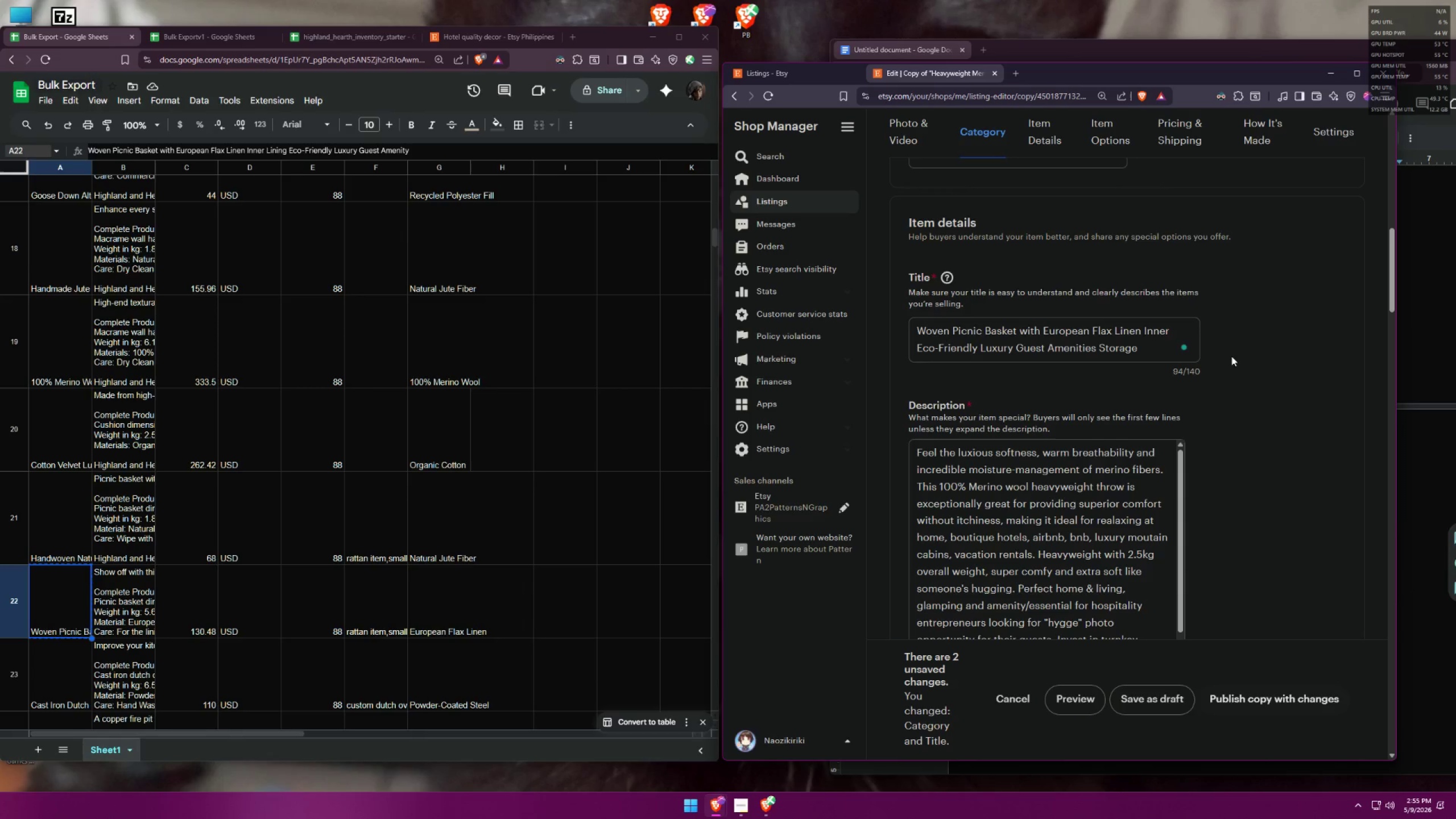 
mouse_move([770, 785])
 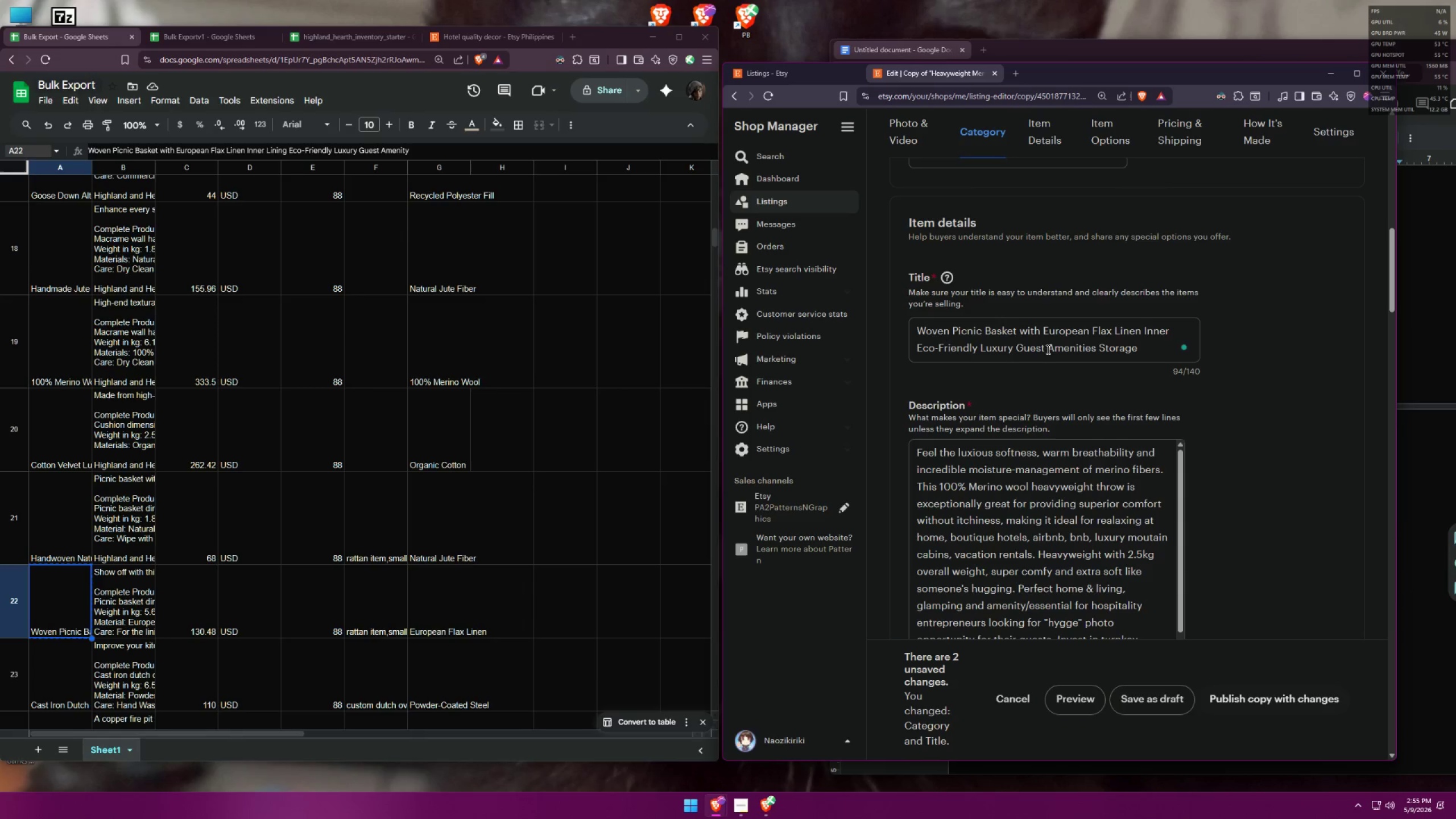 
left_click([56, 516])
 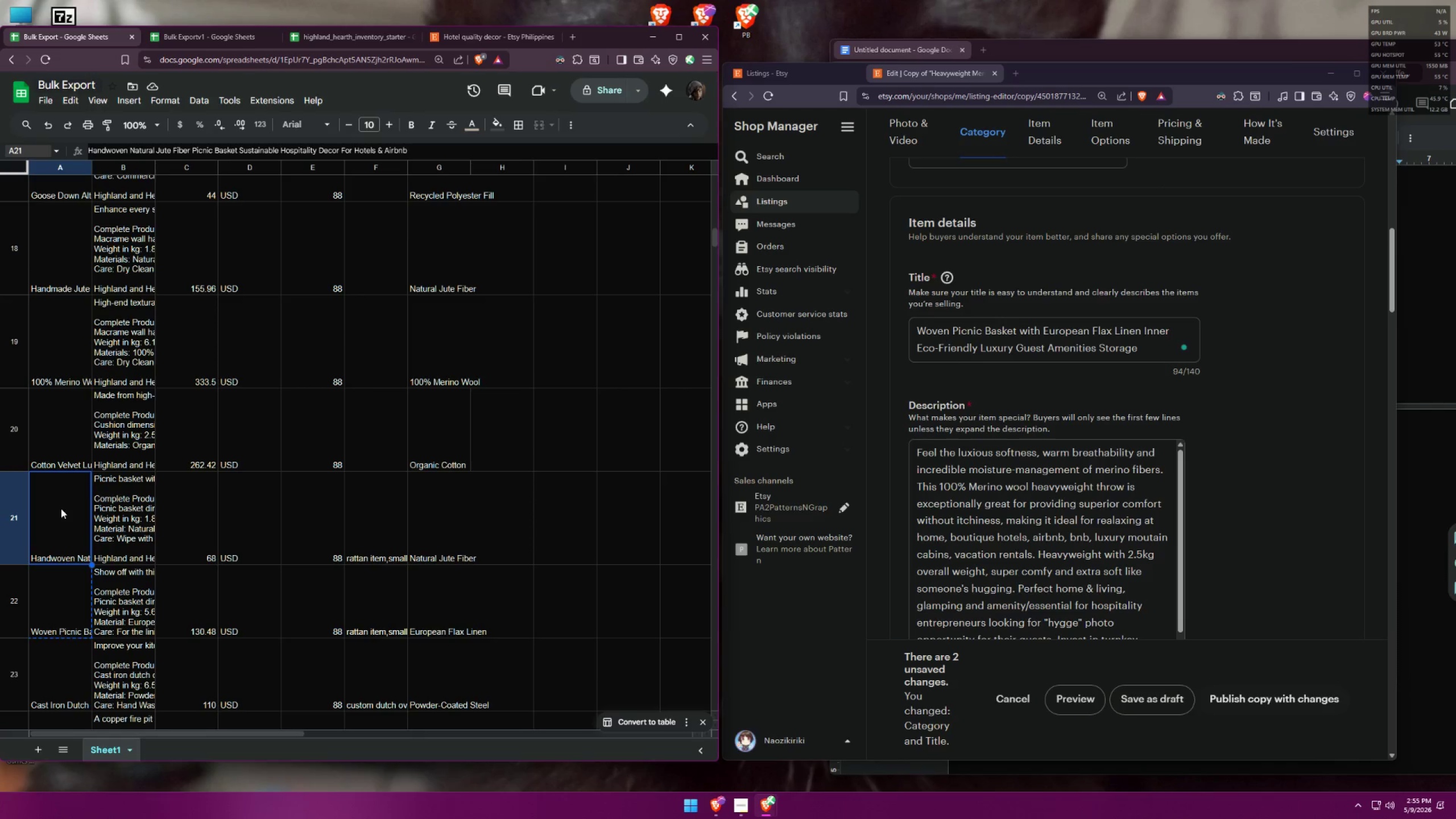 
wait(6.45)
 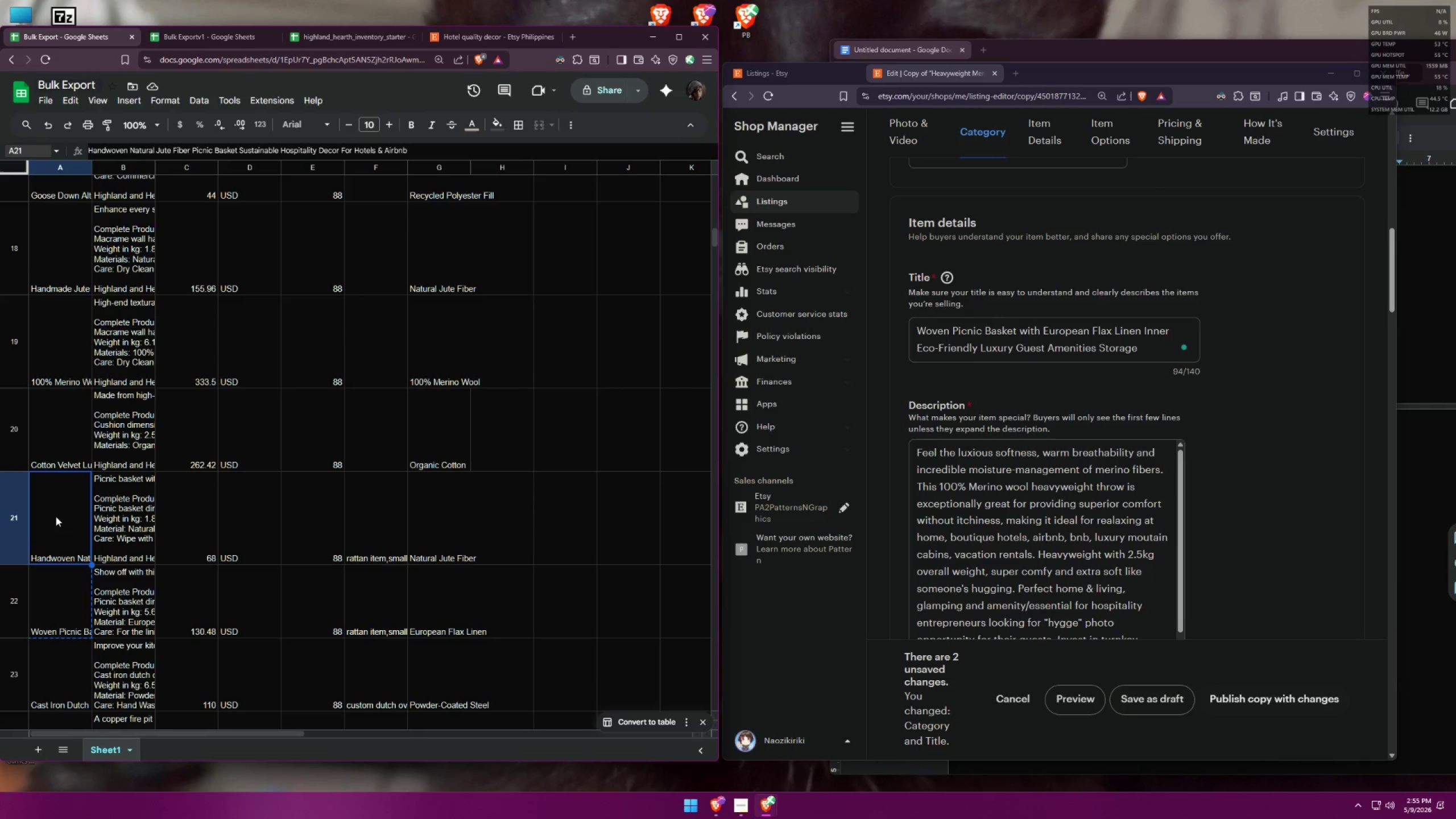 
left_click([52, 598])
 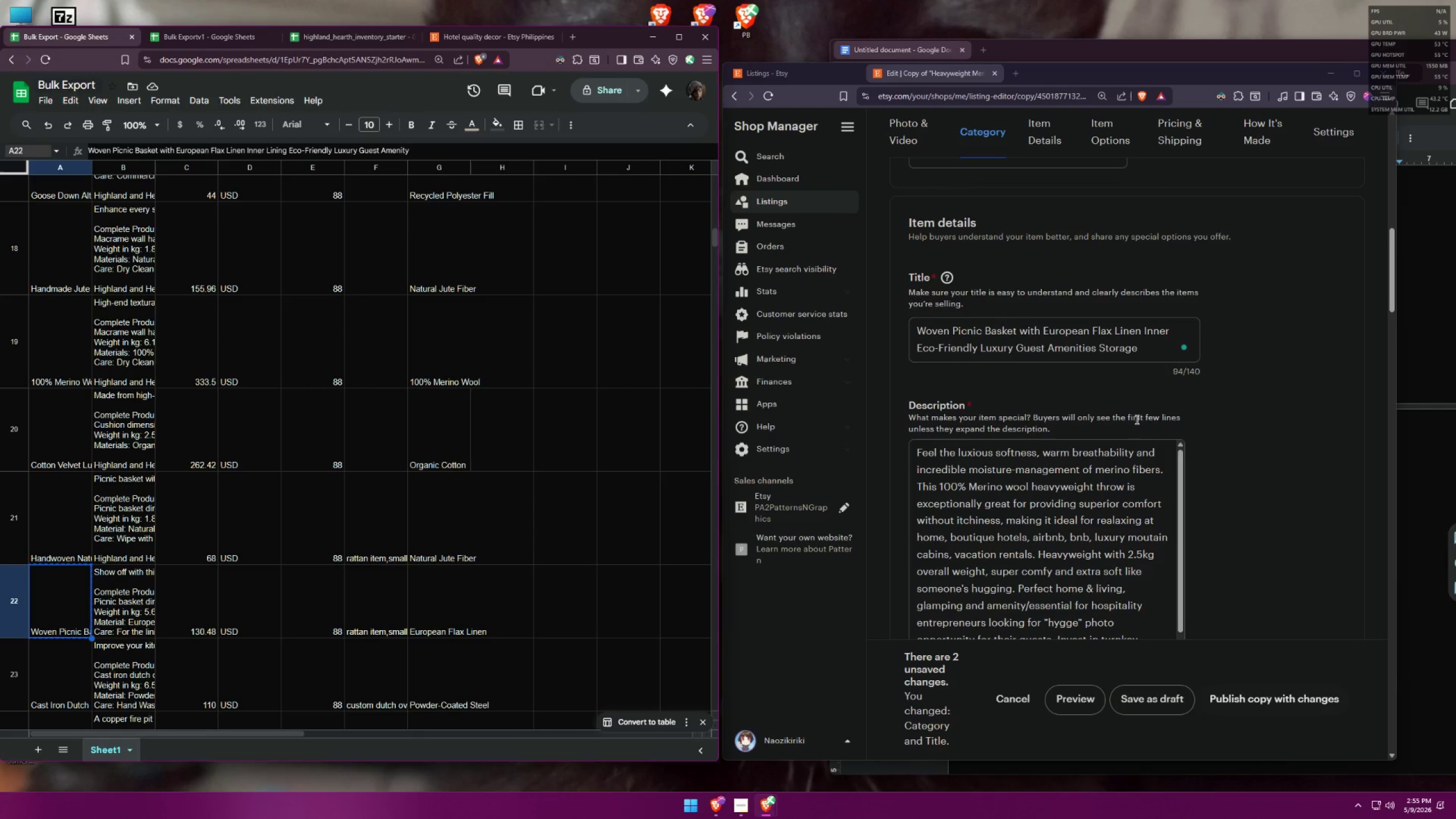 
left_click([1293, 404])
 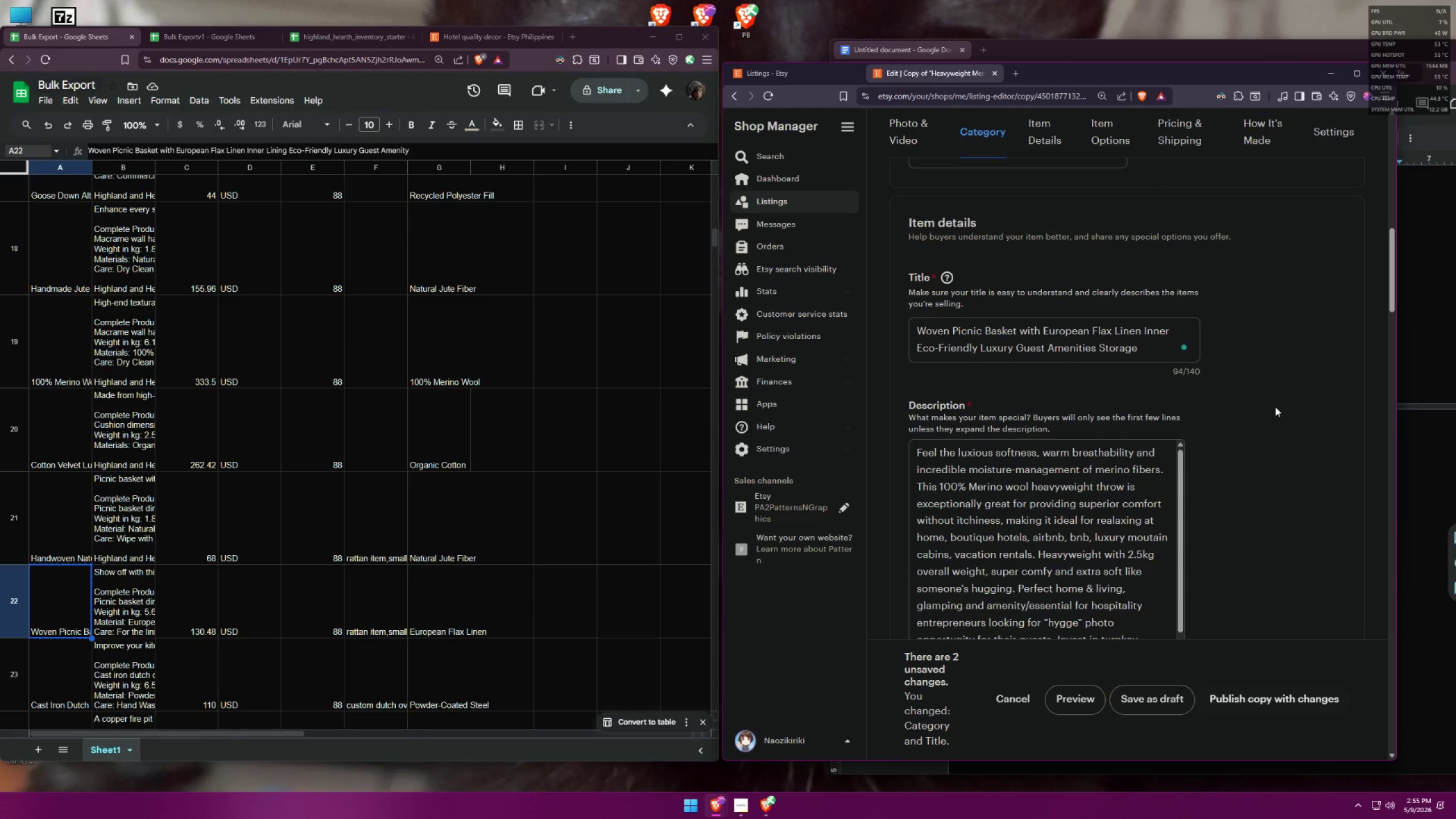 
left_click([1146, 351])
 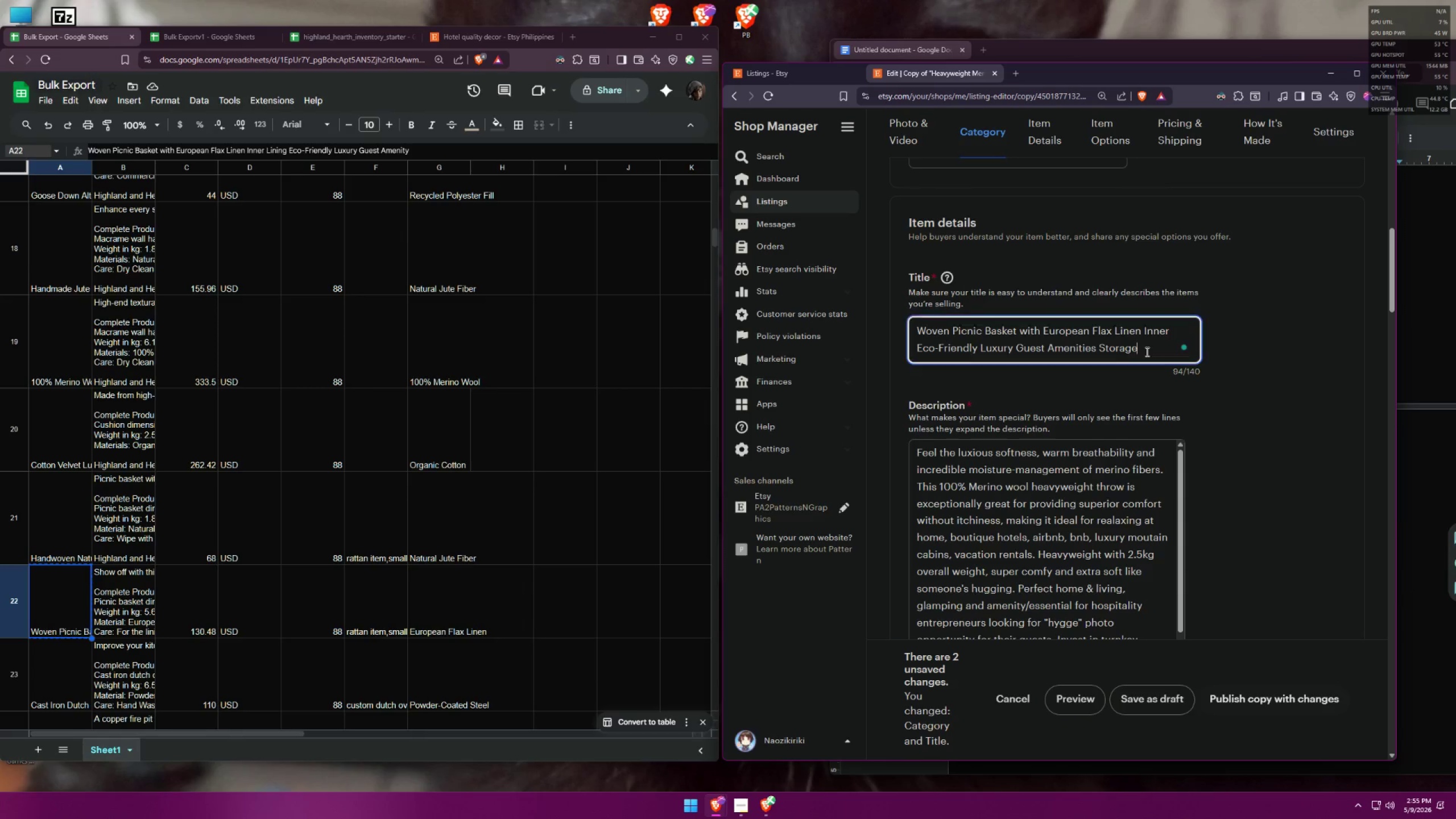 
key(Control+A)
 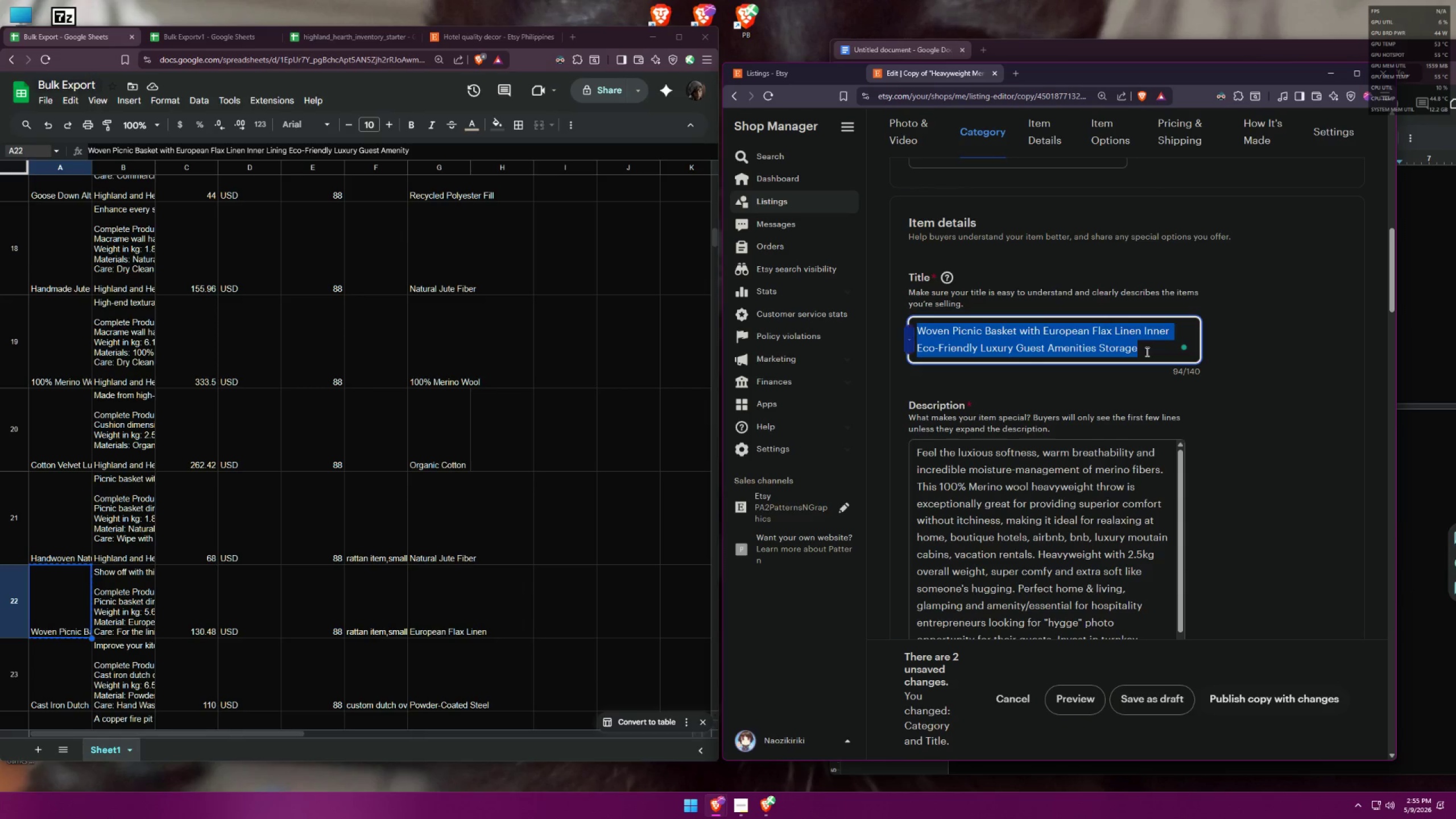 
key(Control+C)
 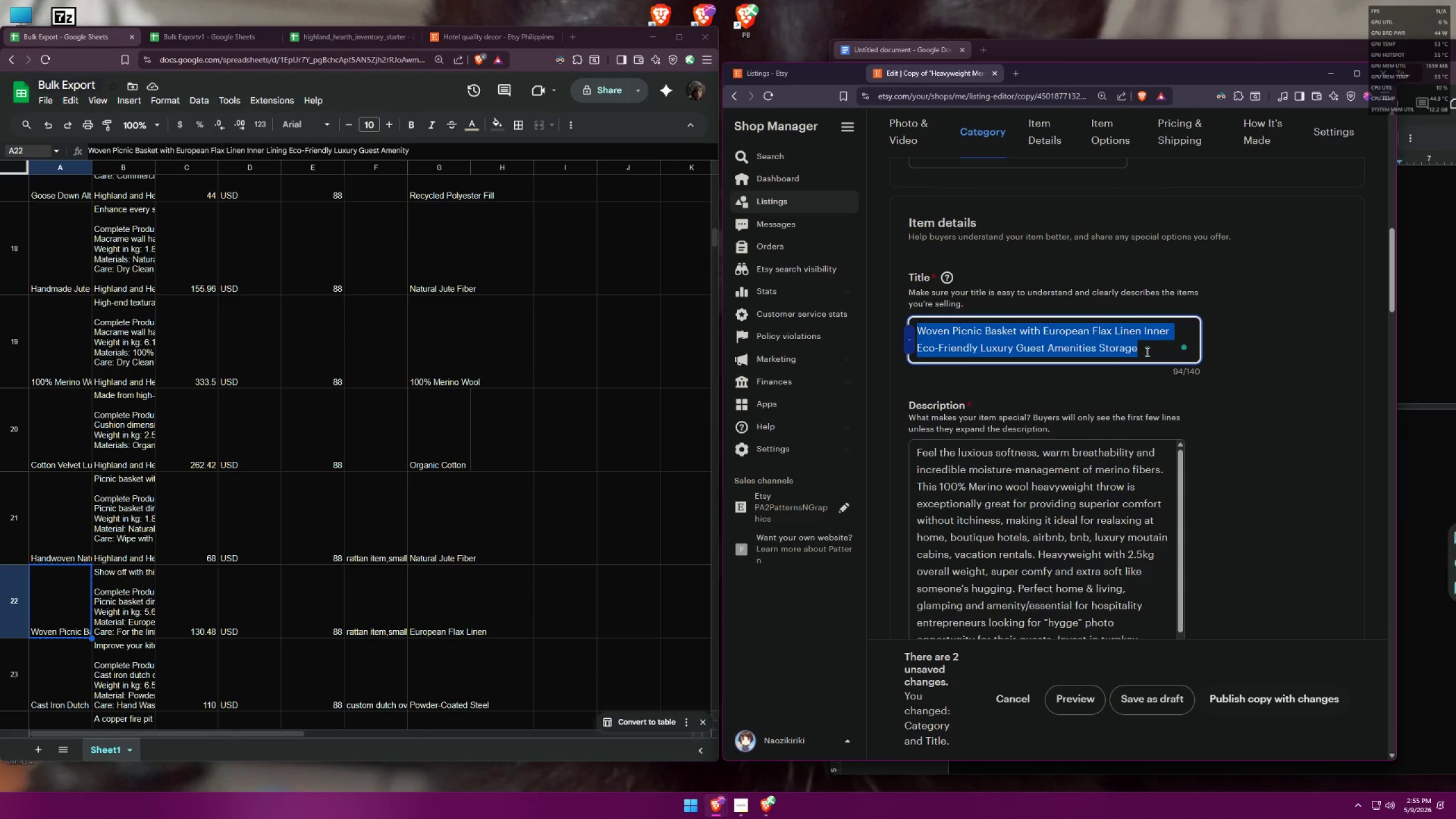 
key(Control+C)
 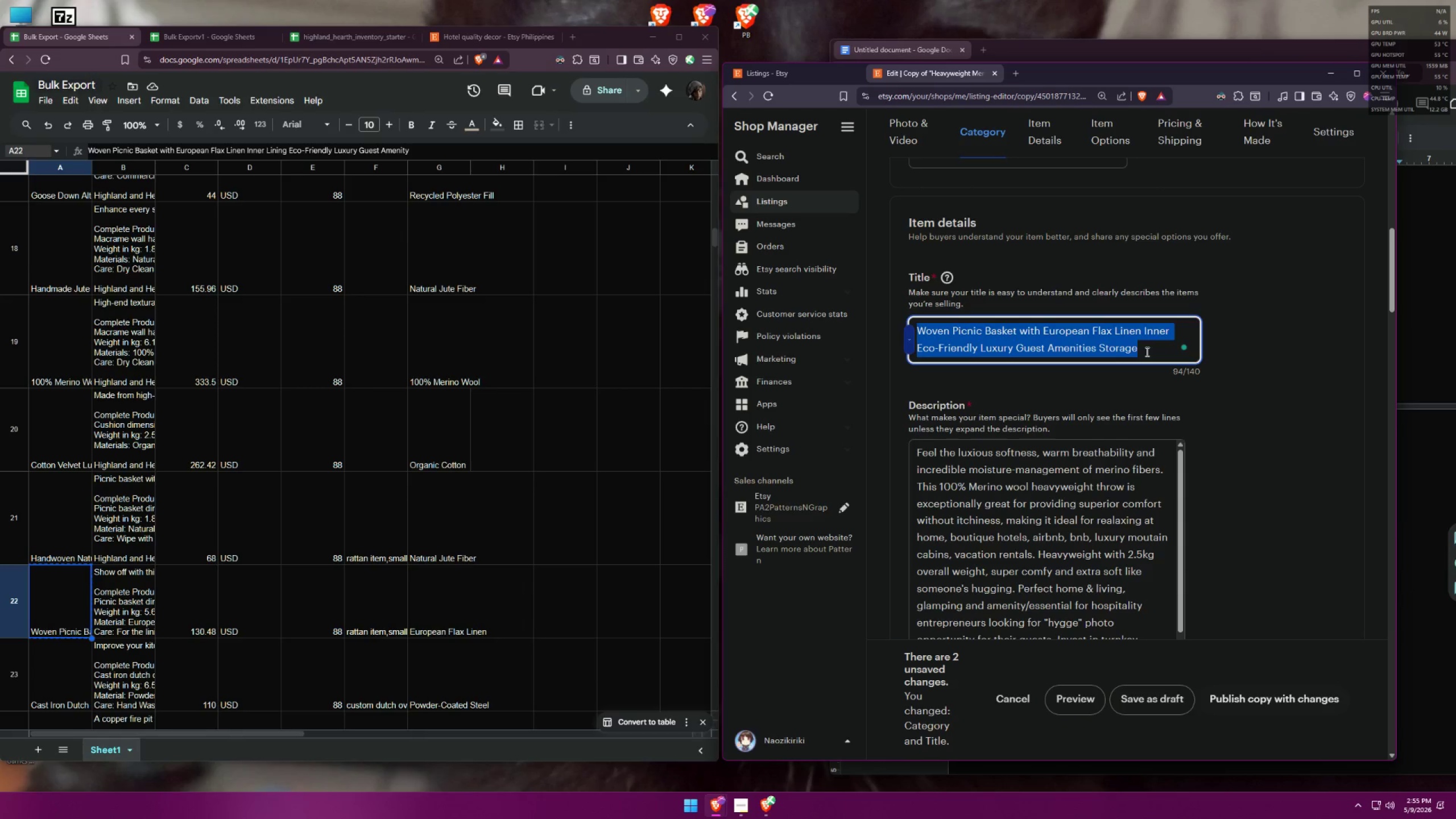 
key(Control+C)
 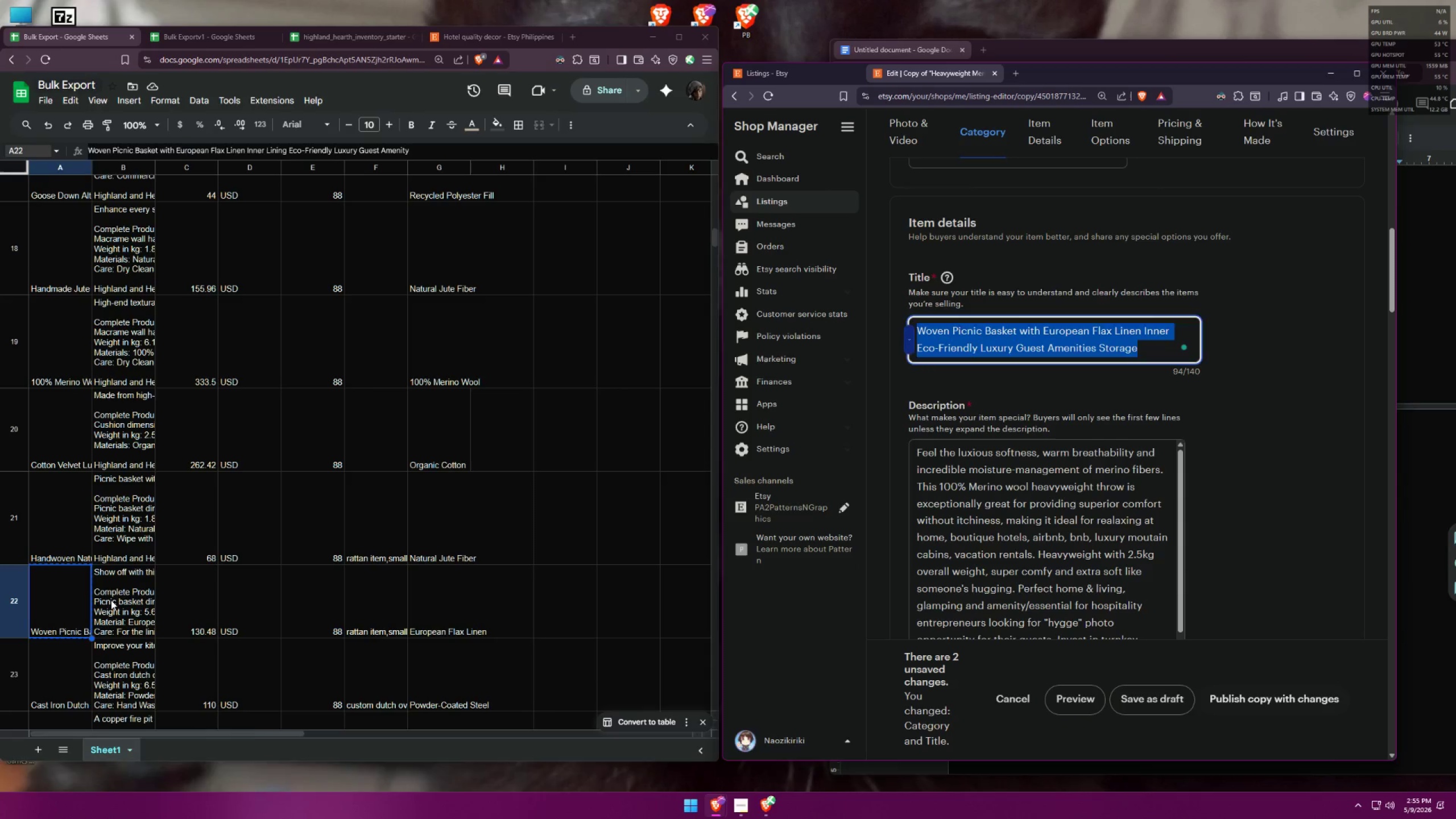 
double_click([56, 602])
 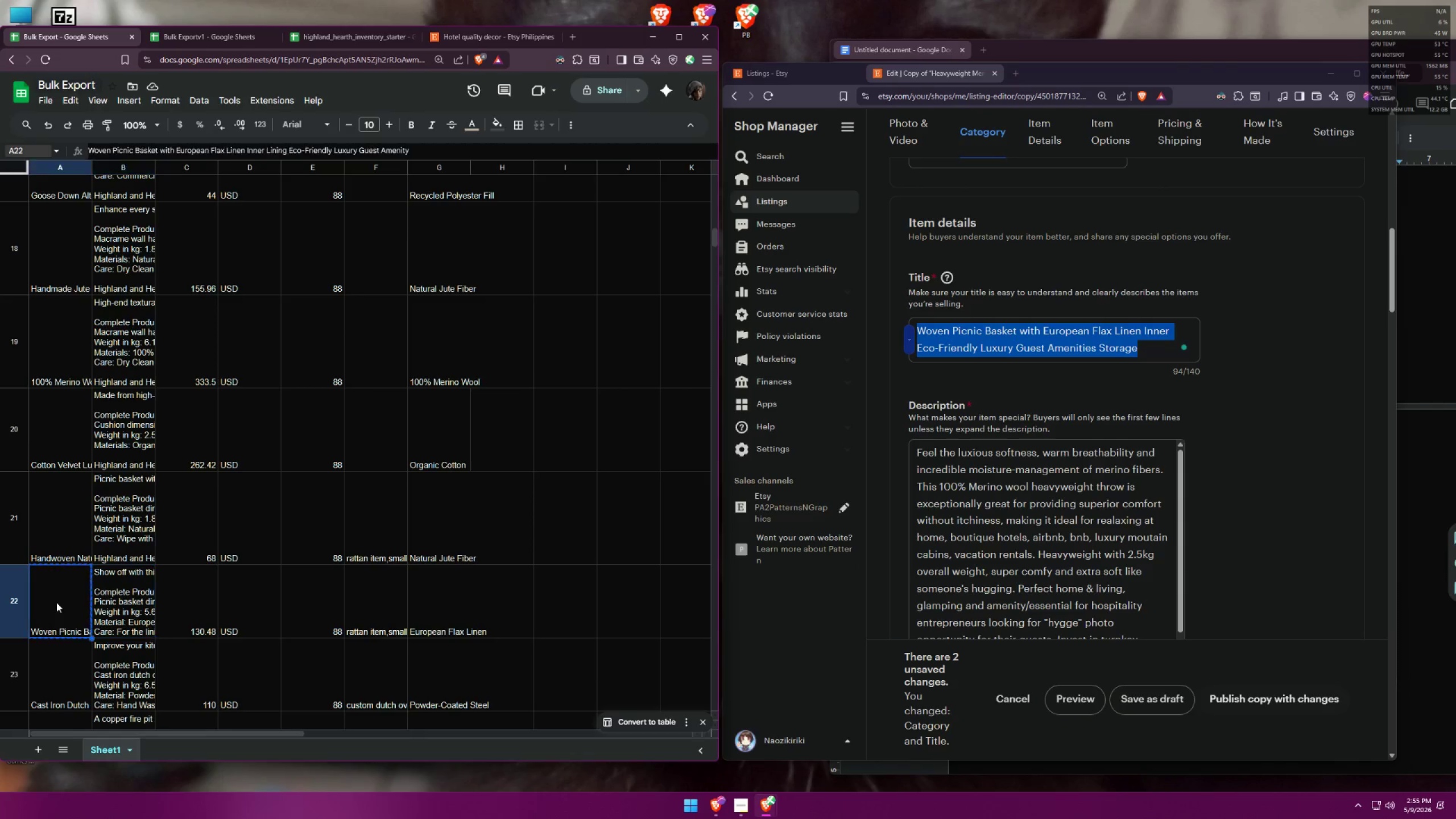 
triple_click([56, 602])
 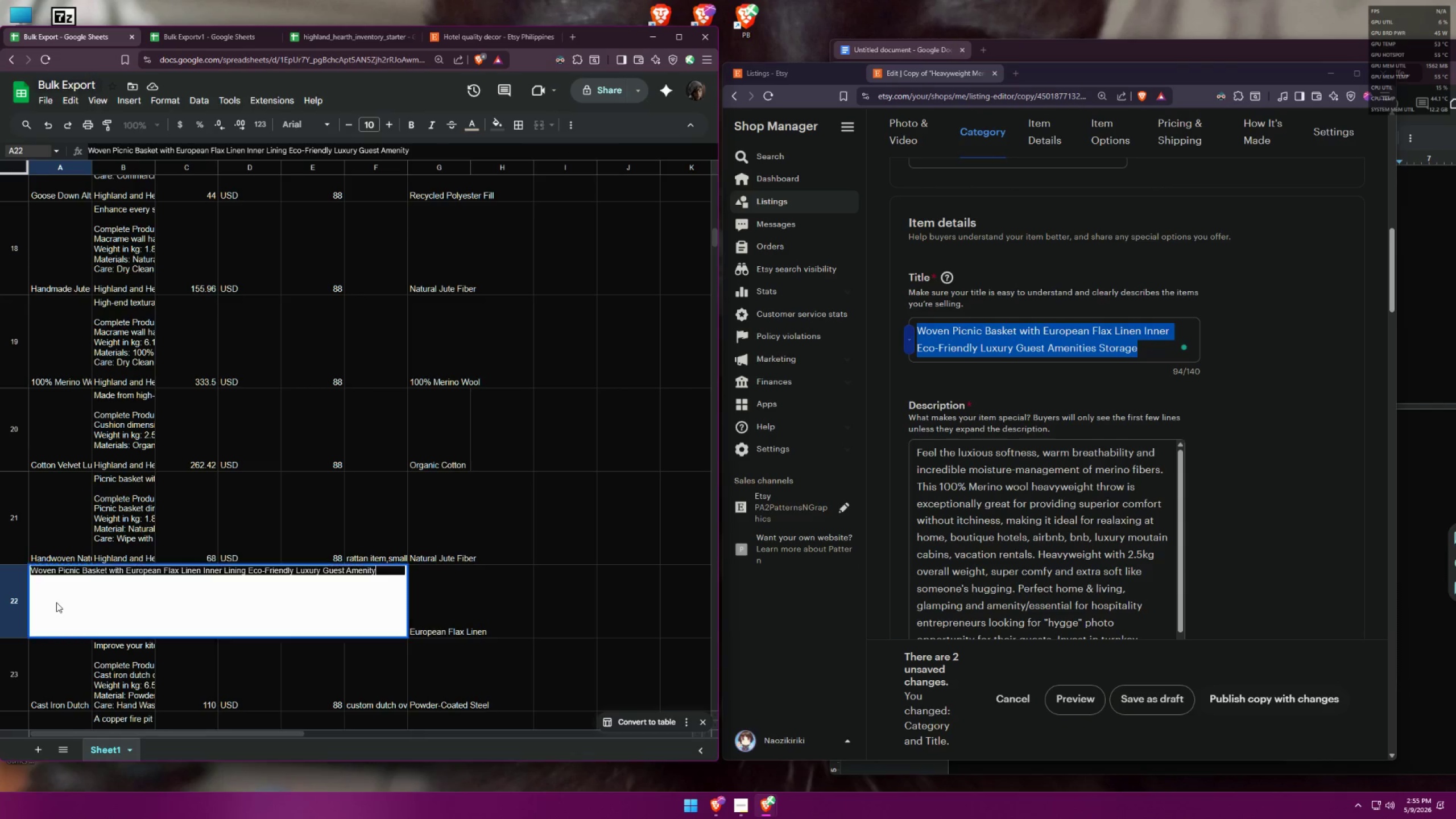 
key(Control+A)
 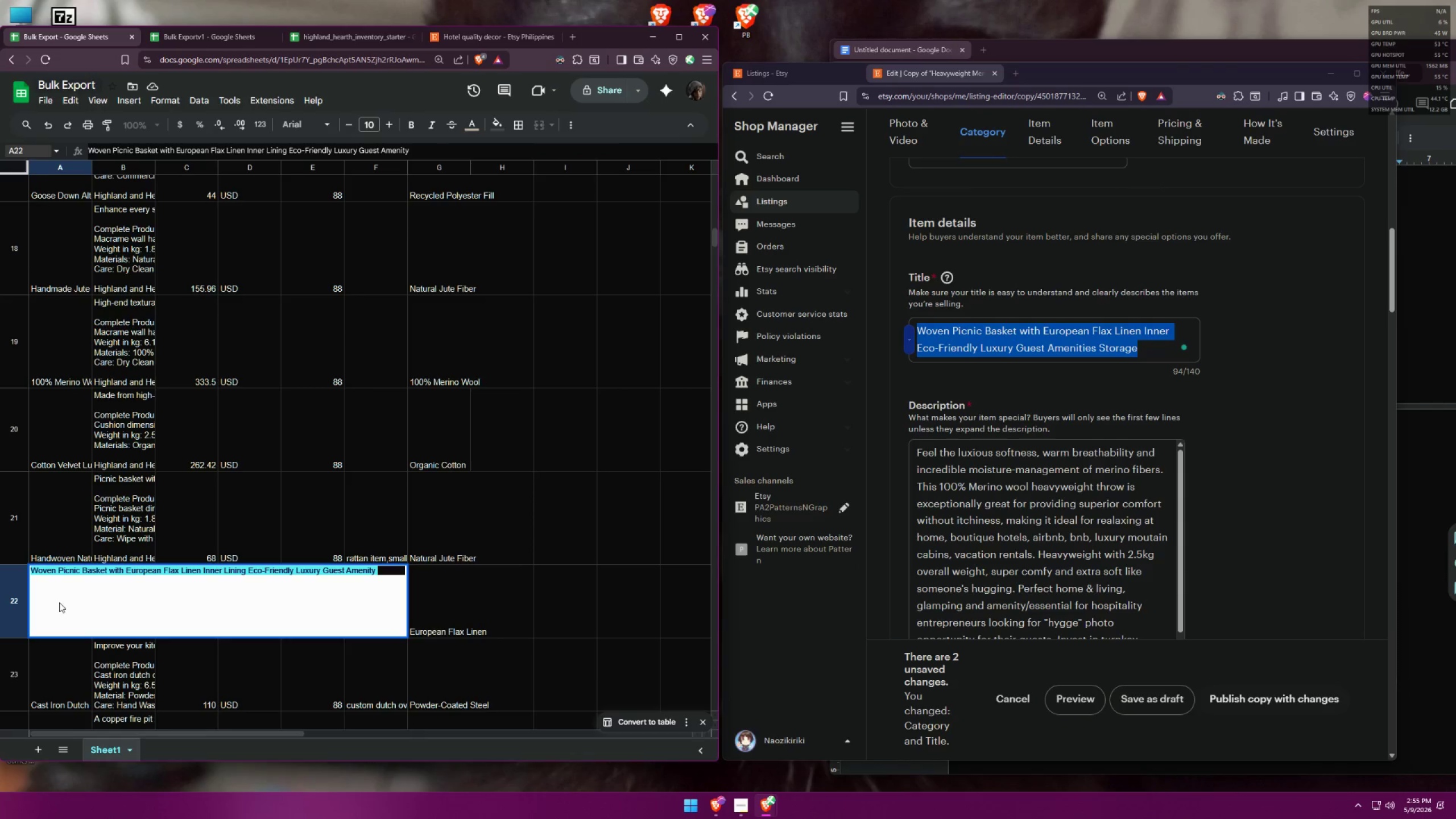 
key(Control+V)
 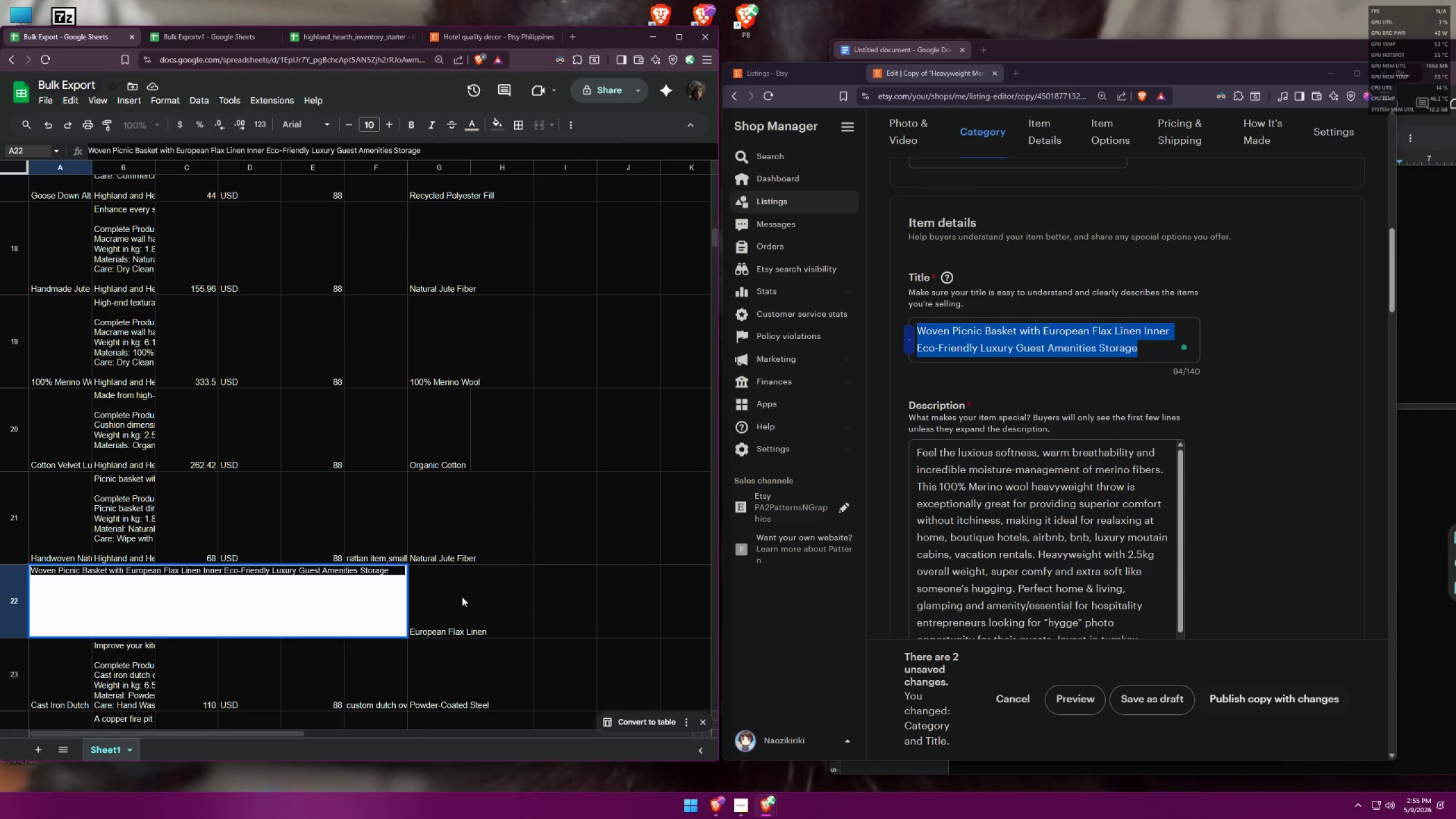 
left_click([445, 597])
 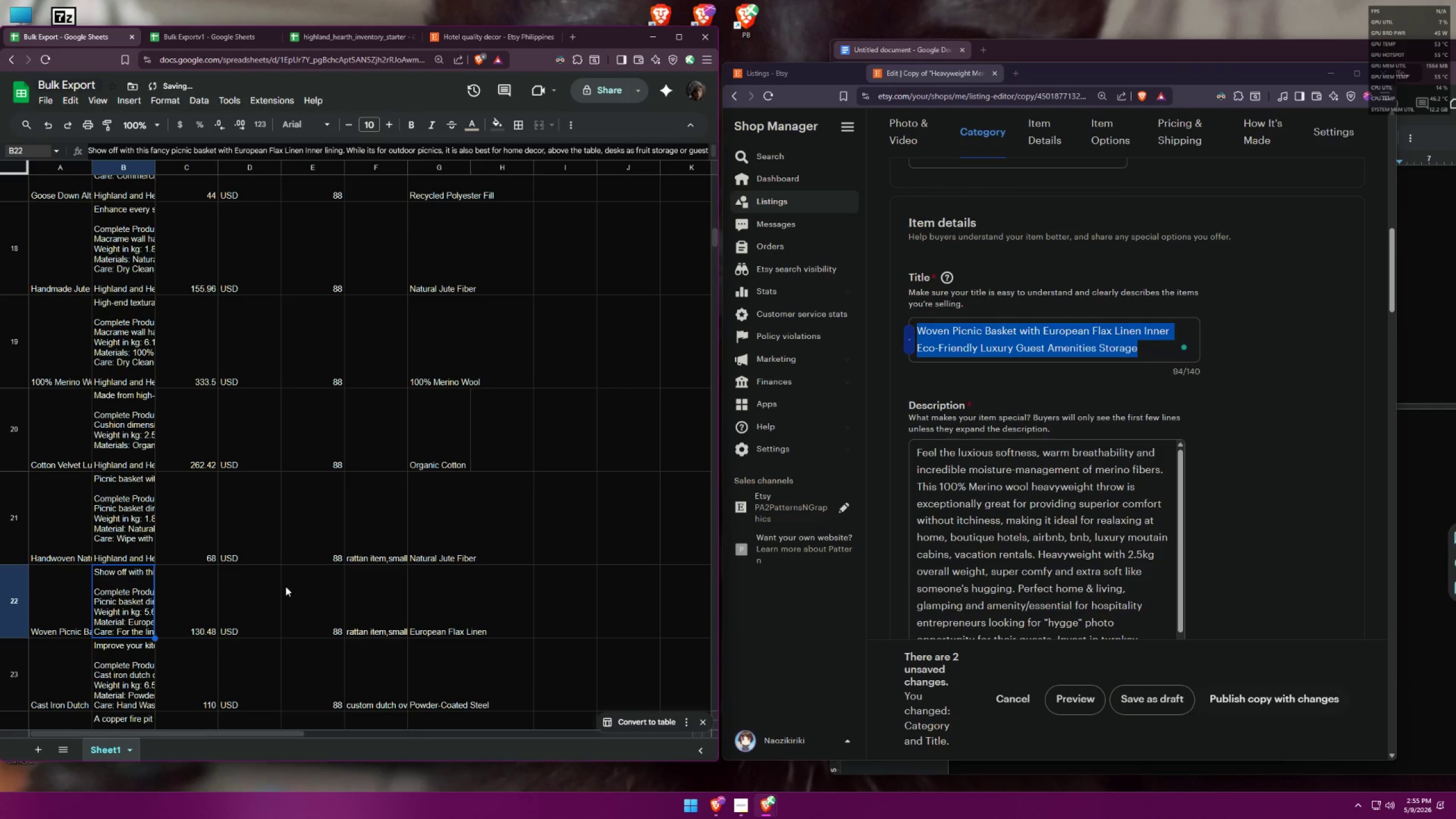 
double_click([123, 611])
 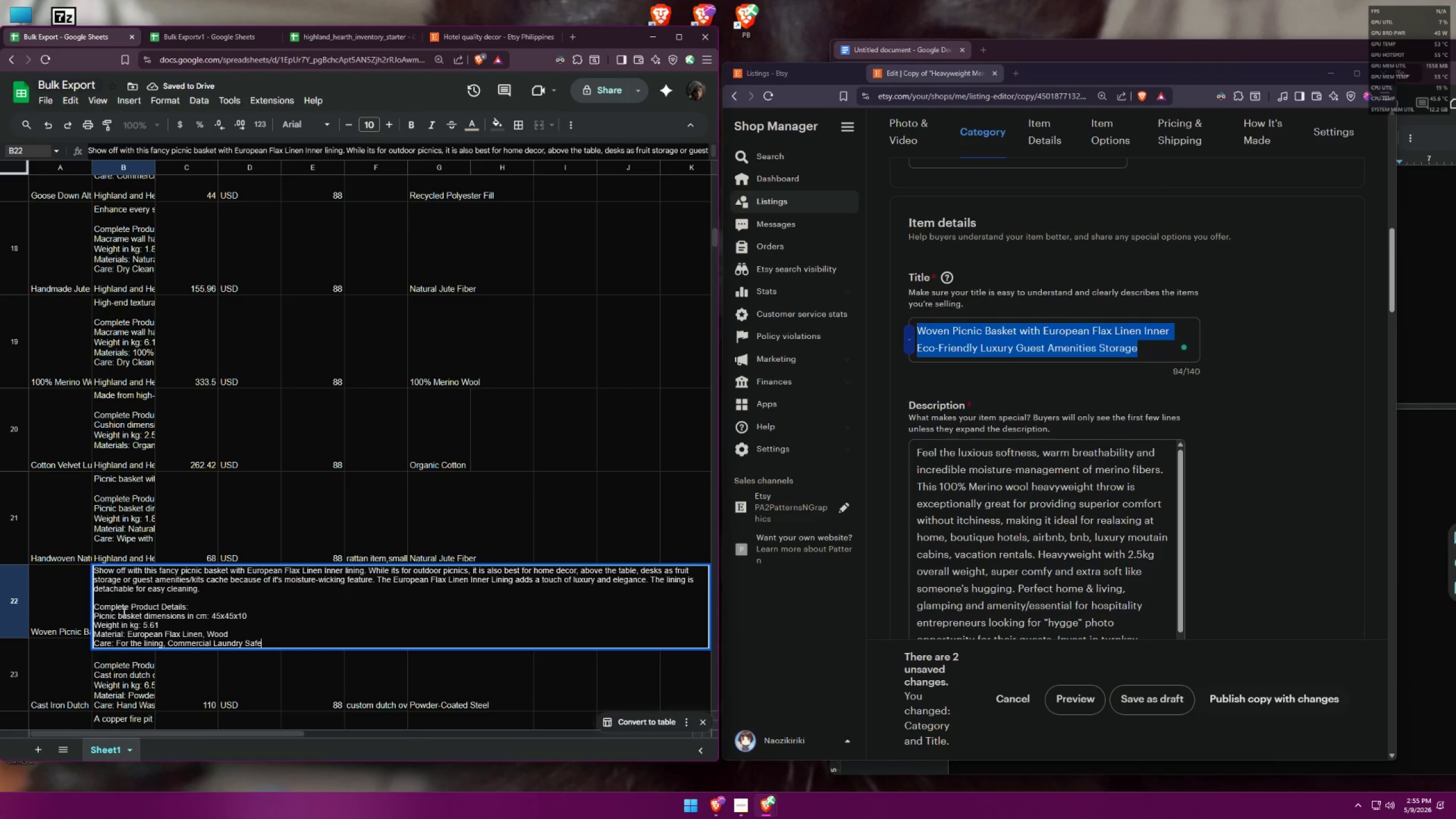 
key(Control+A)
 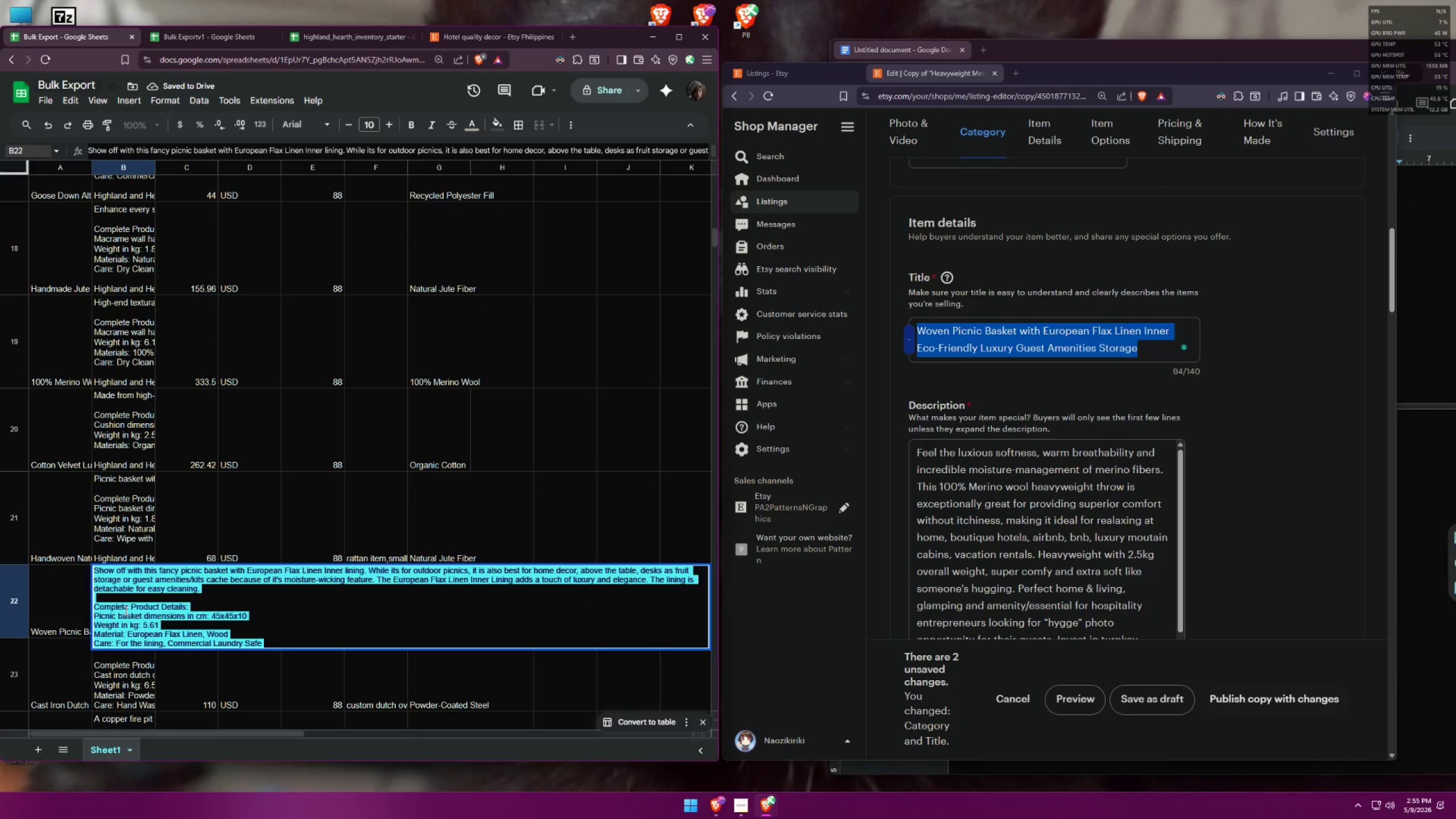 
key(Control+C)
 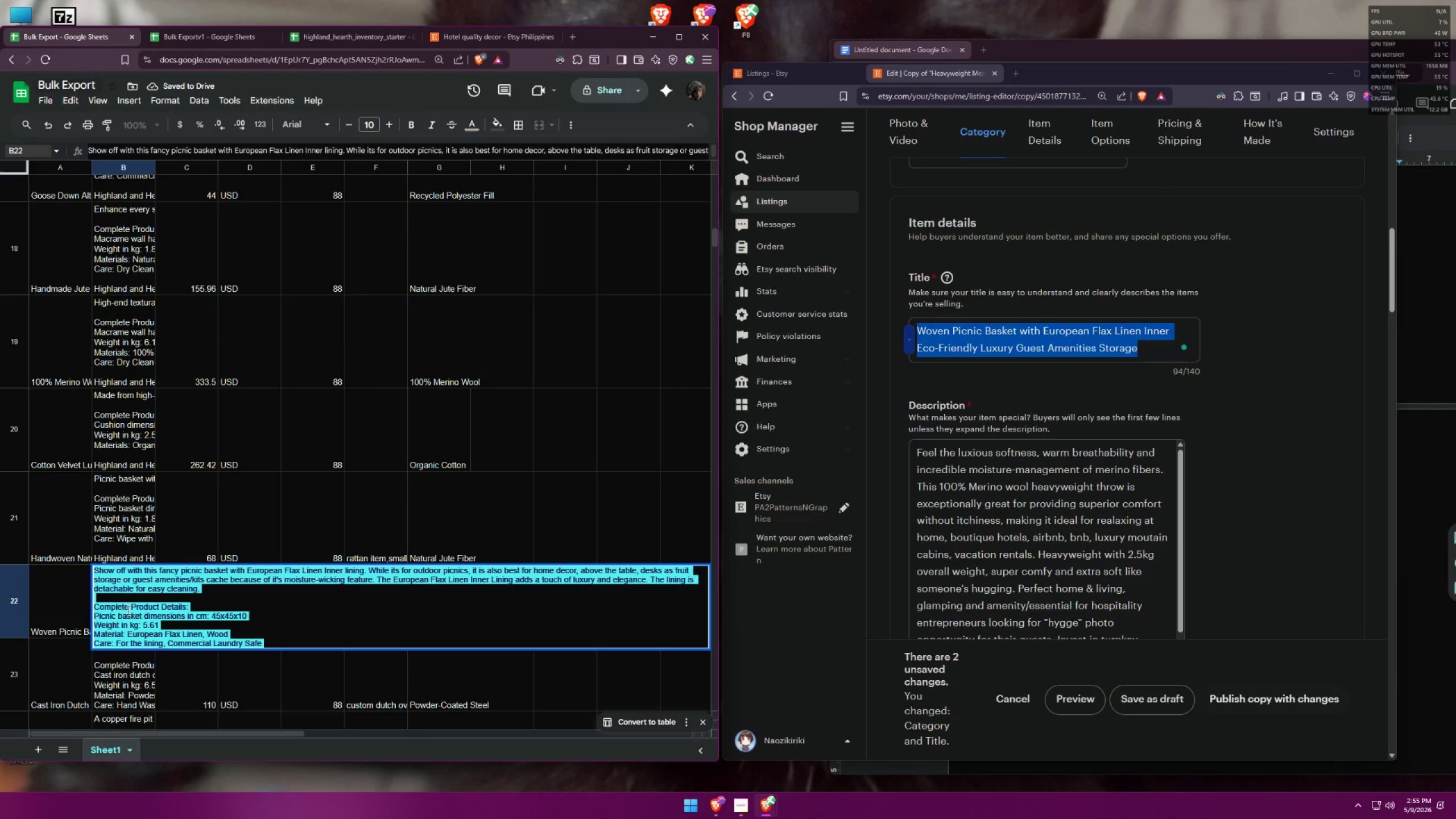 
key(Control+C)
 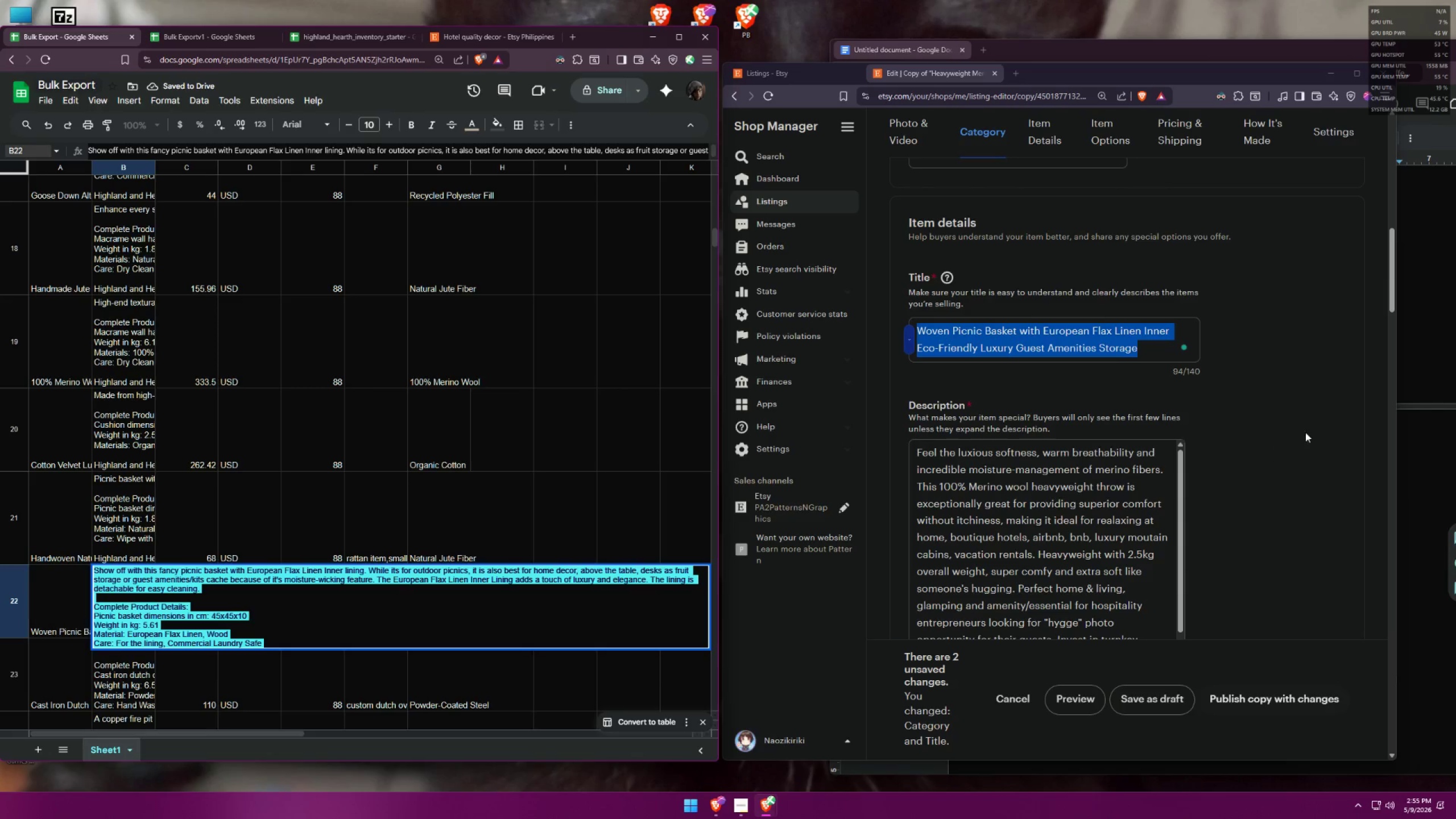 
left_click([1317, 427])
 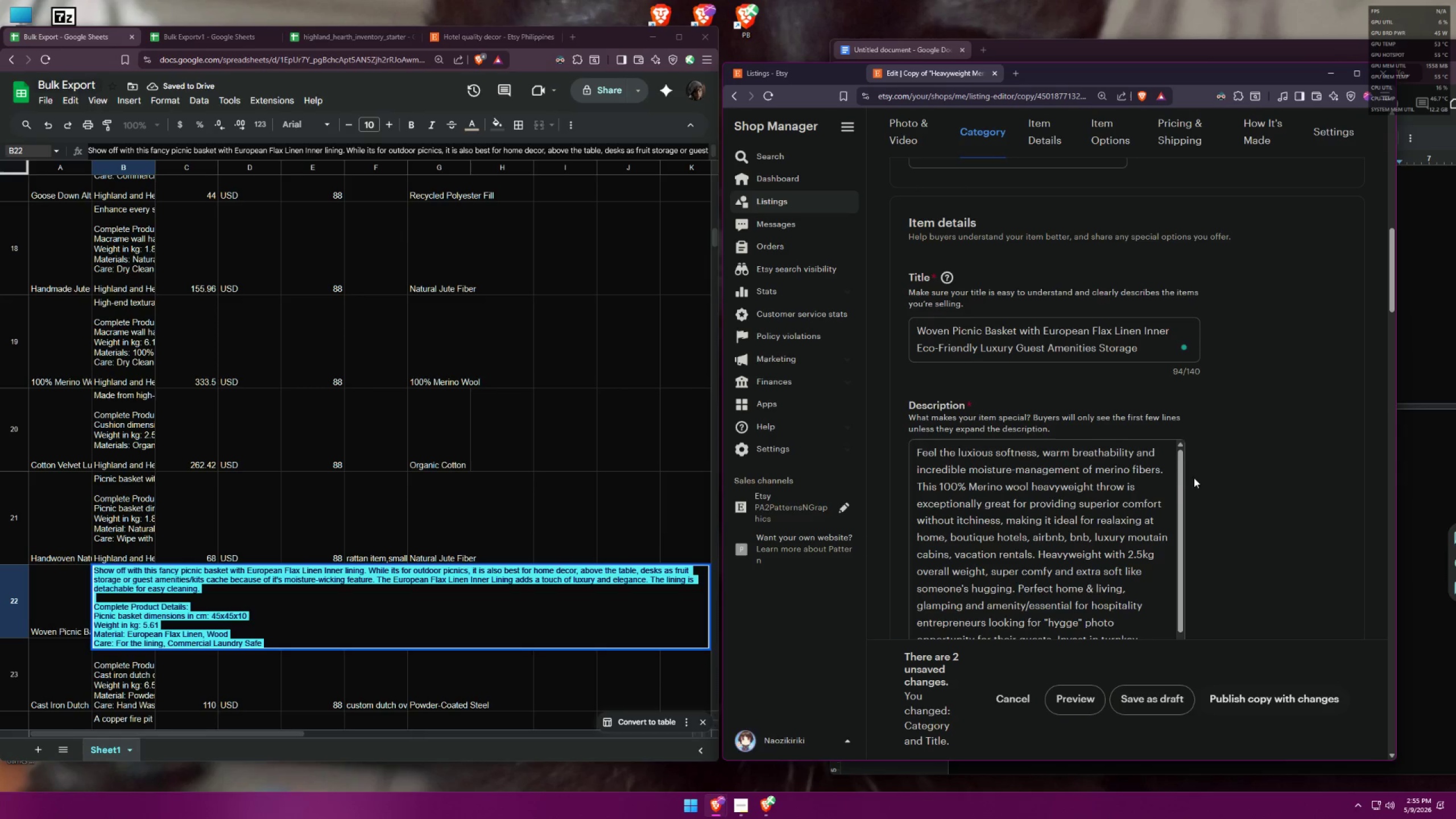 
scroll: coordinate [1060, 500], scroll_direction: up, amount: 4.0
 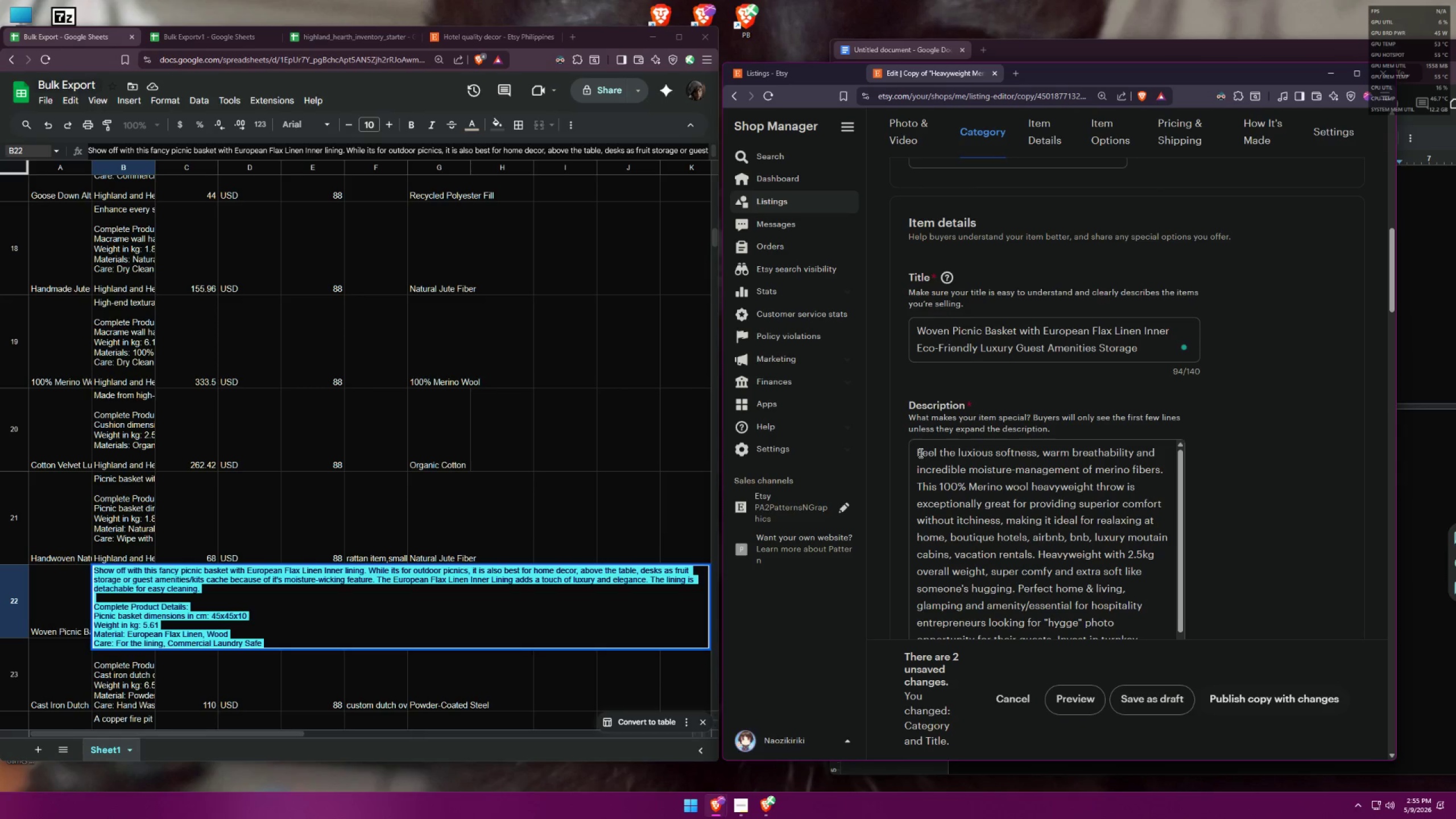 
left_click_drag(start_coordinate=[918, 452], to_coordinate=[1040, 305])
 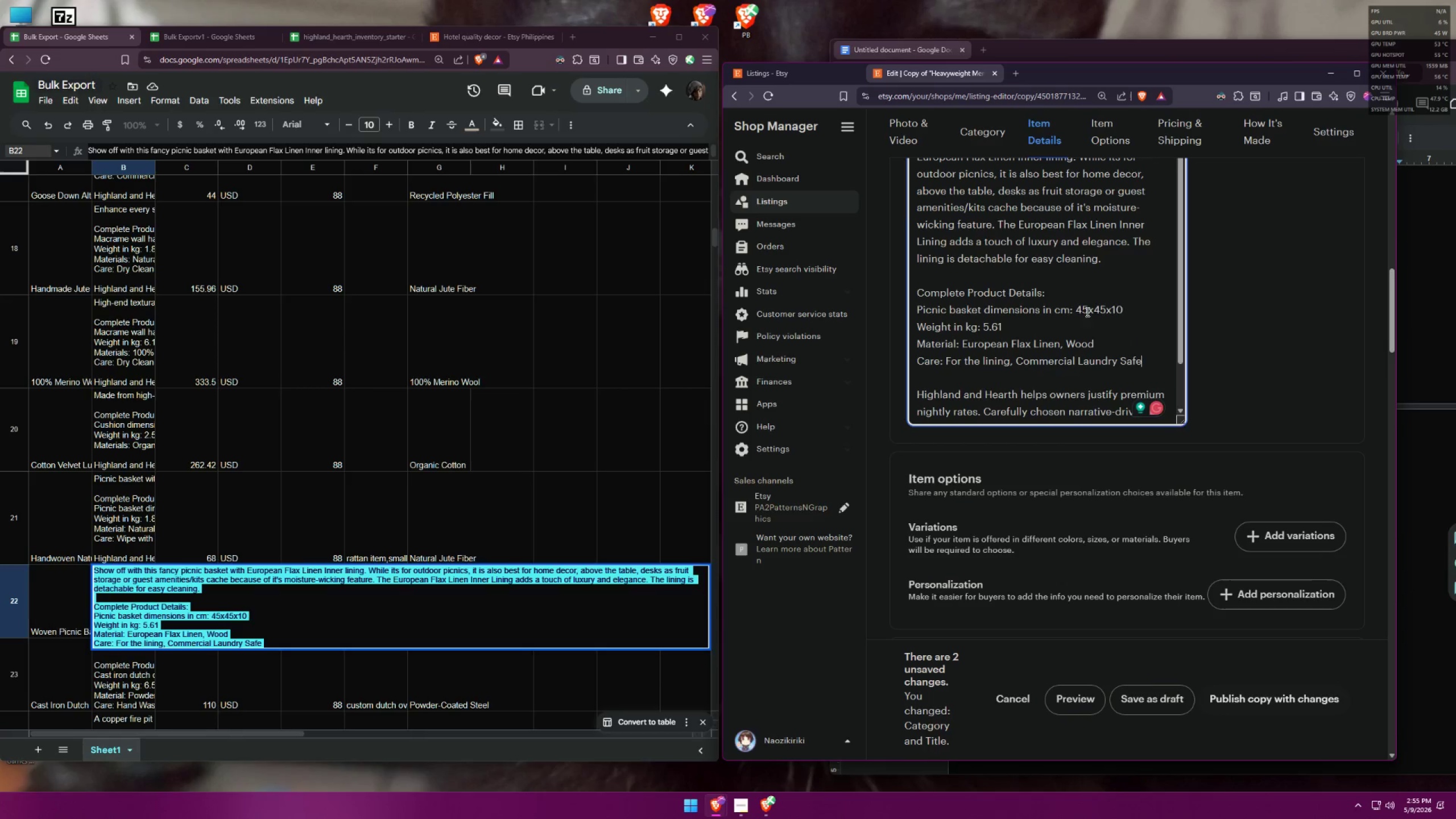 
scroll: coordinate [1048, 607], scroll_direction: down, amount: 7.0
 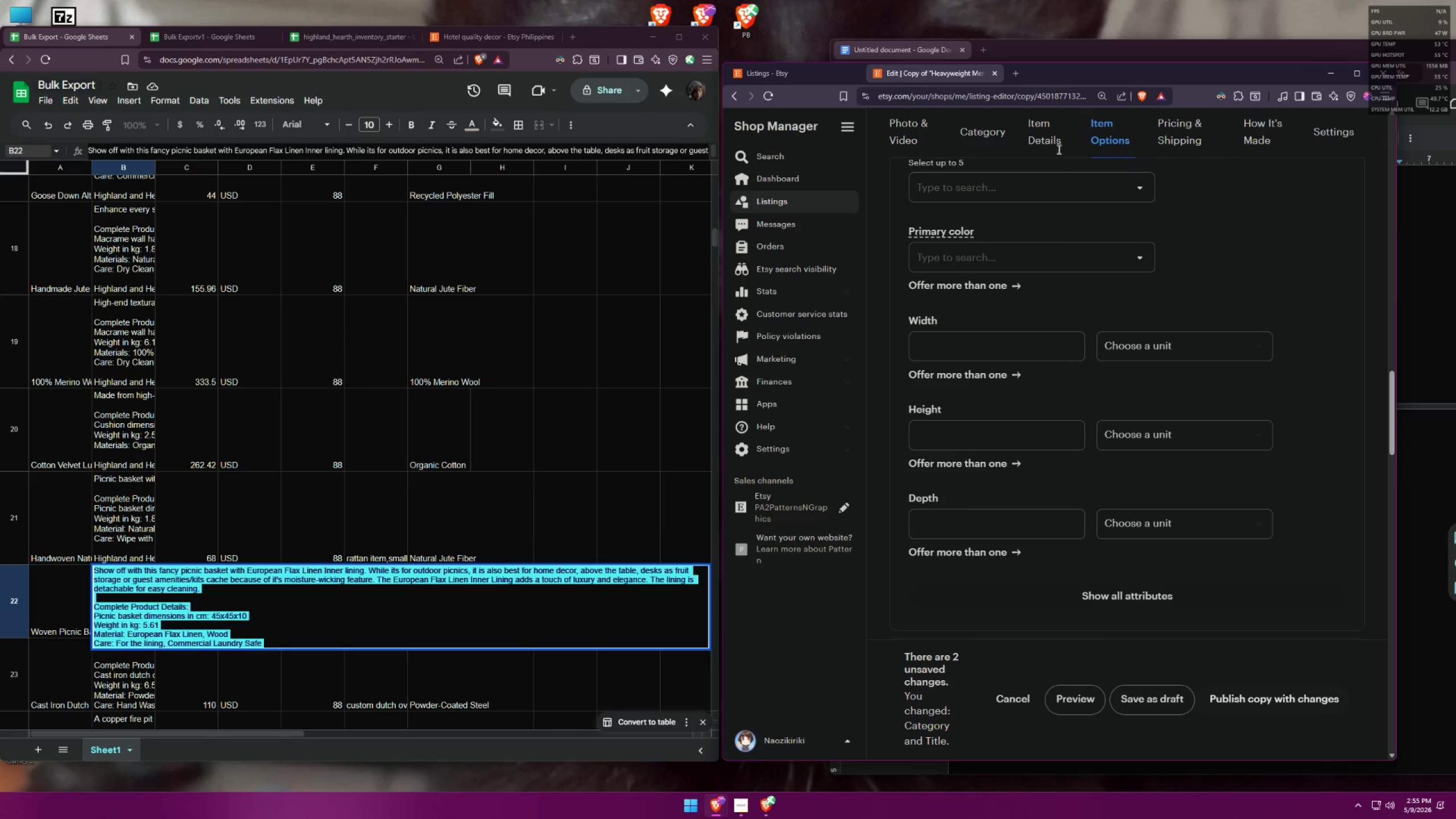 
scroll: coordinate [1112, 374], scroll_direction: up, amount: 14.0
 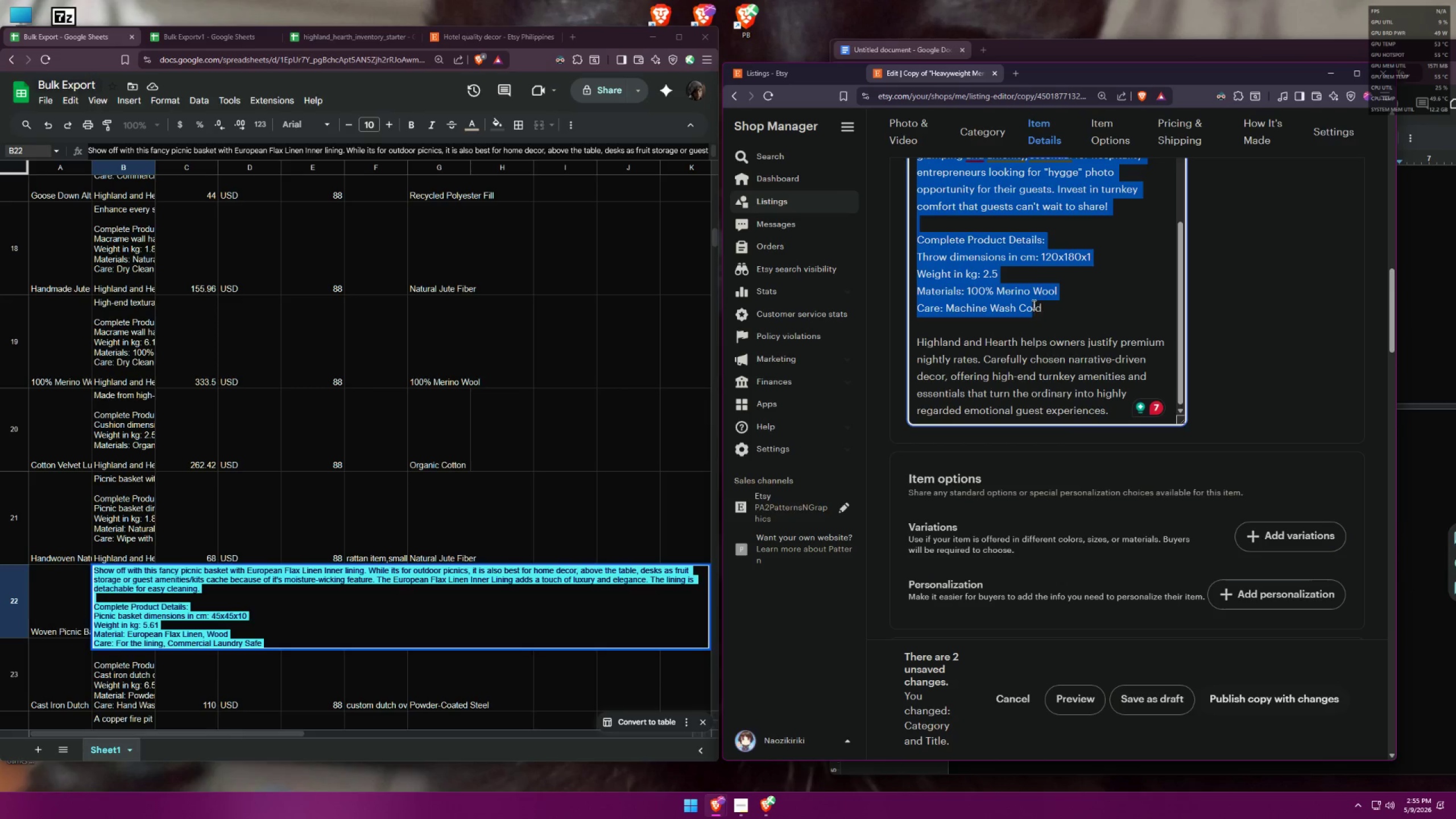 
key(Control+ControlLeft)
 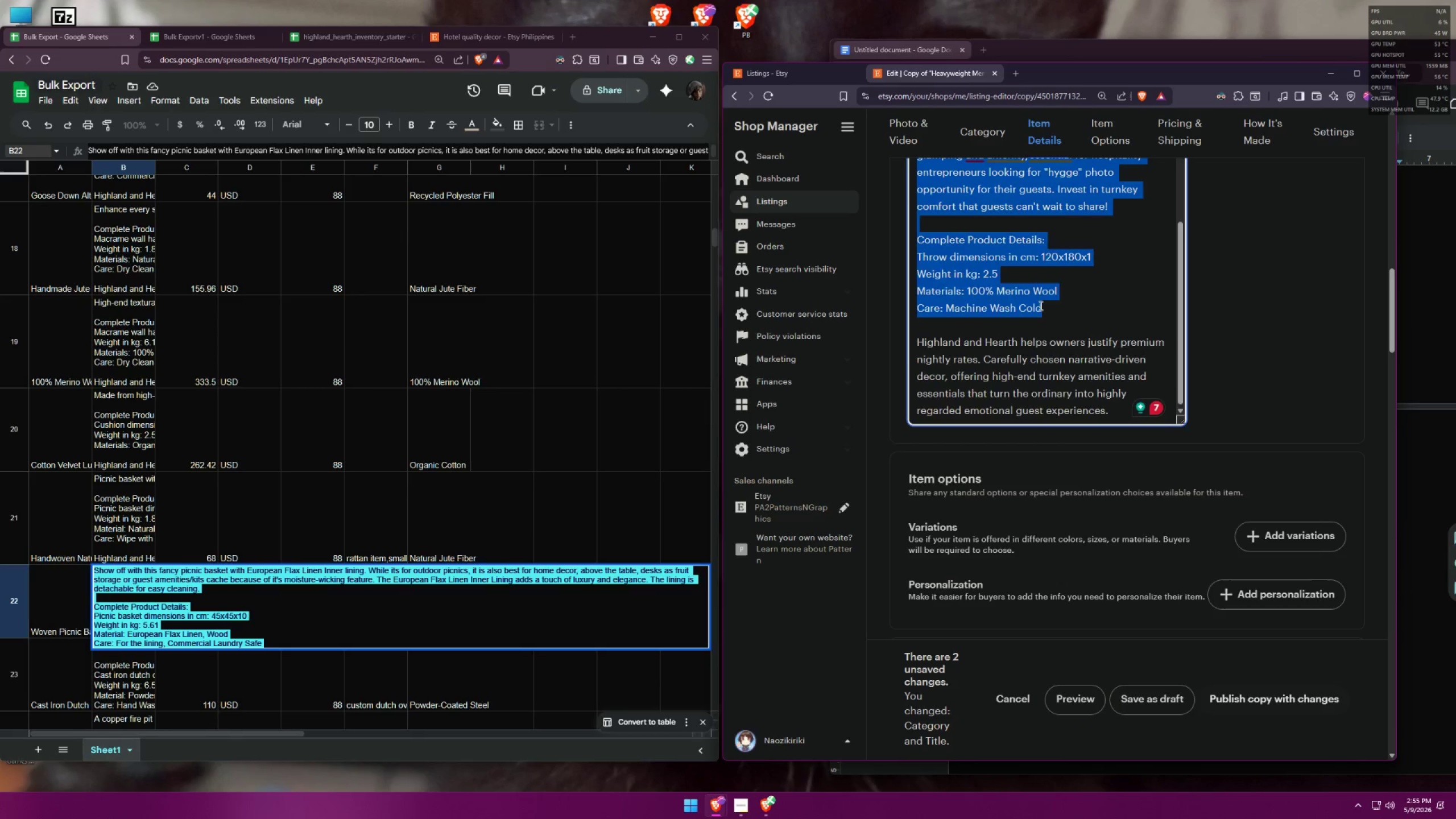 
key(Control+V)
 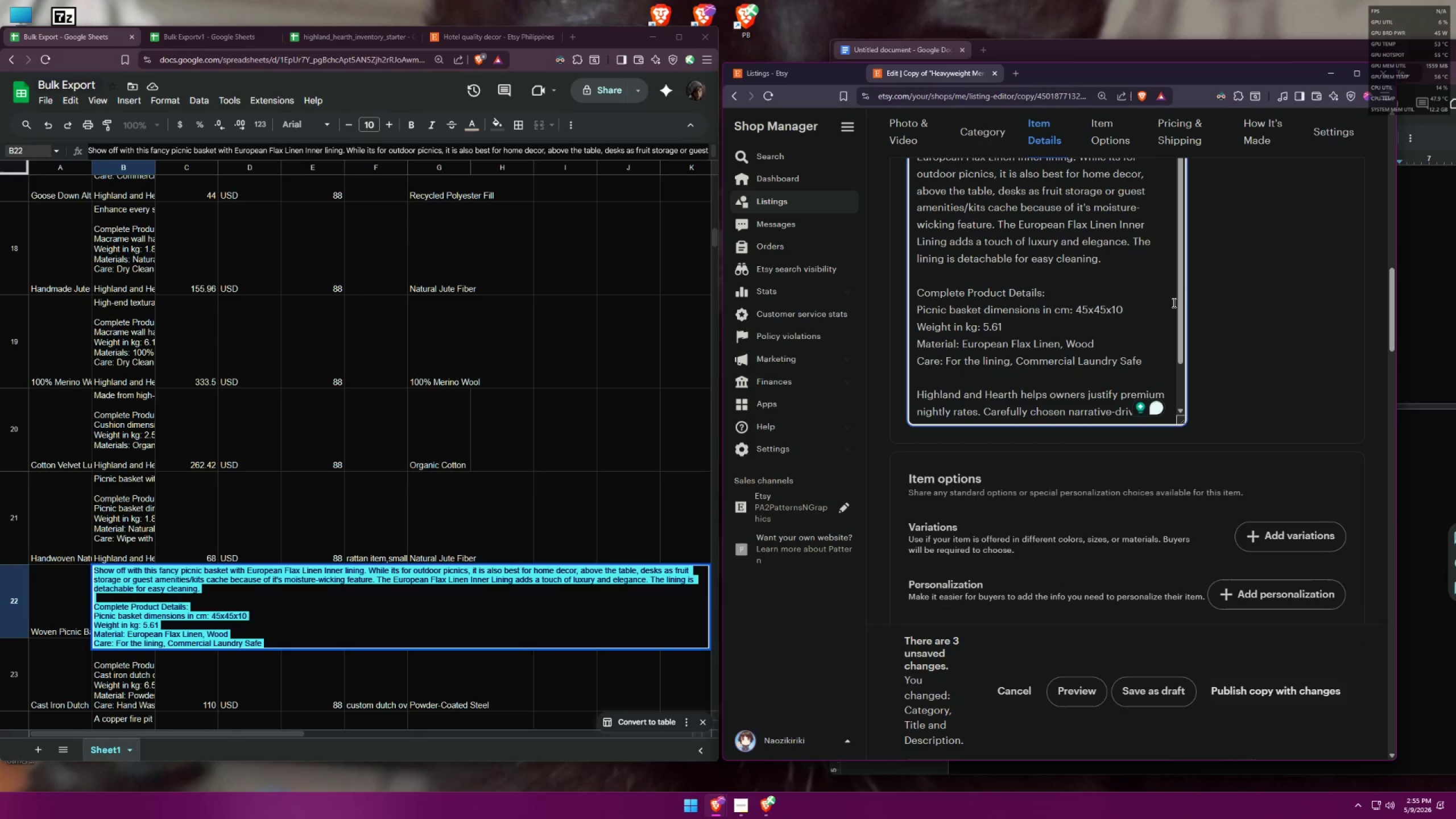 
left_click([1306, 286])
 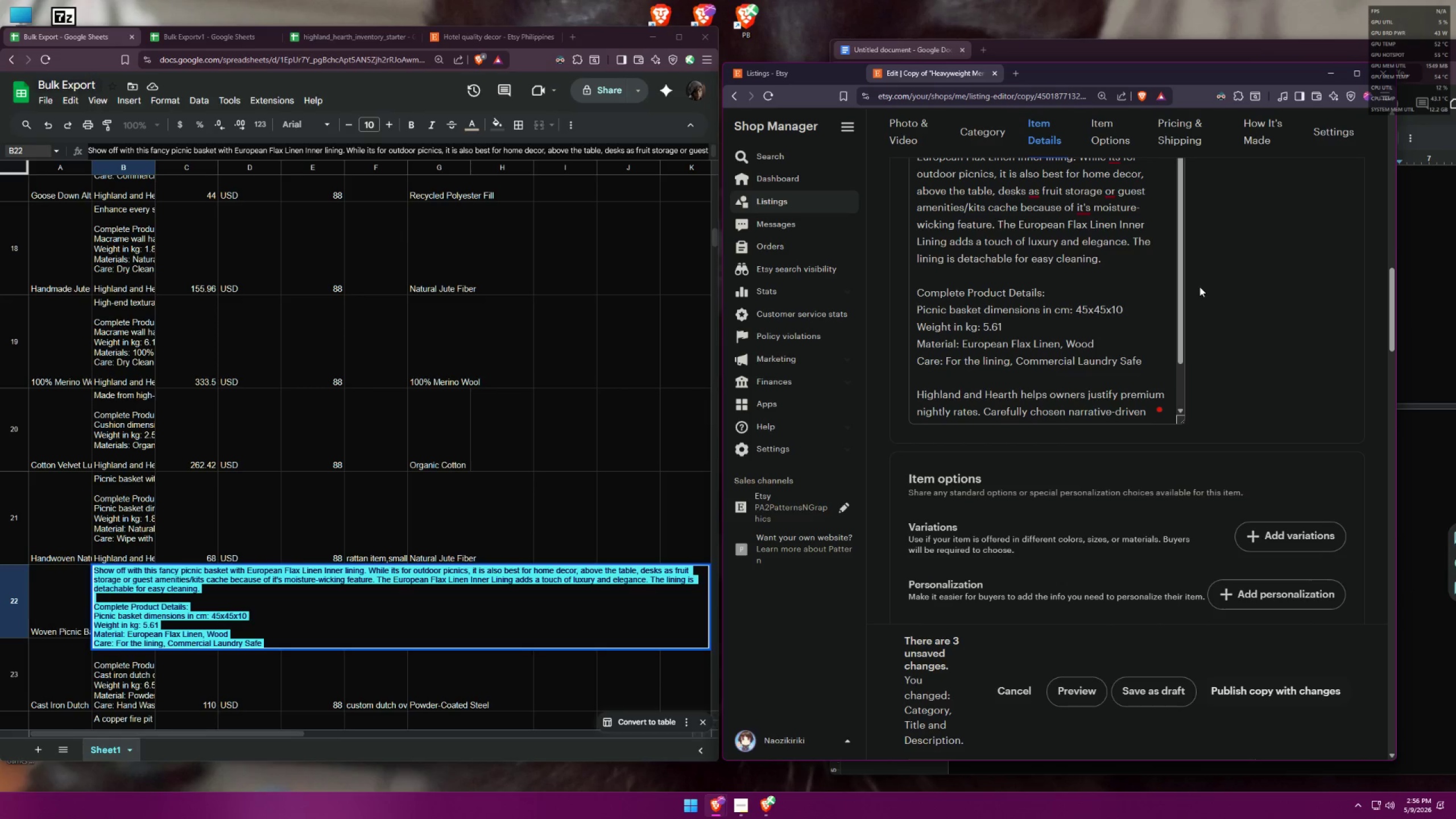 
wait(31.37)
 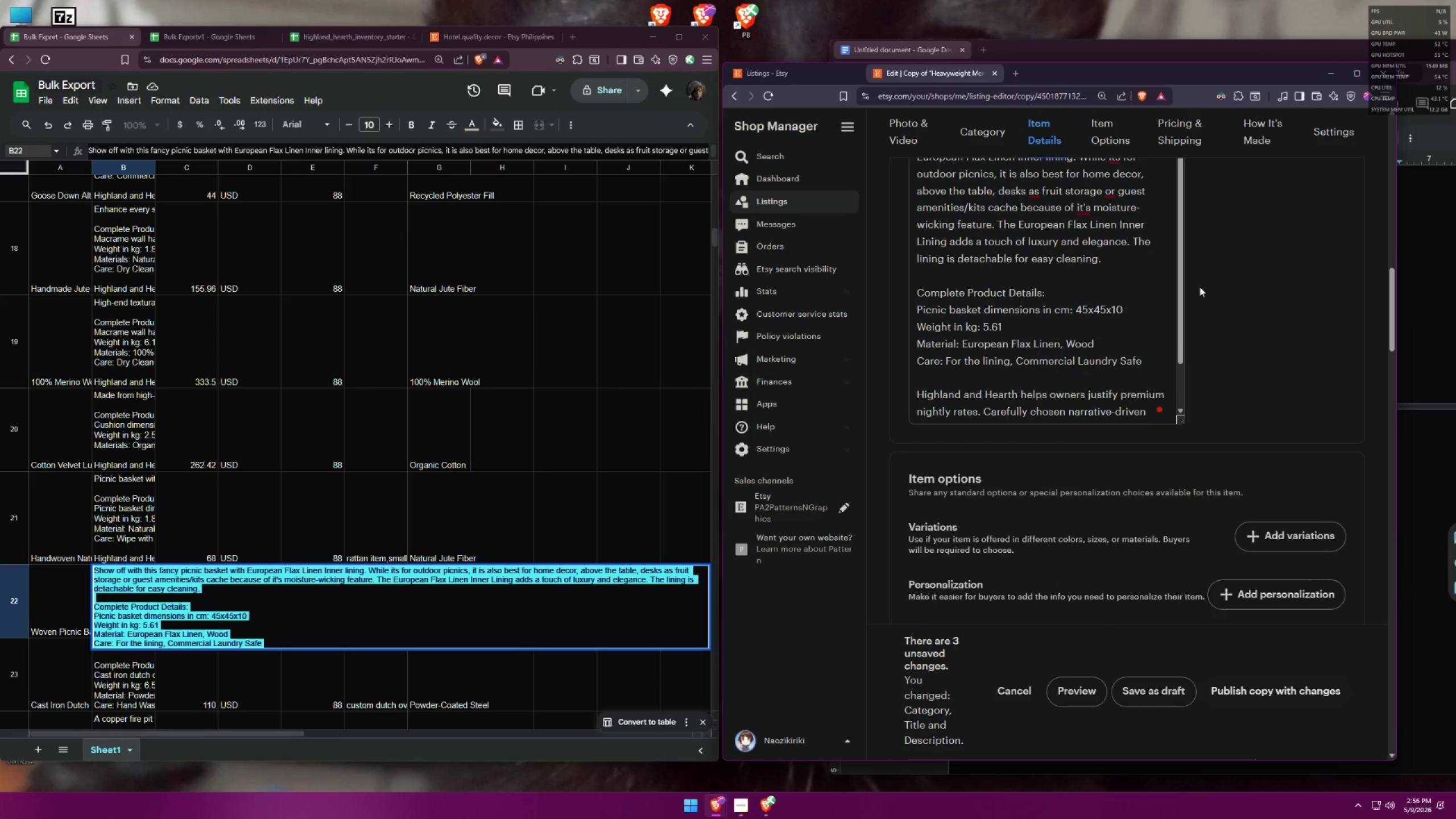 
scroll: coordinate [1119, 319], scroll_direction: down, amount: 3.0
 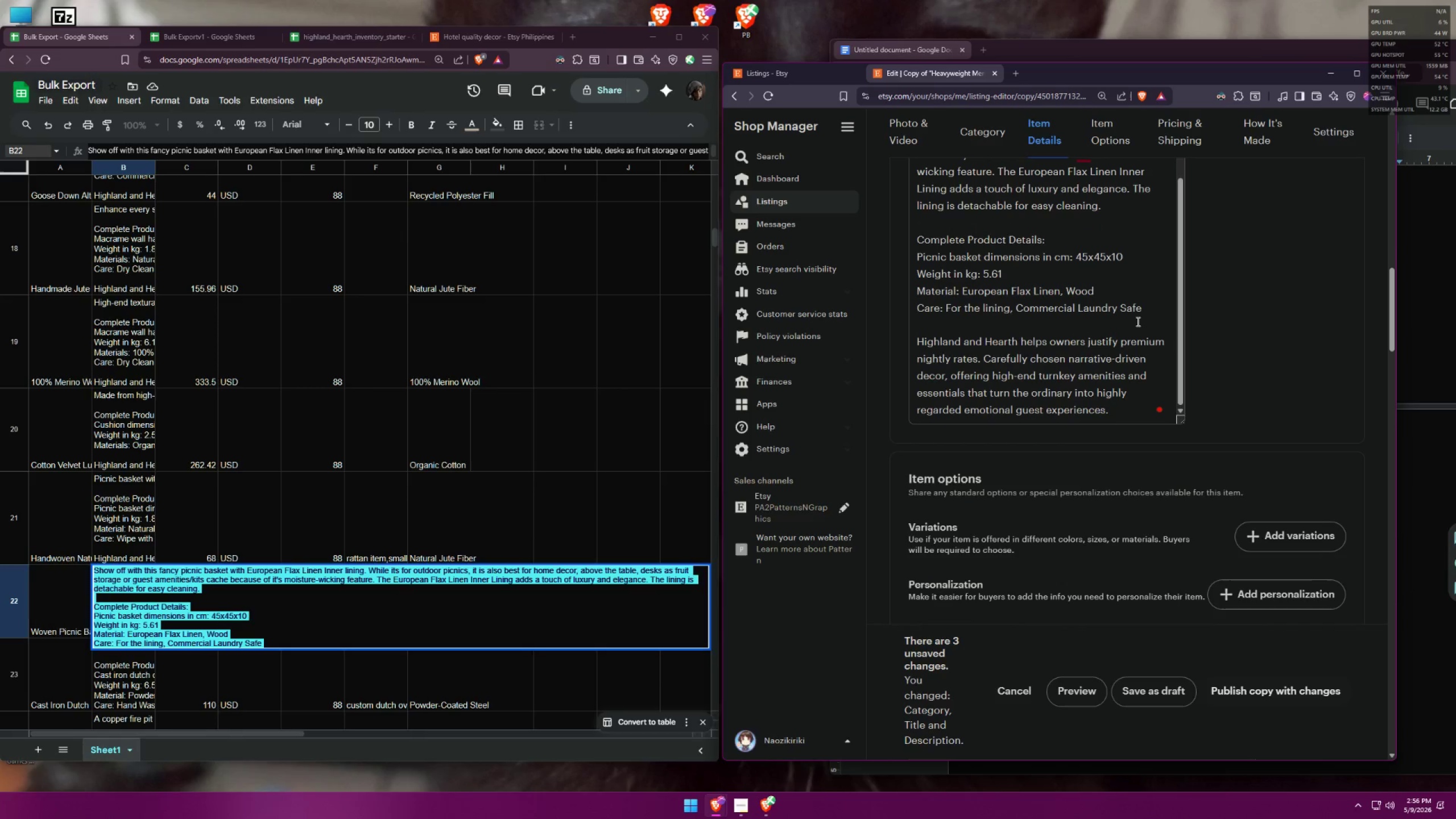 
left_click([1267, 294])
 